 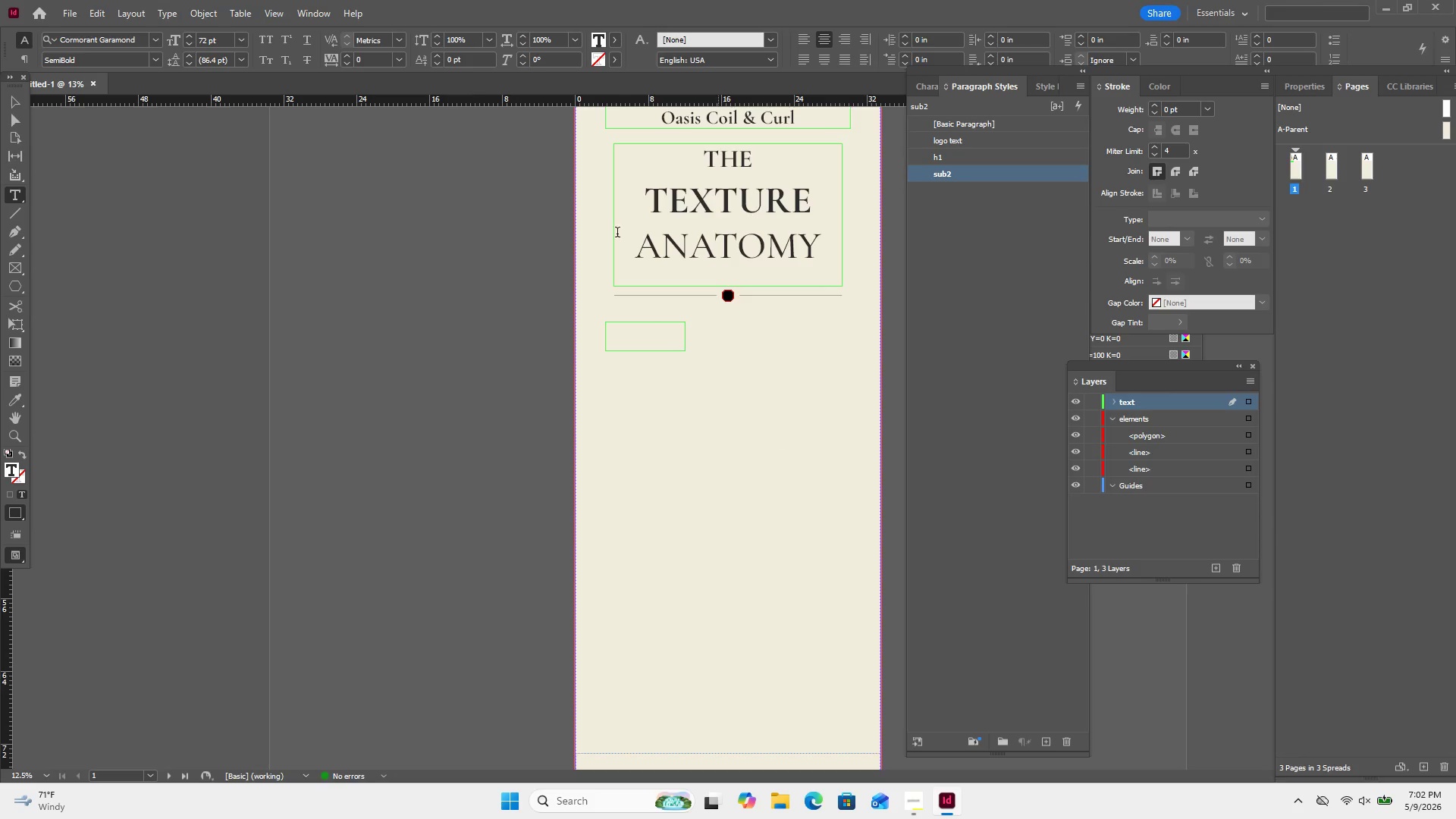 
key(Control+V)
 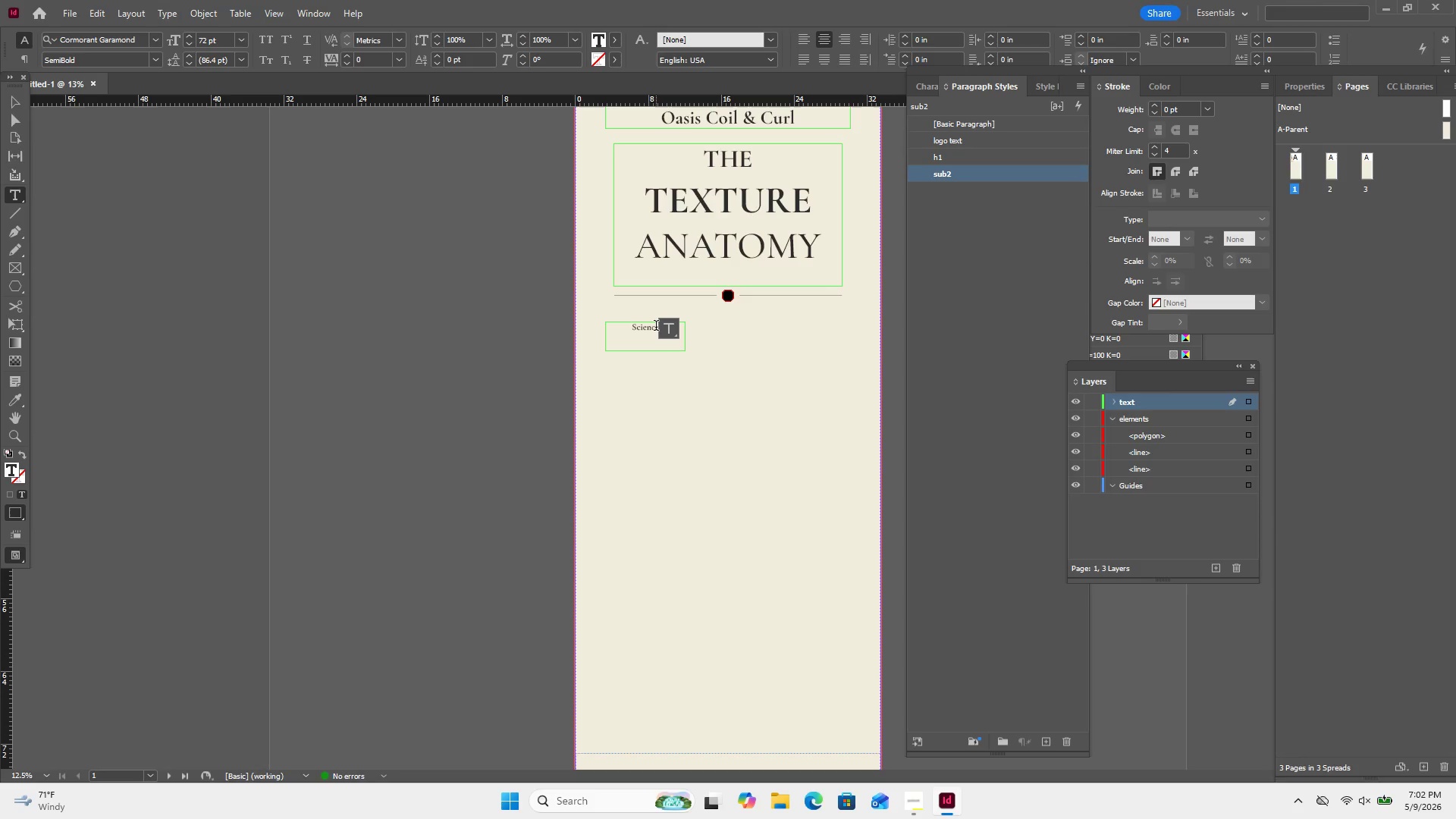 
left_click([656, 327])
 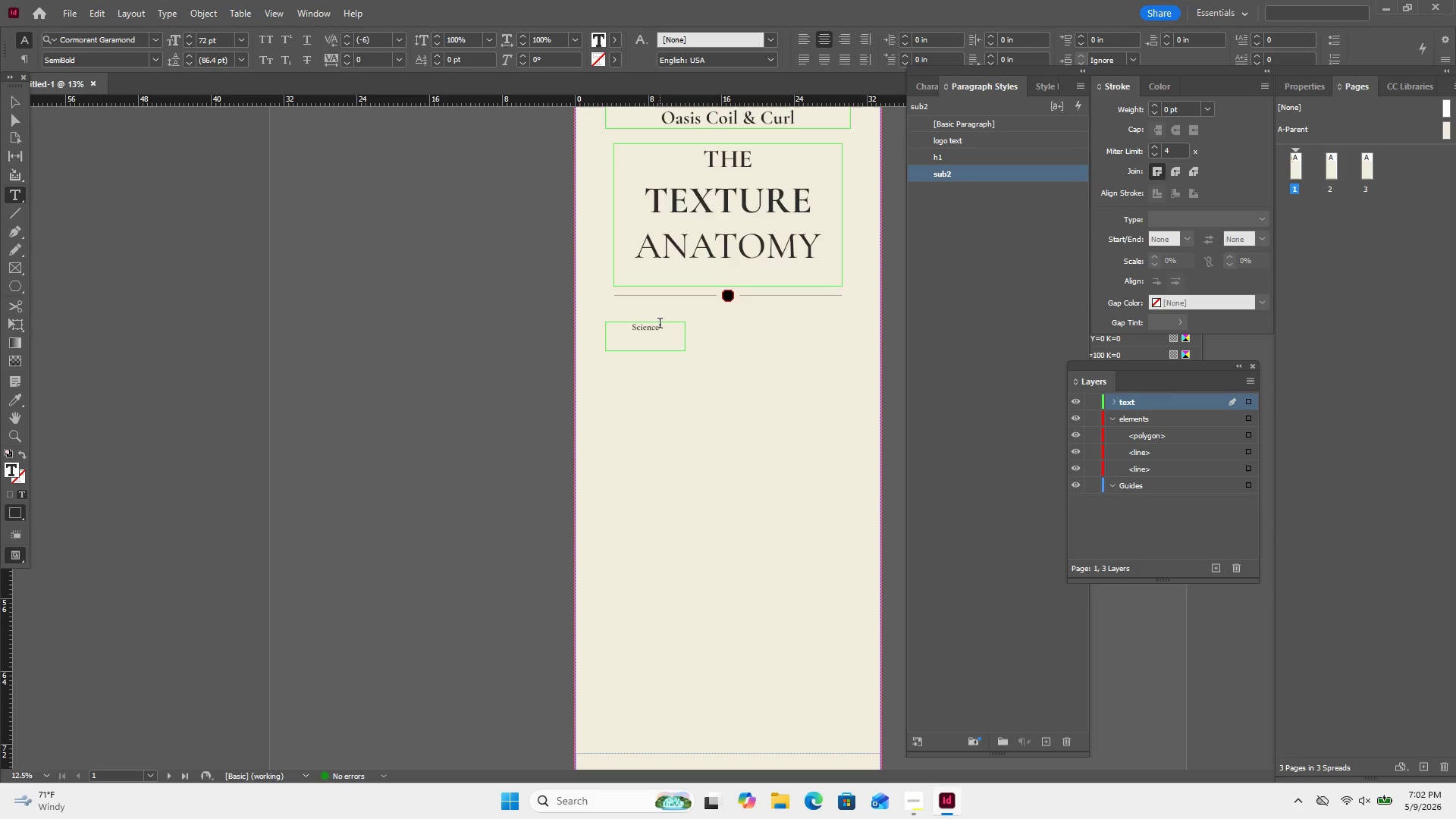 
left_click_drag(start_coordinate=[662, 329], to_coordinate=[627, 333])
 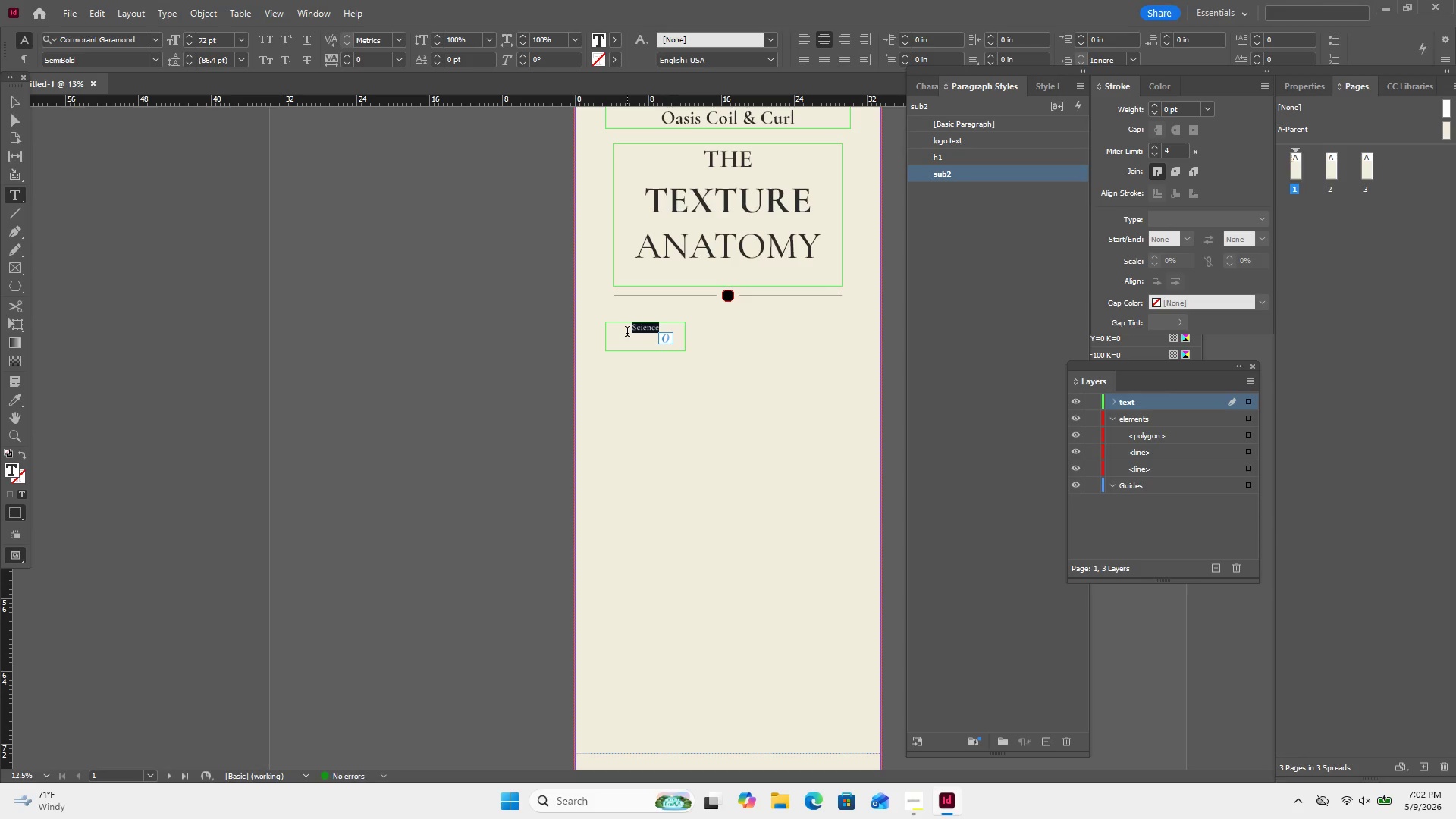 
key(Shift+S)
 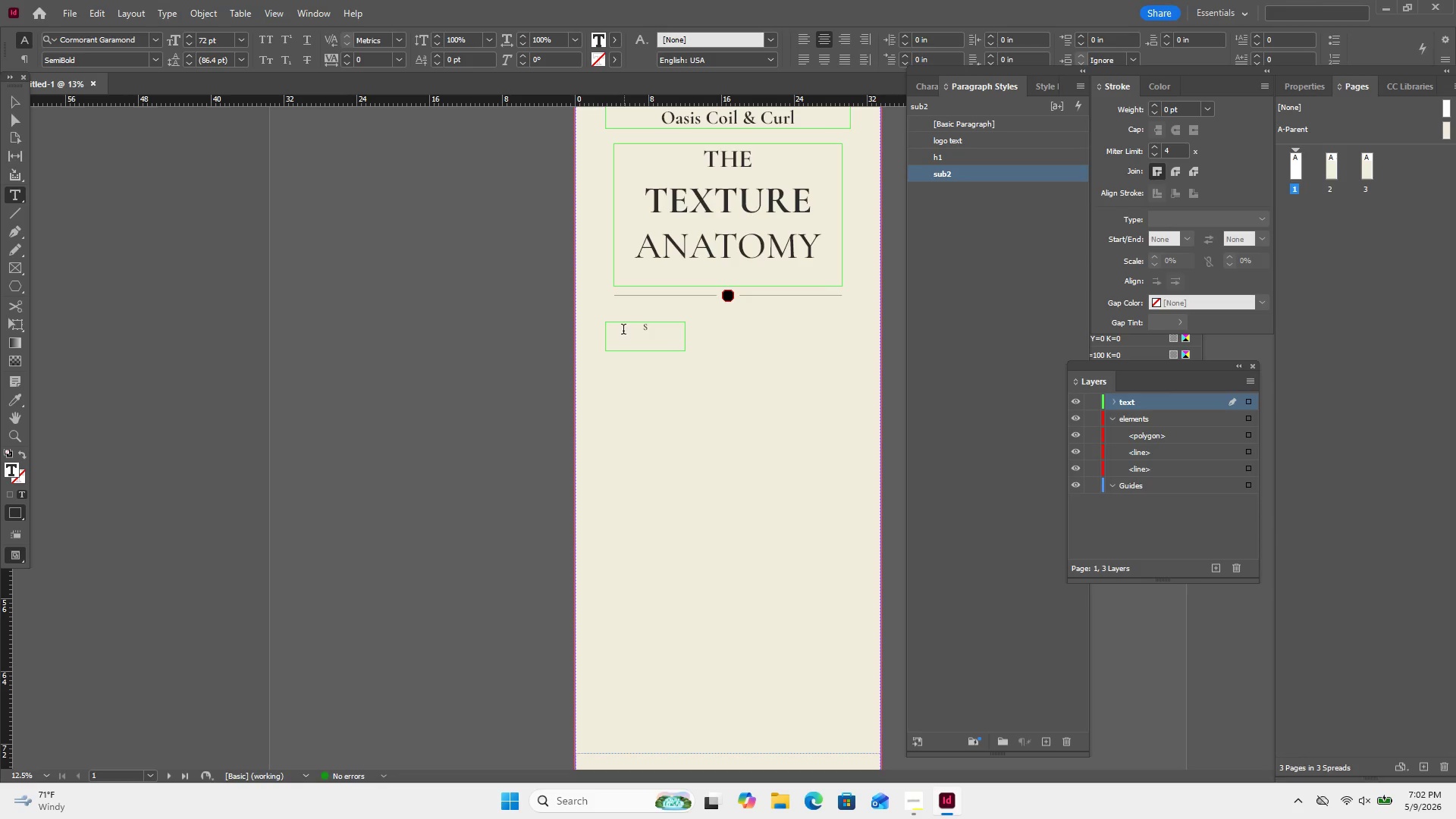 
key(CapsLock)
 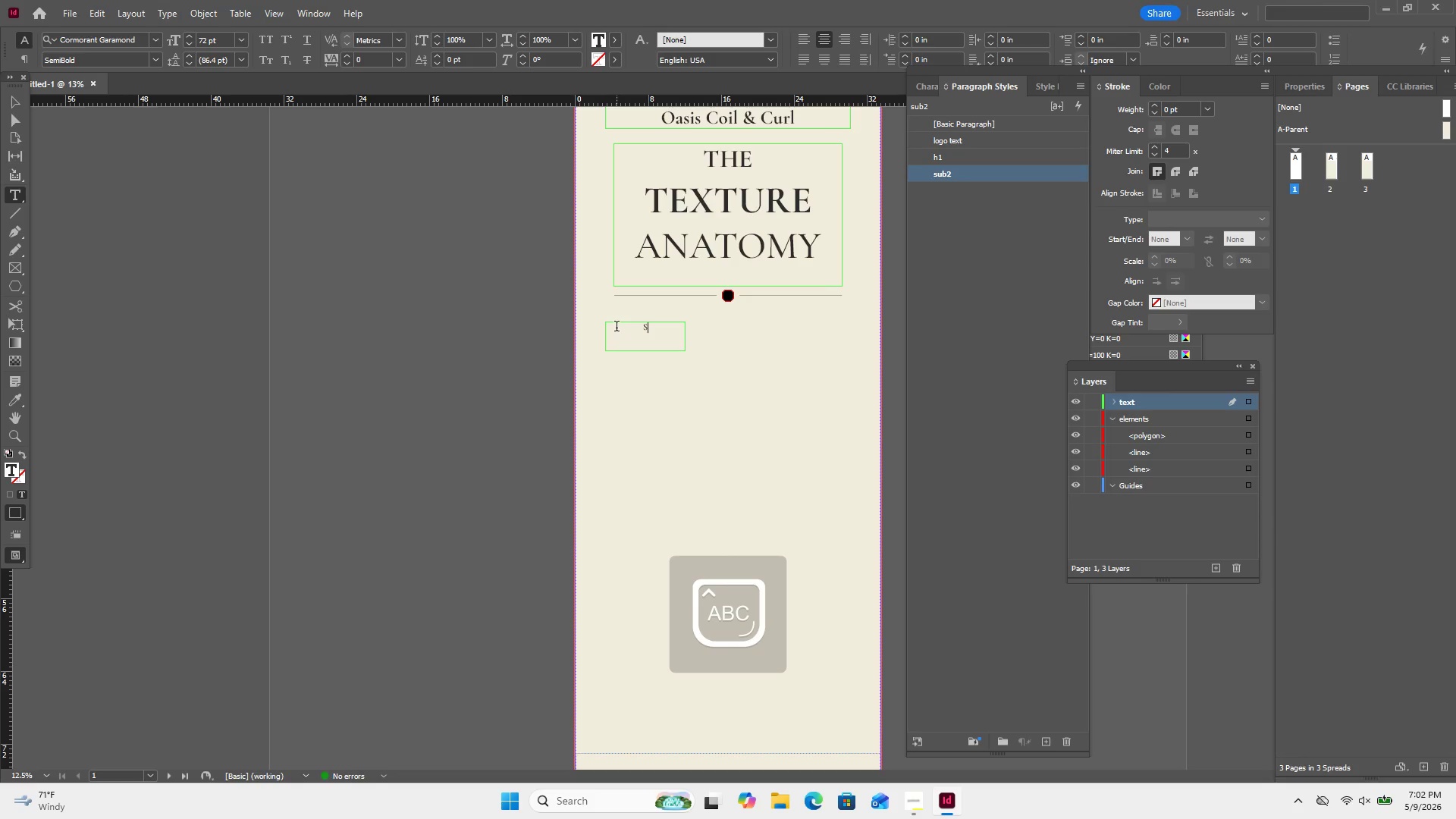 
type(CIENCE)
 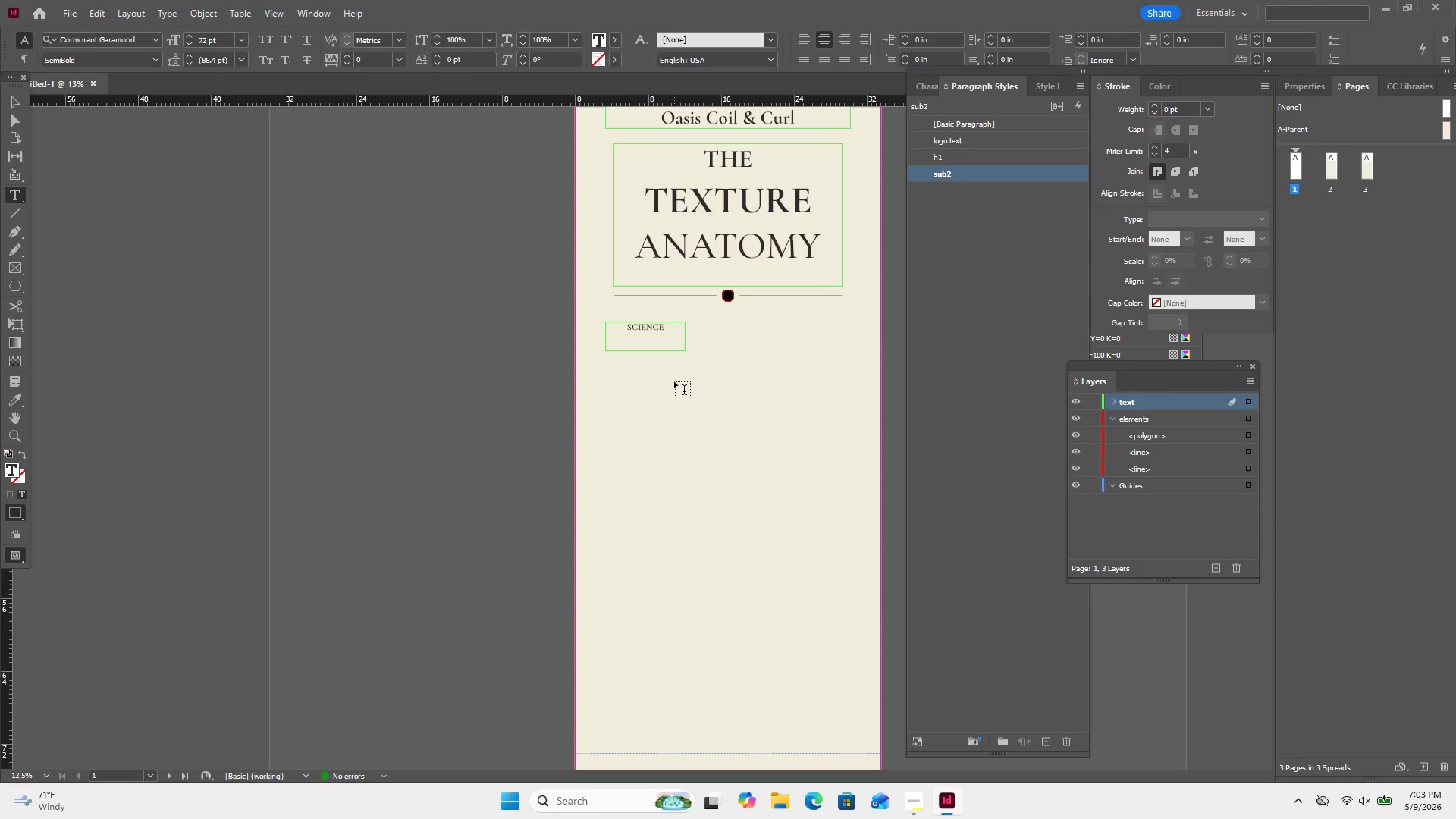 
left_click([674, 381])
 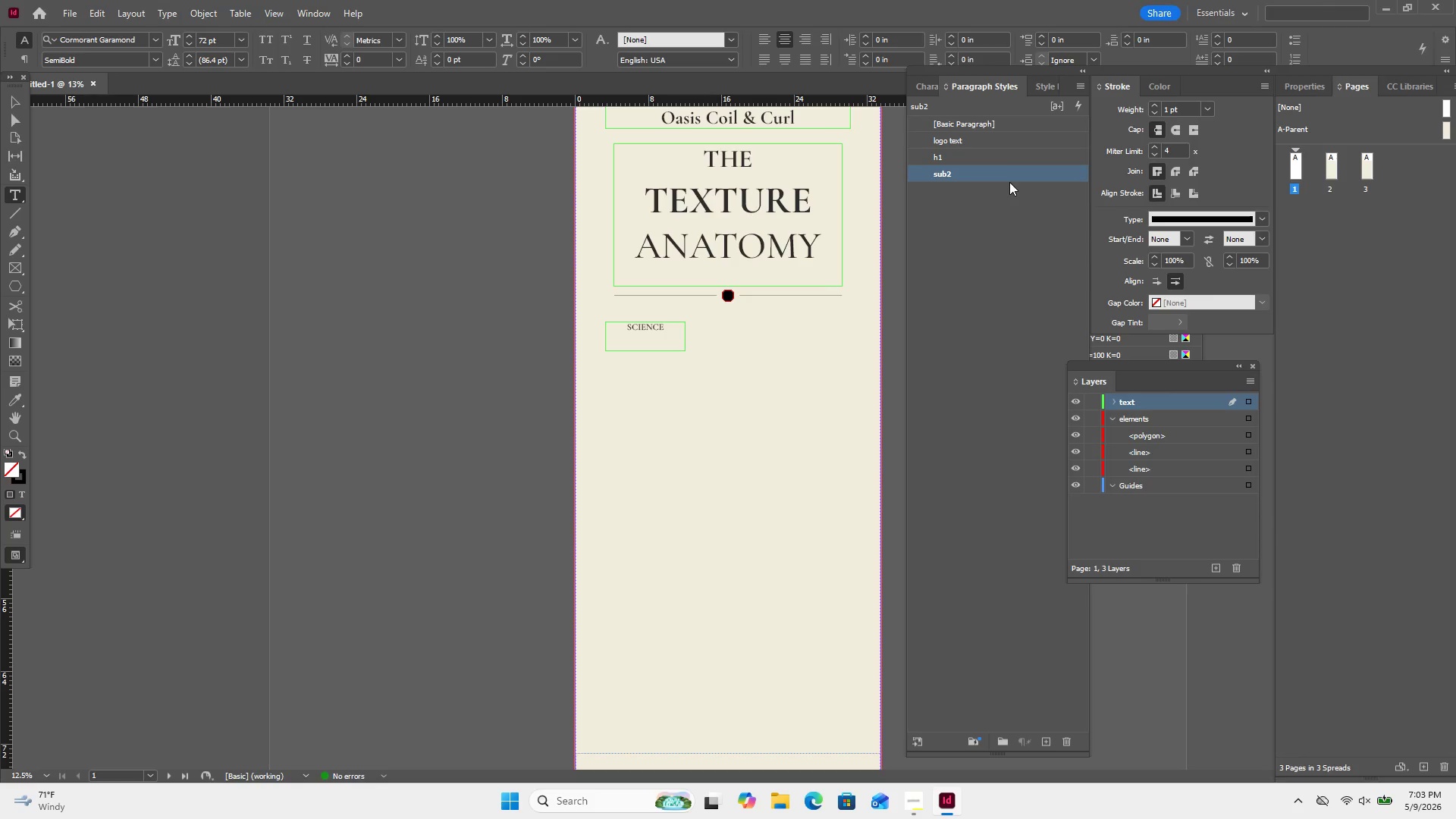 
double_click([1014, 171])
 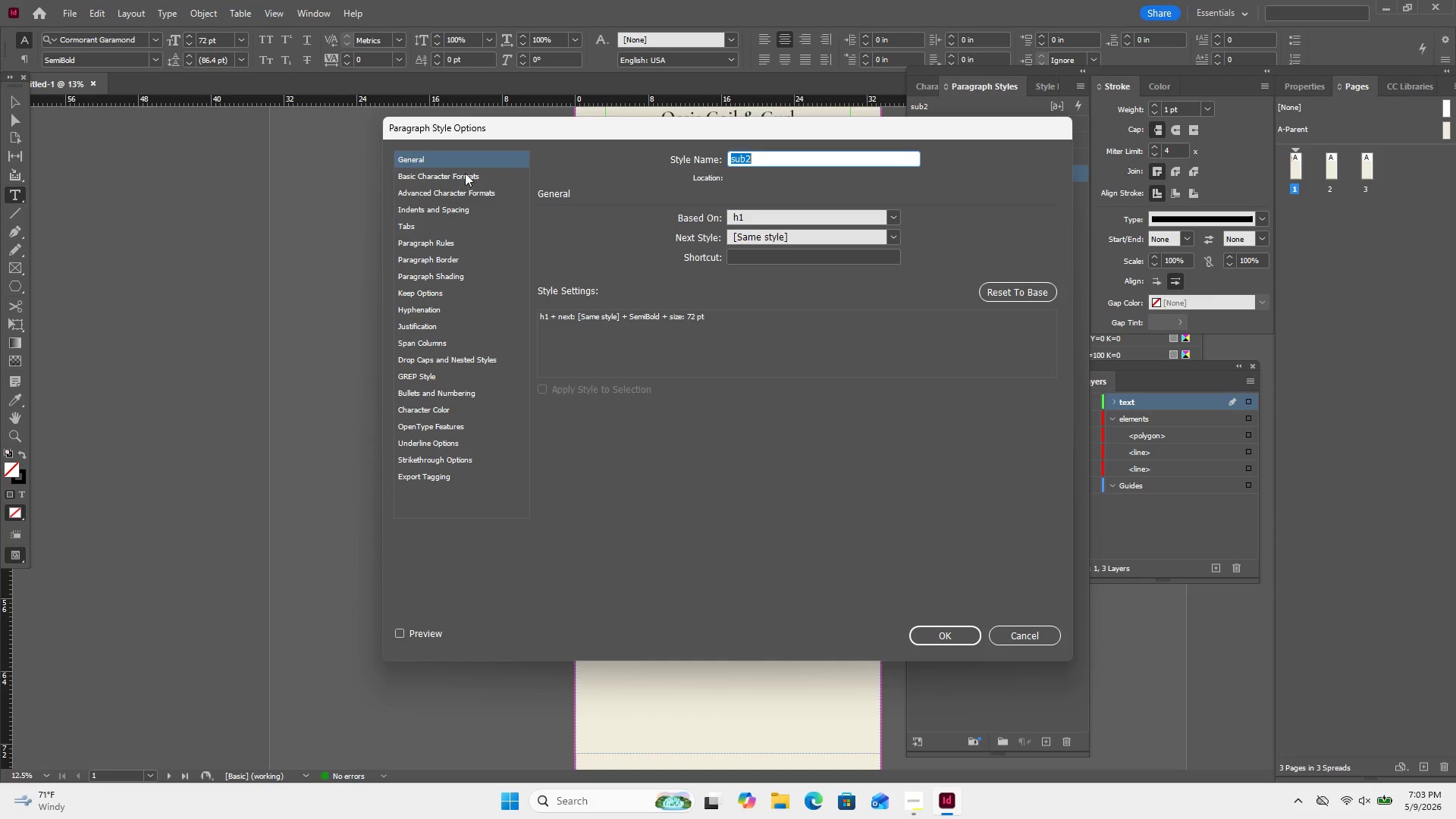 
double_click([456, 174])
 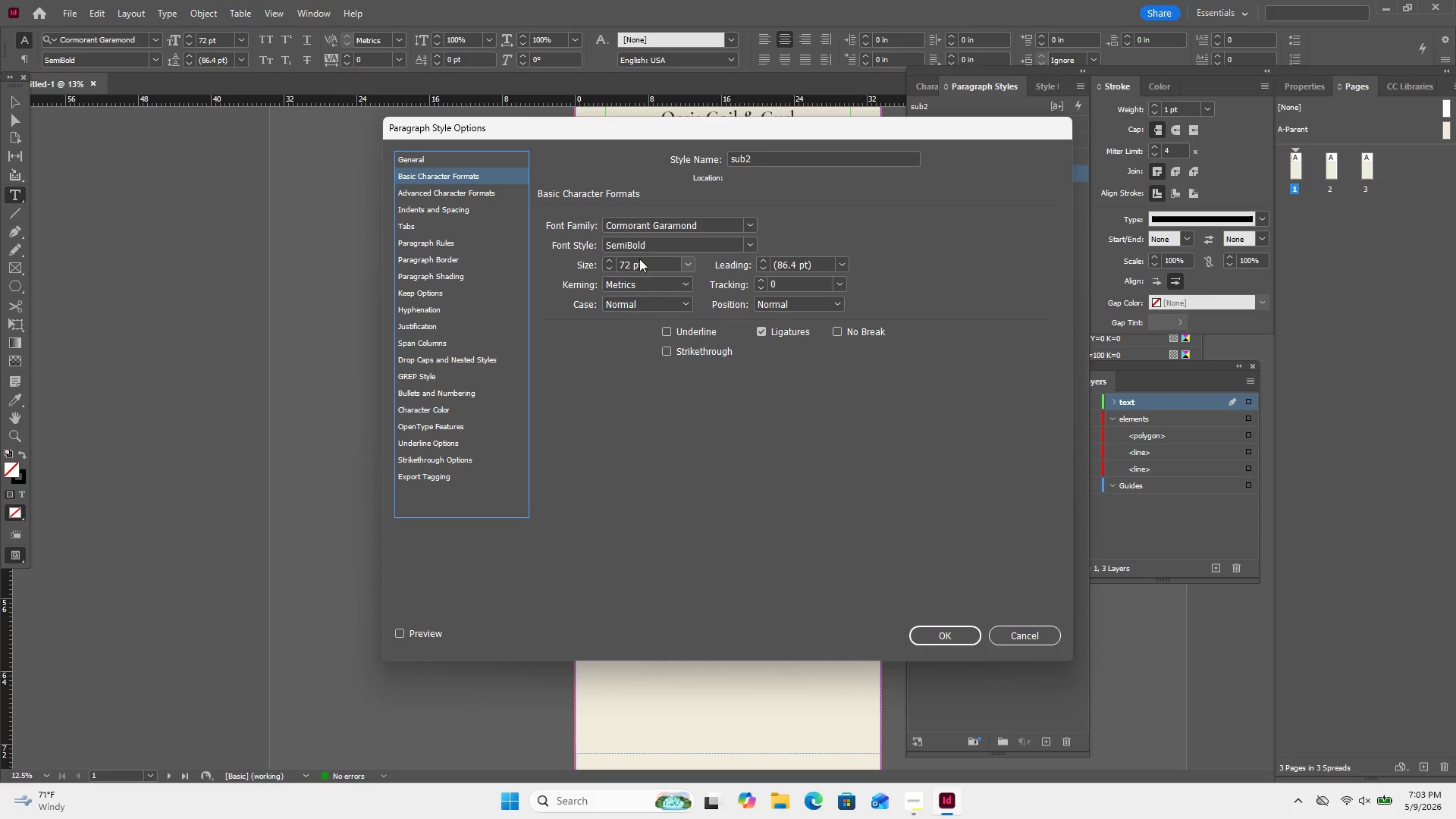 
double_click([628, 262])
 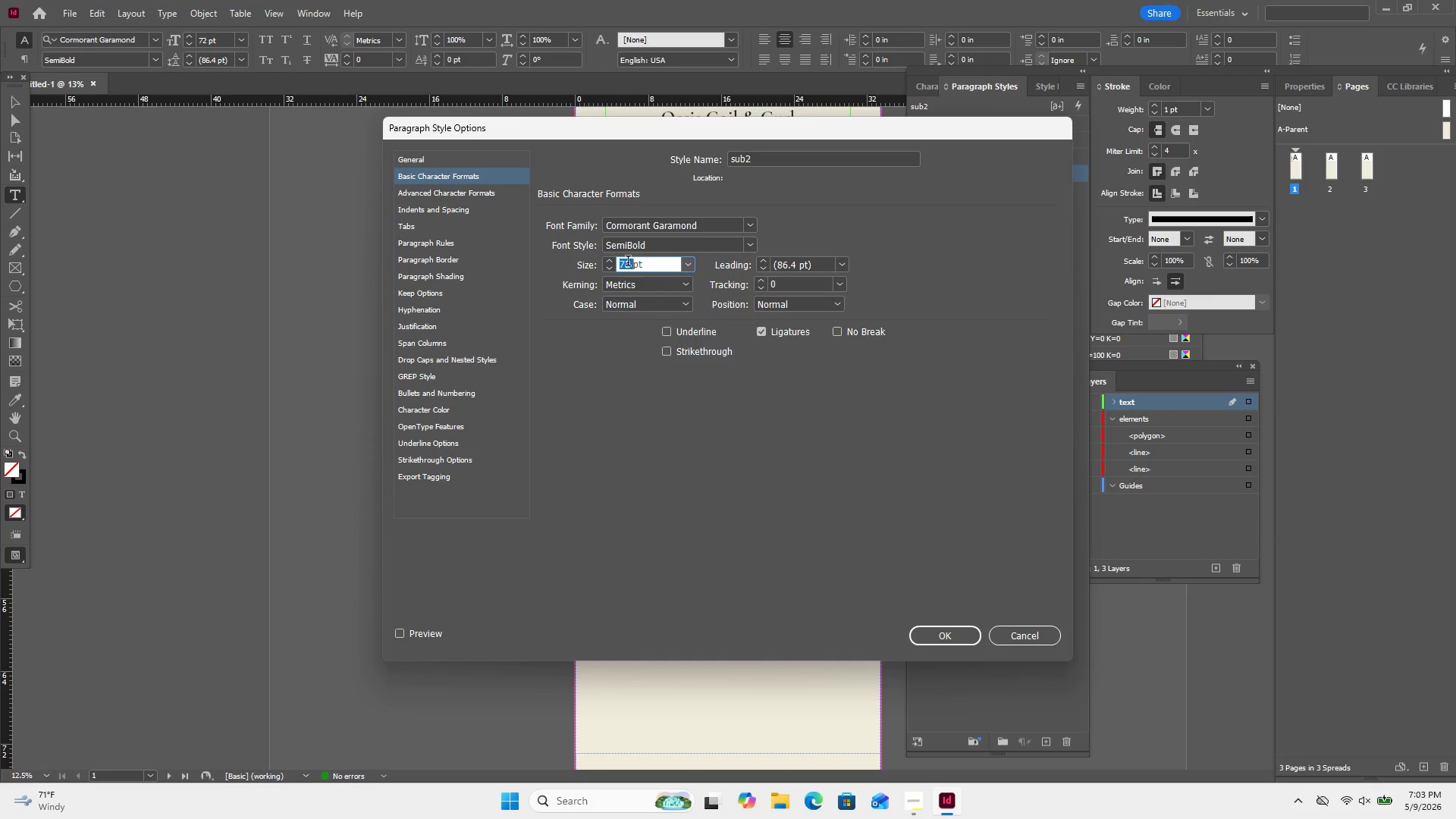 
triple_click([628, 262])
 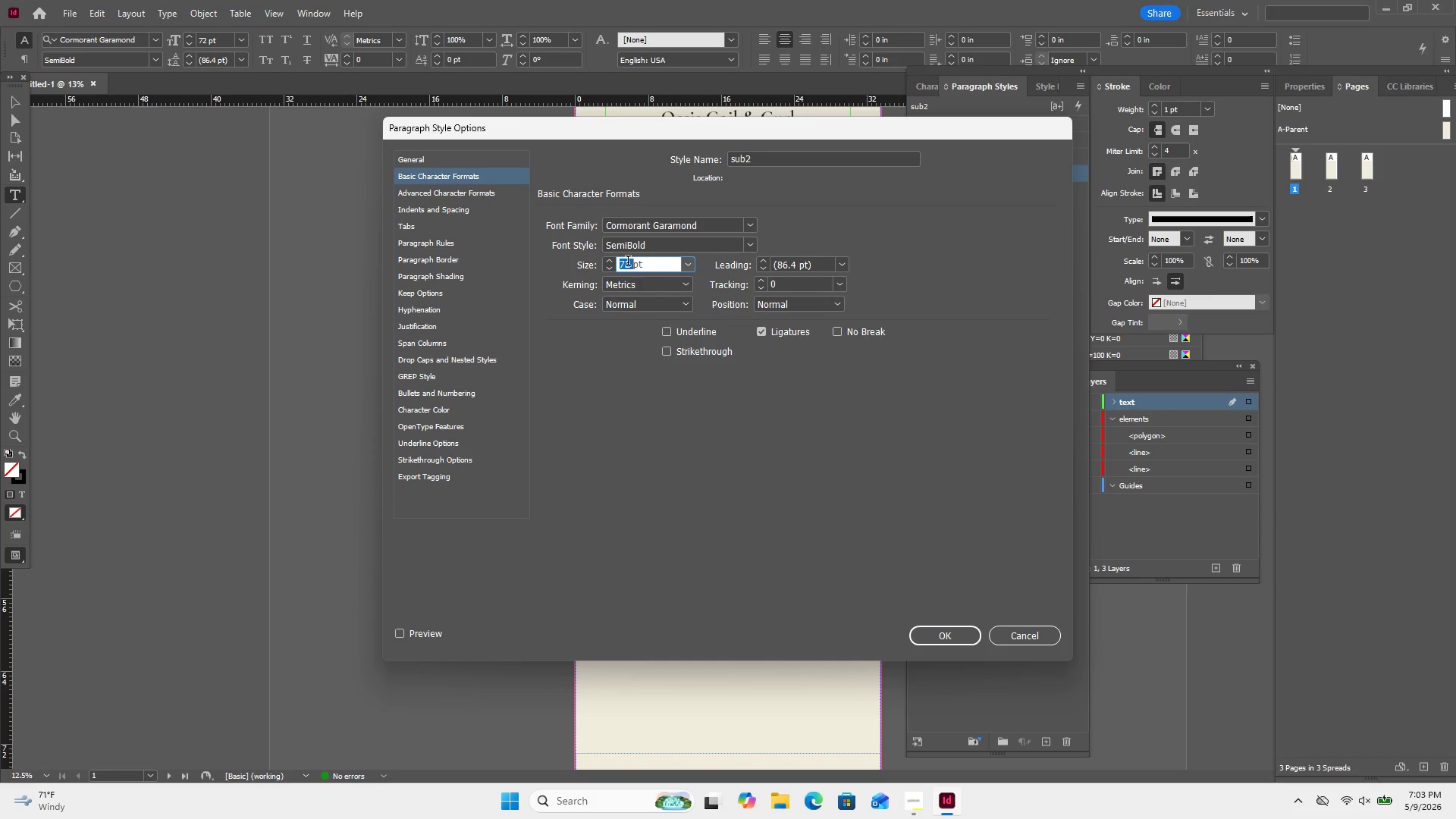 
key(Numpad9)
 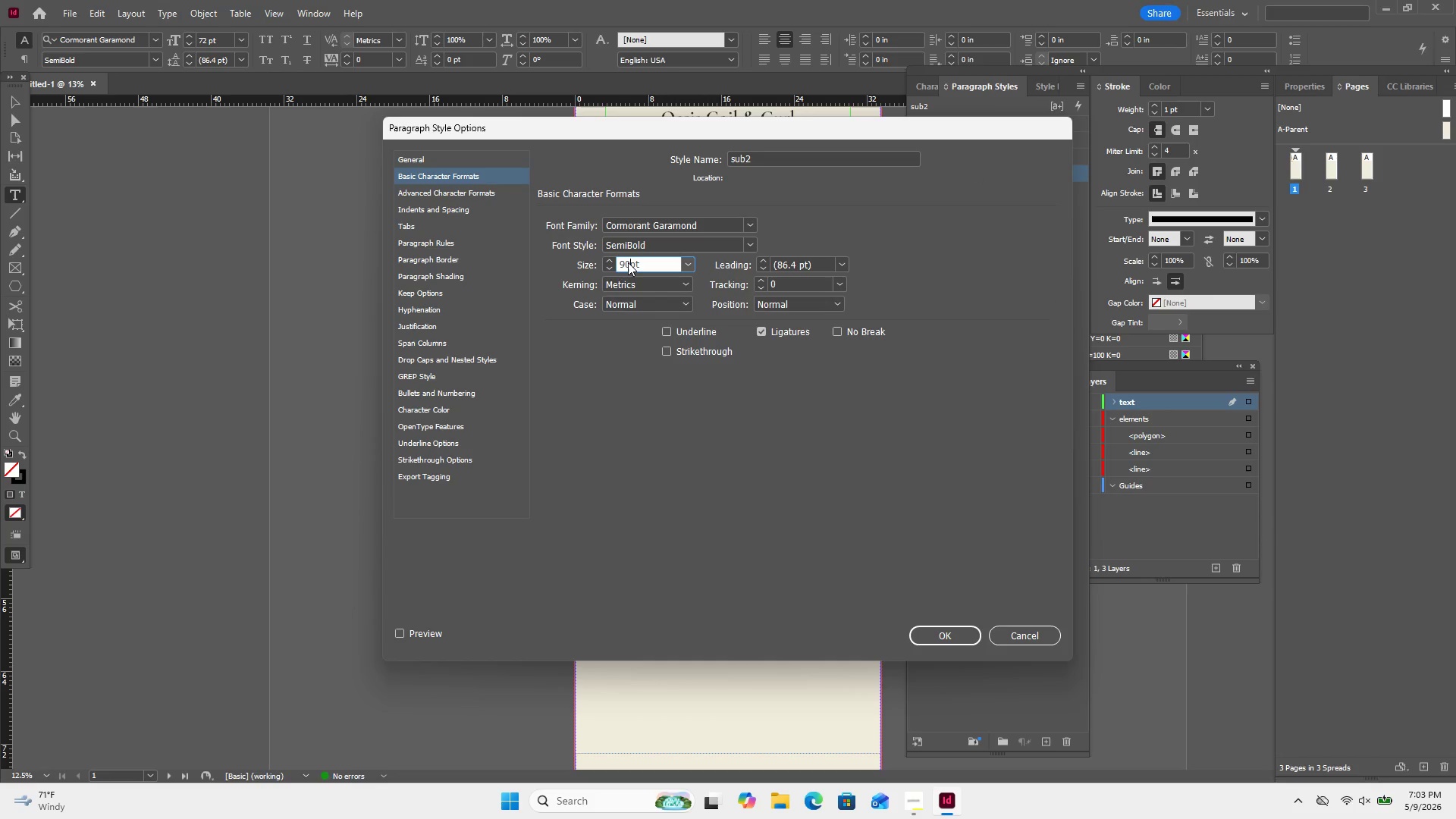 
key(Numpad0)
 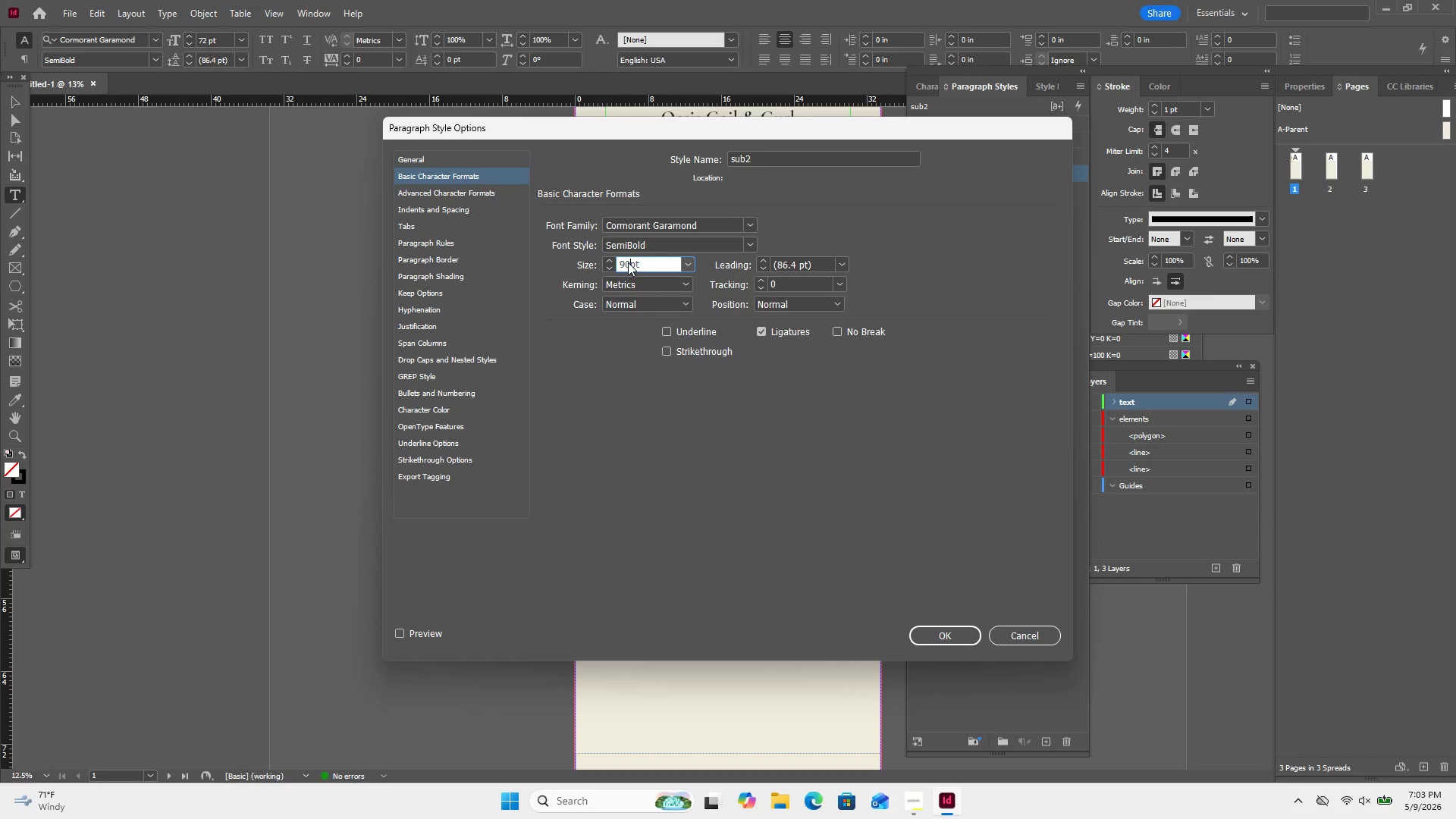 
key(Enter)
 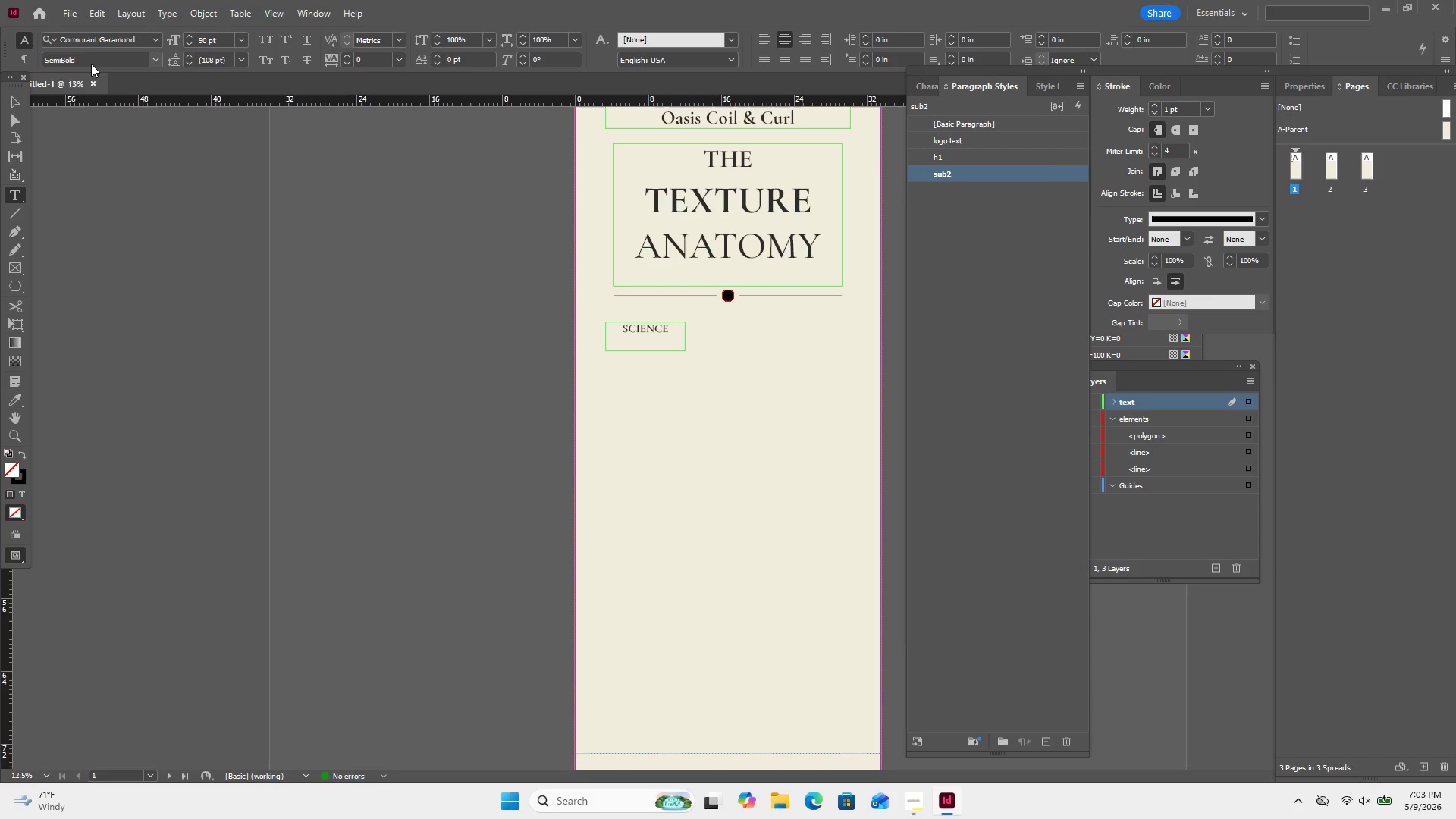 
left_click([21, 104])
 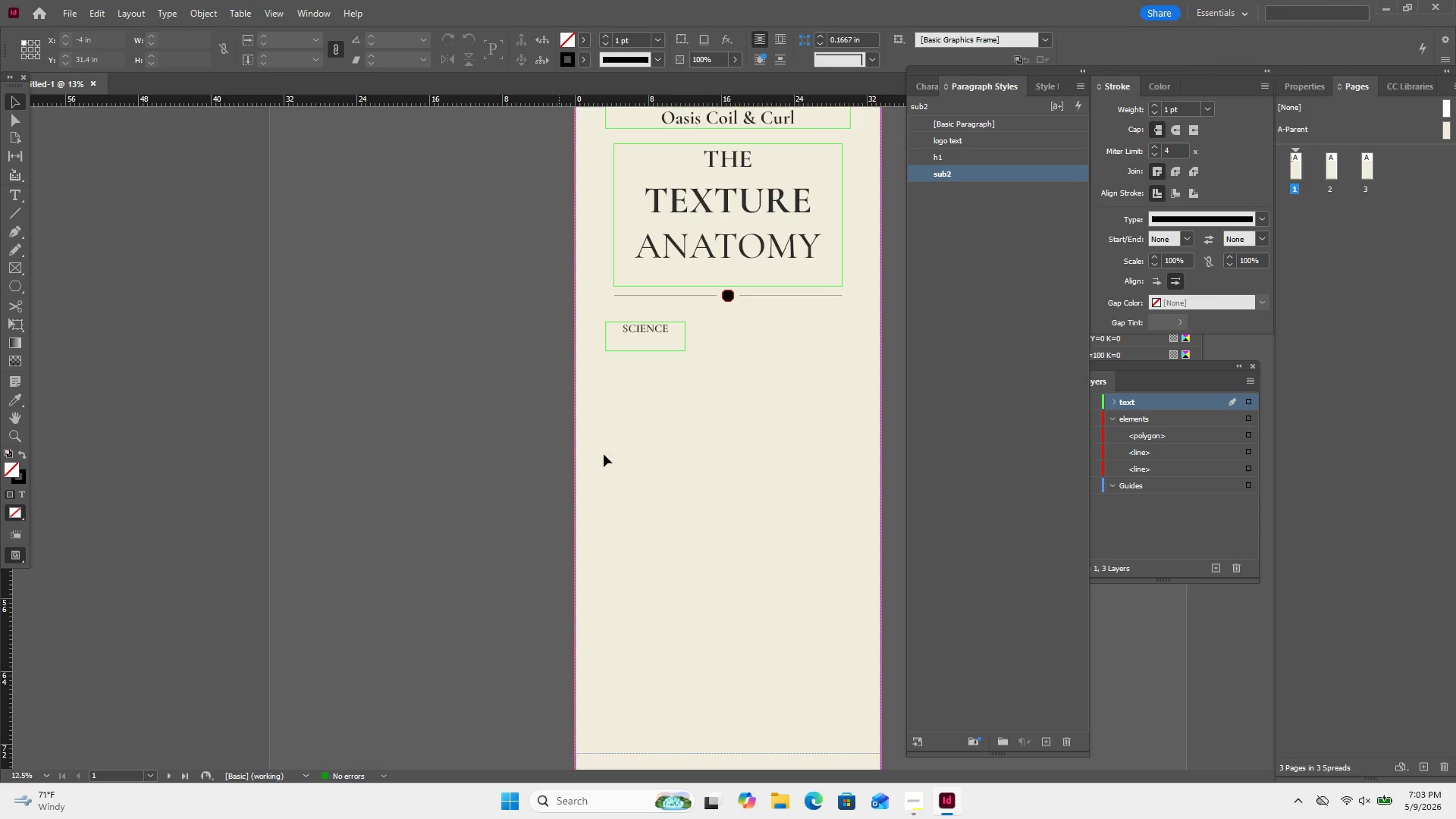 
key(CapsLock)
 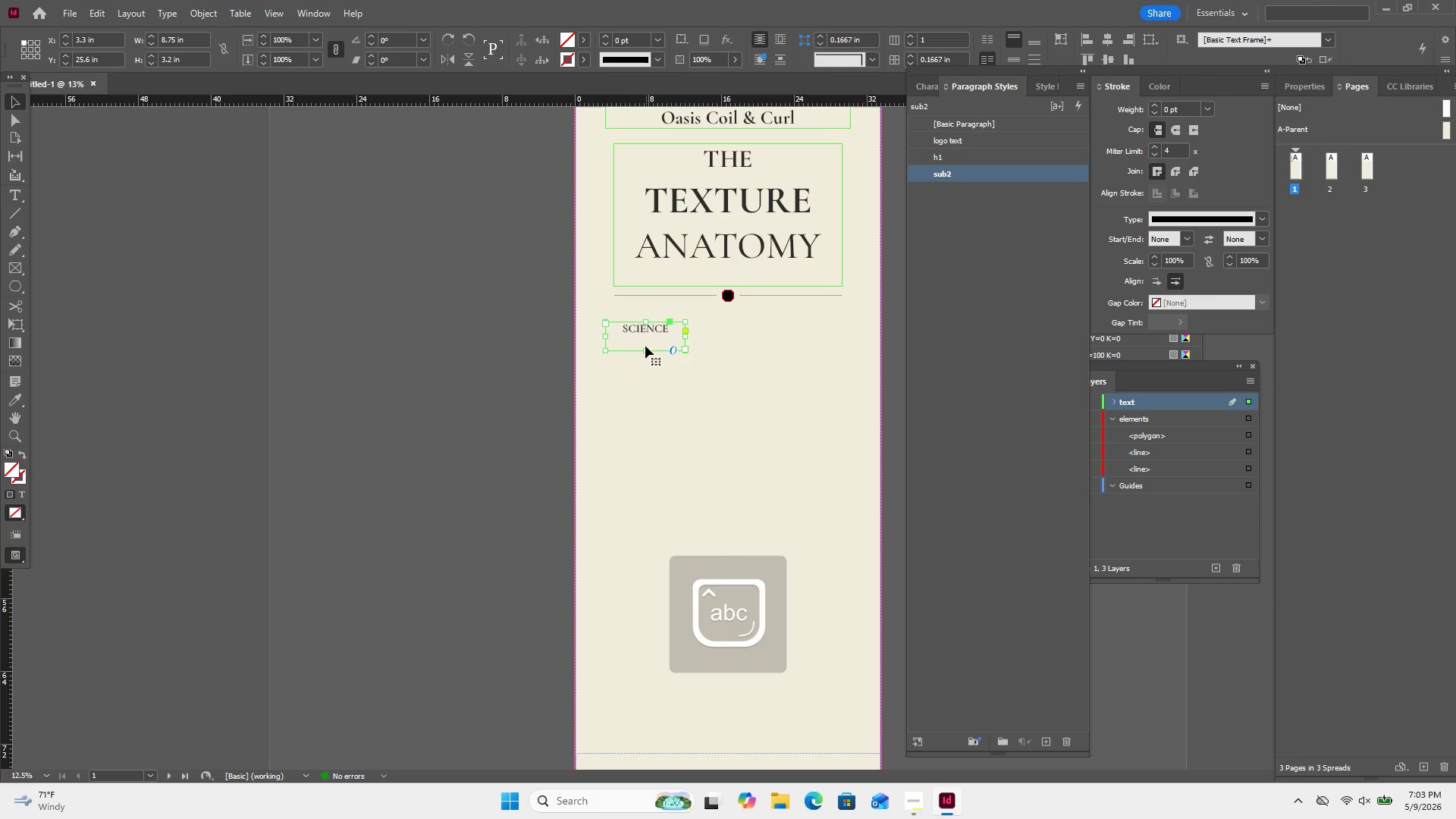 
left_click_drag(start_coordinate=[645, 352], to_coordinate=[650, 335])
 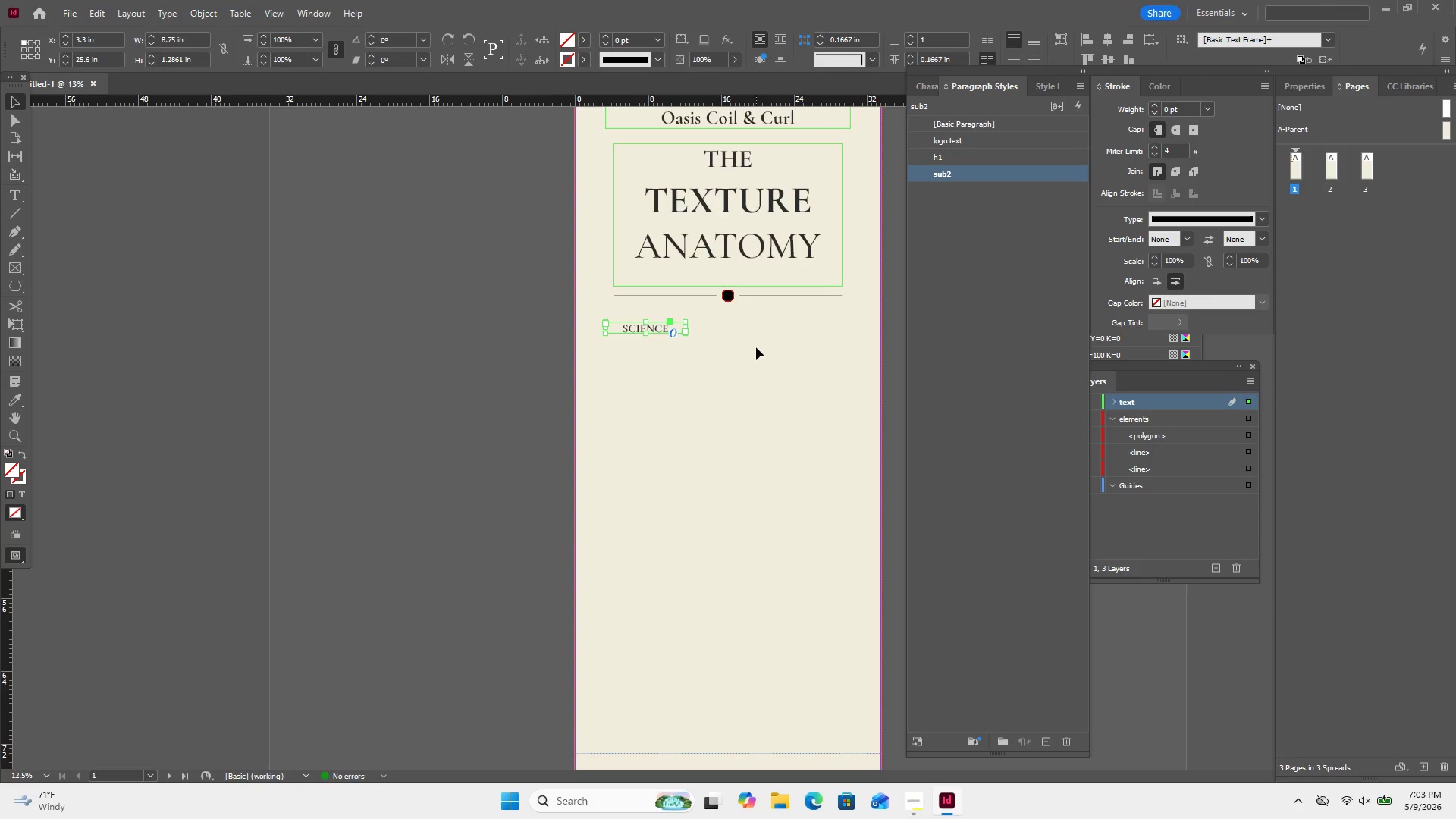 
hold_key(key=ControlLeft, duration=1.11)
 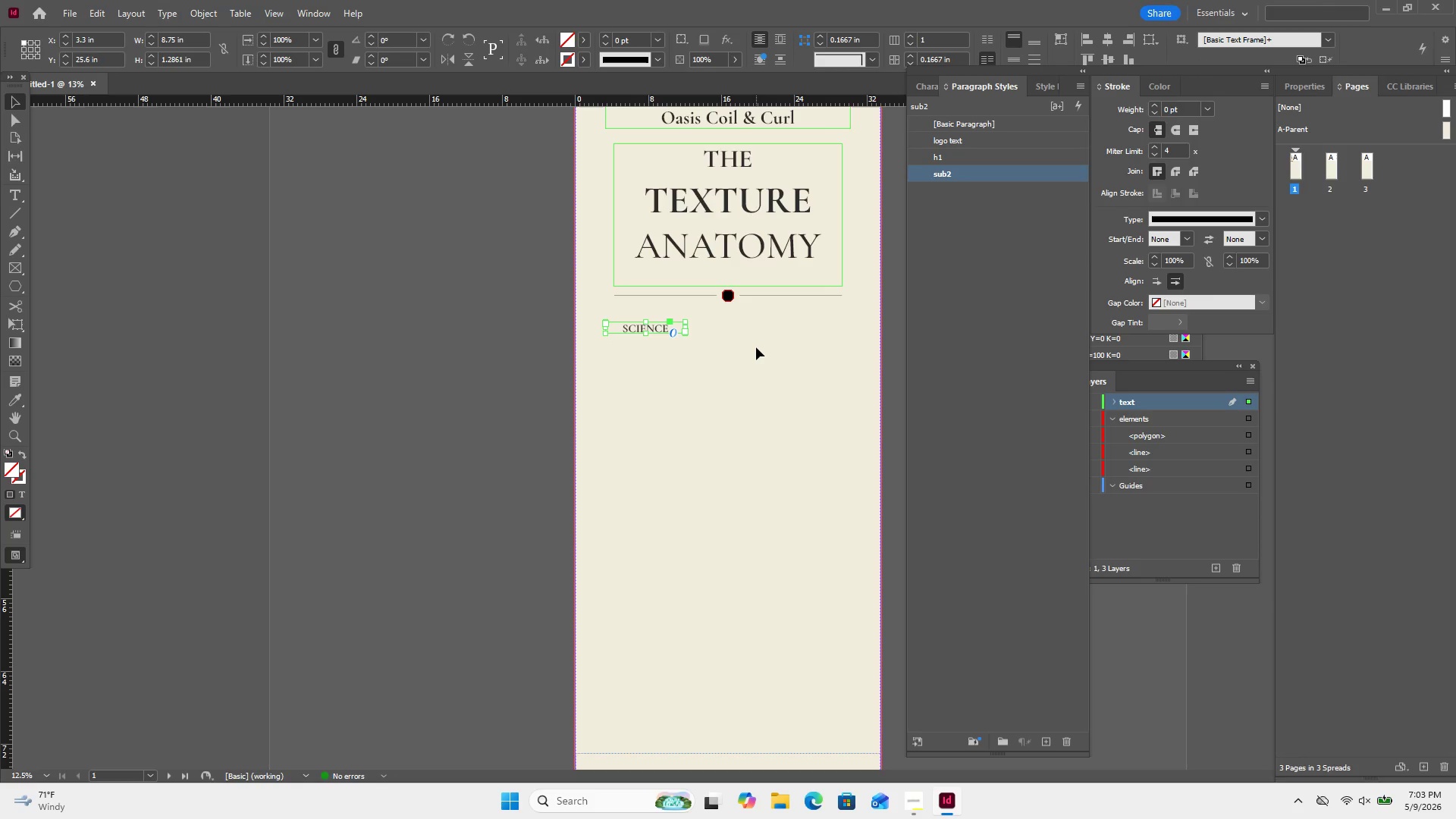 
key(Control+C)
 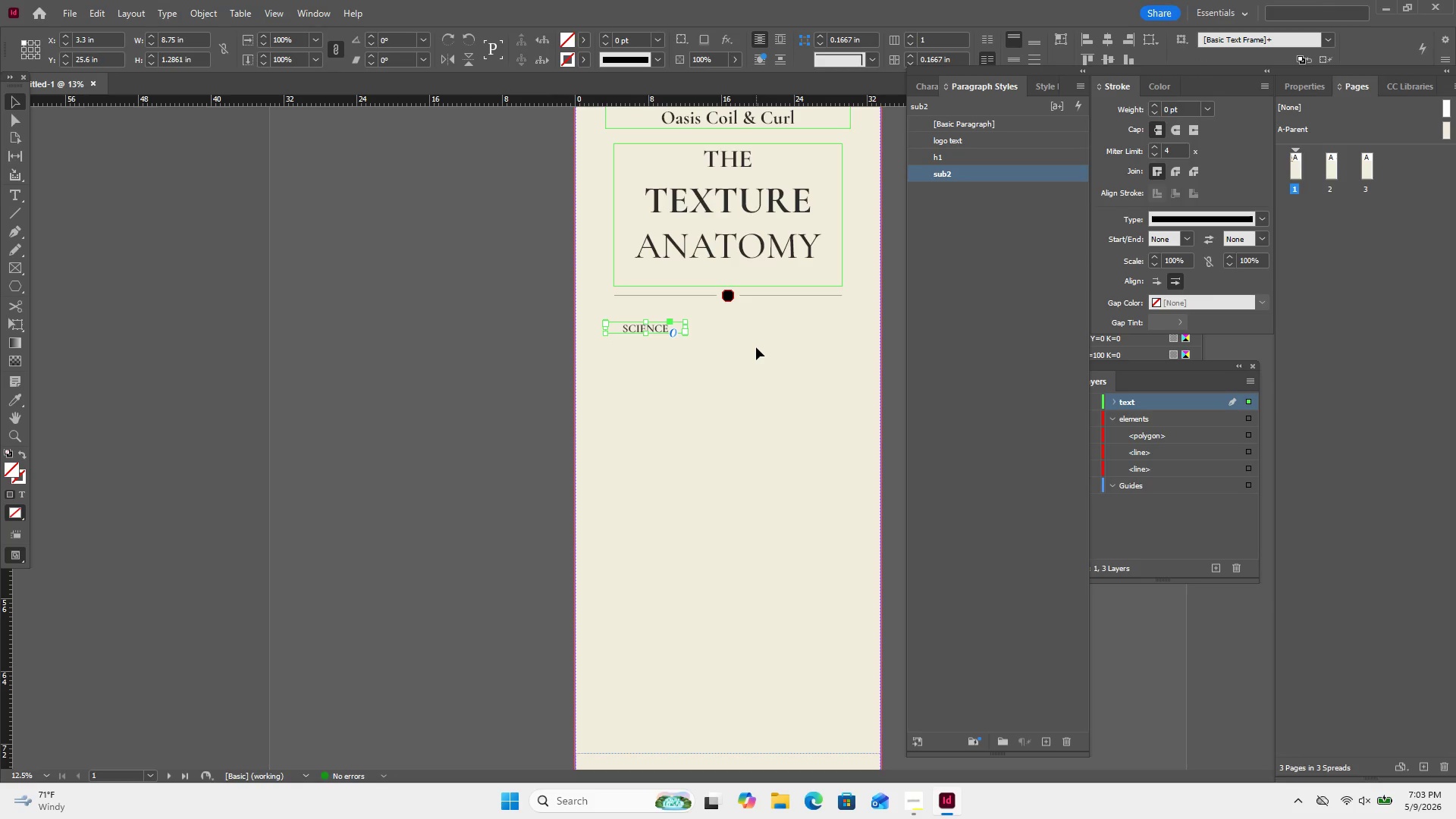 
key(Control+V)
 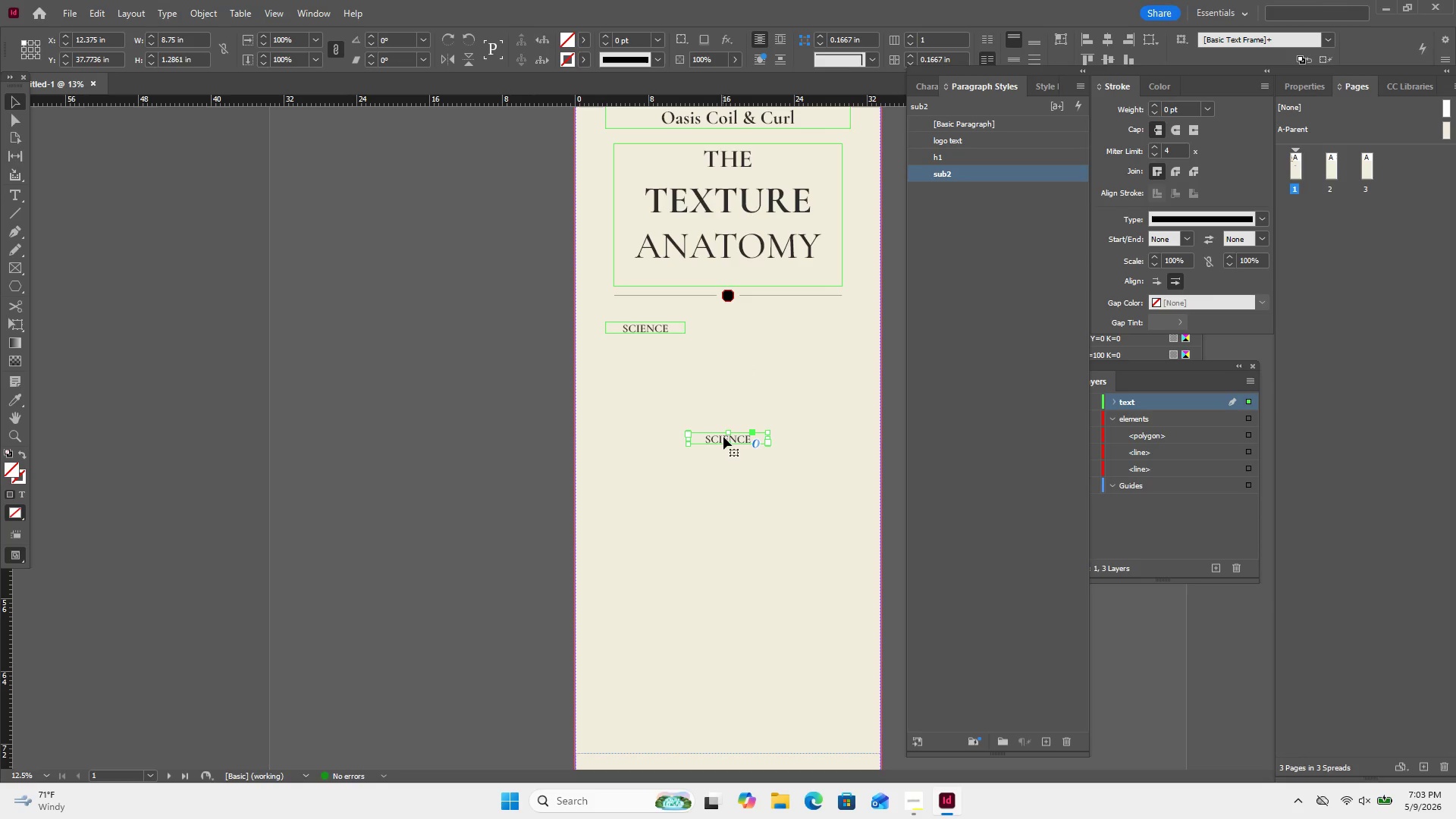 
double_click([724, 437])
 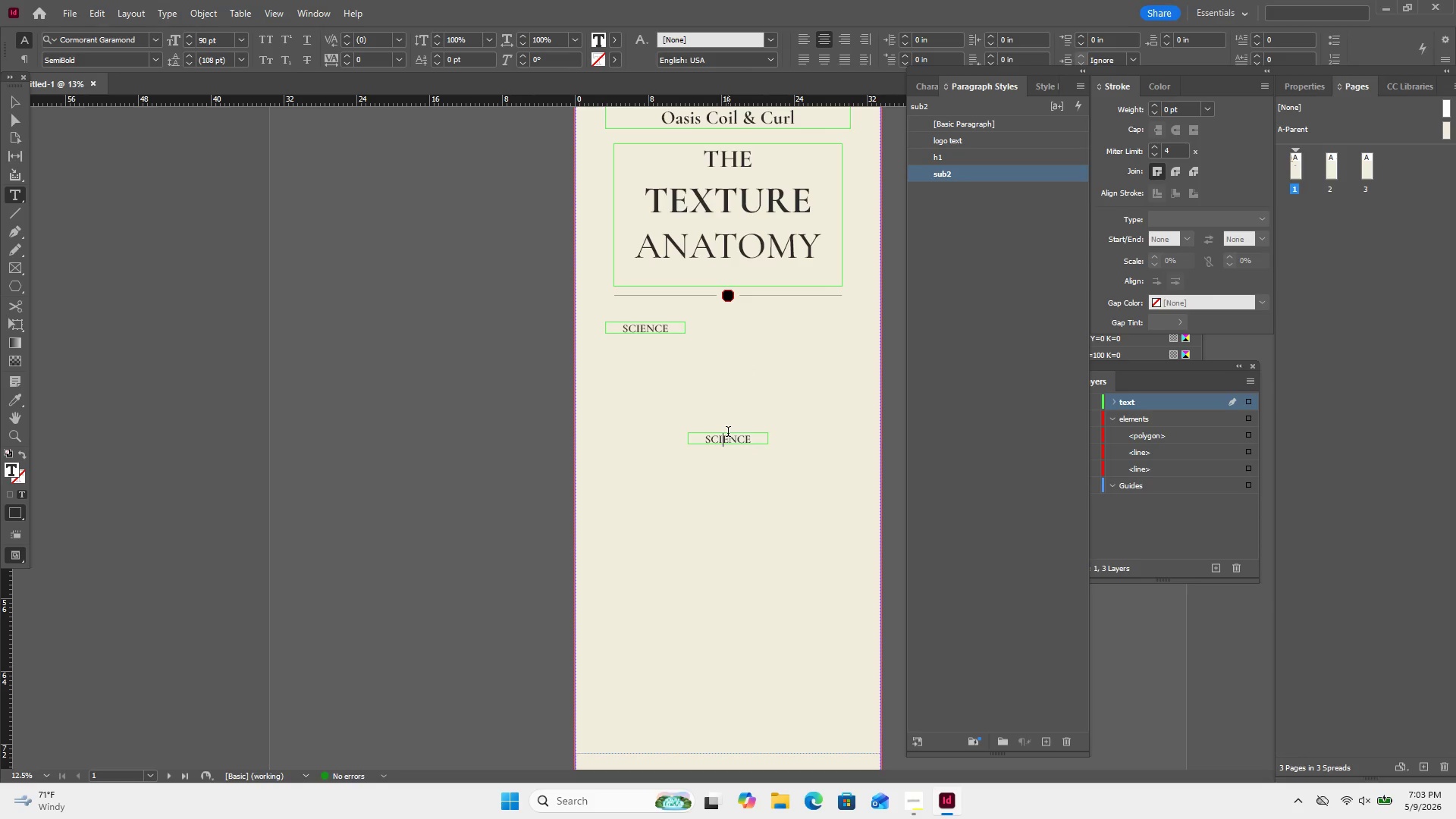 
key(Shift+A)
 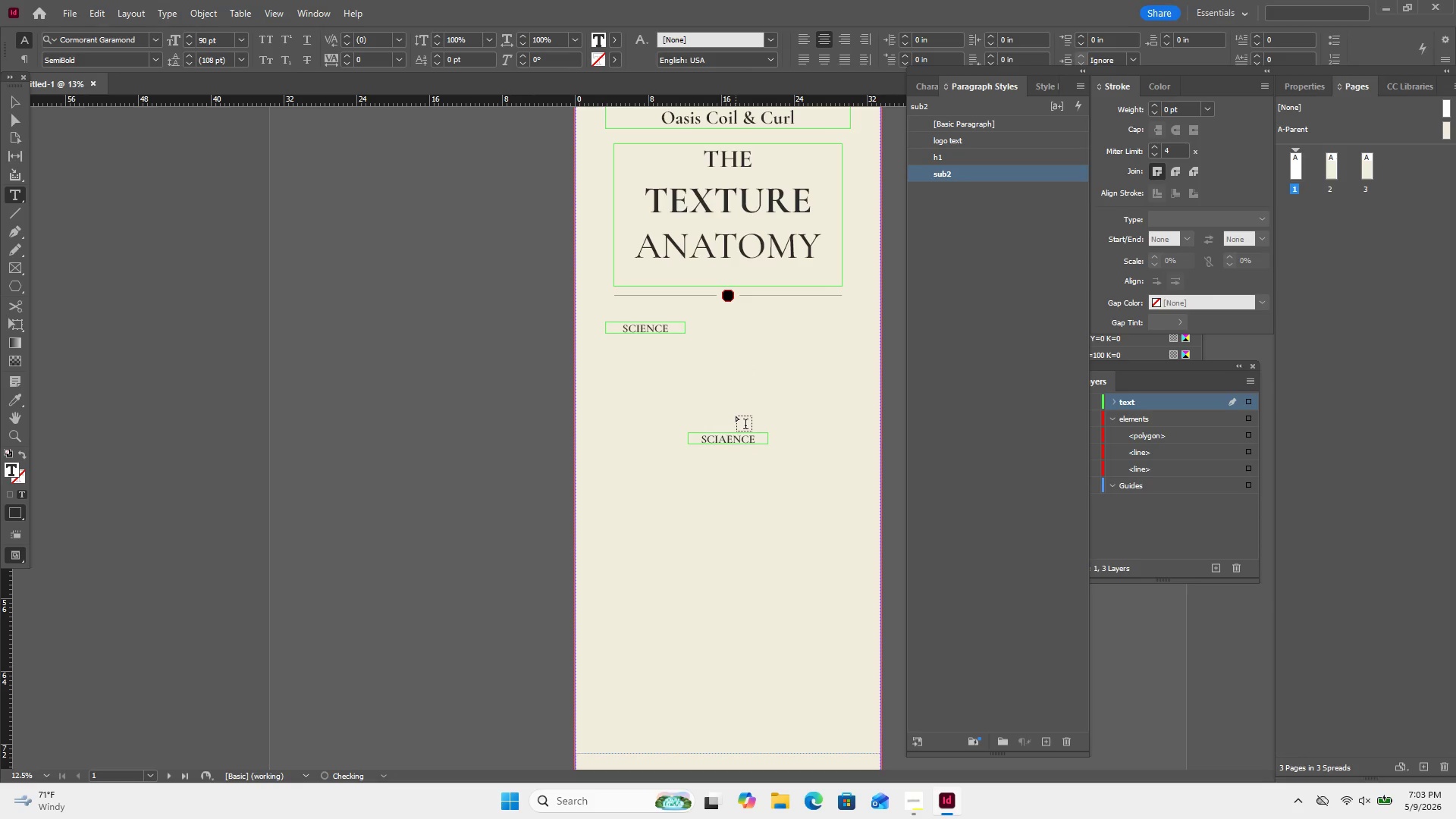 
key(Control+A)
 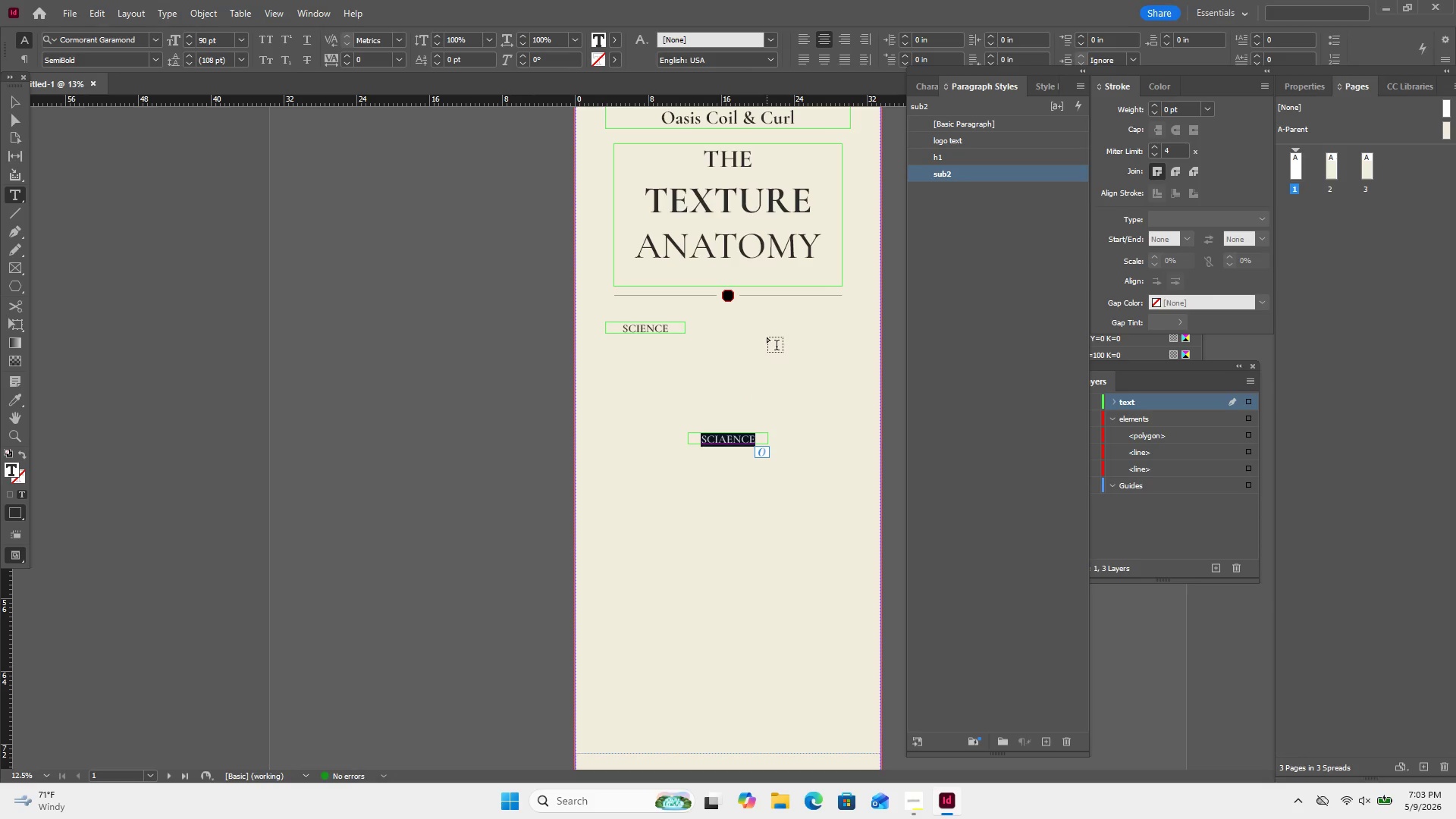 
type(Hi)
key(Backspace)
type(ydration)
 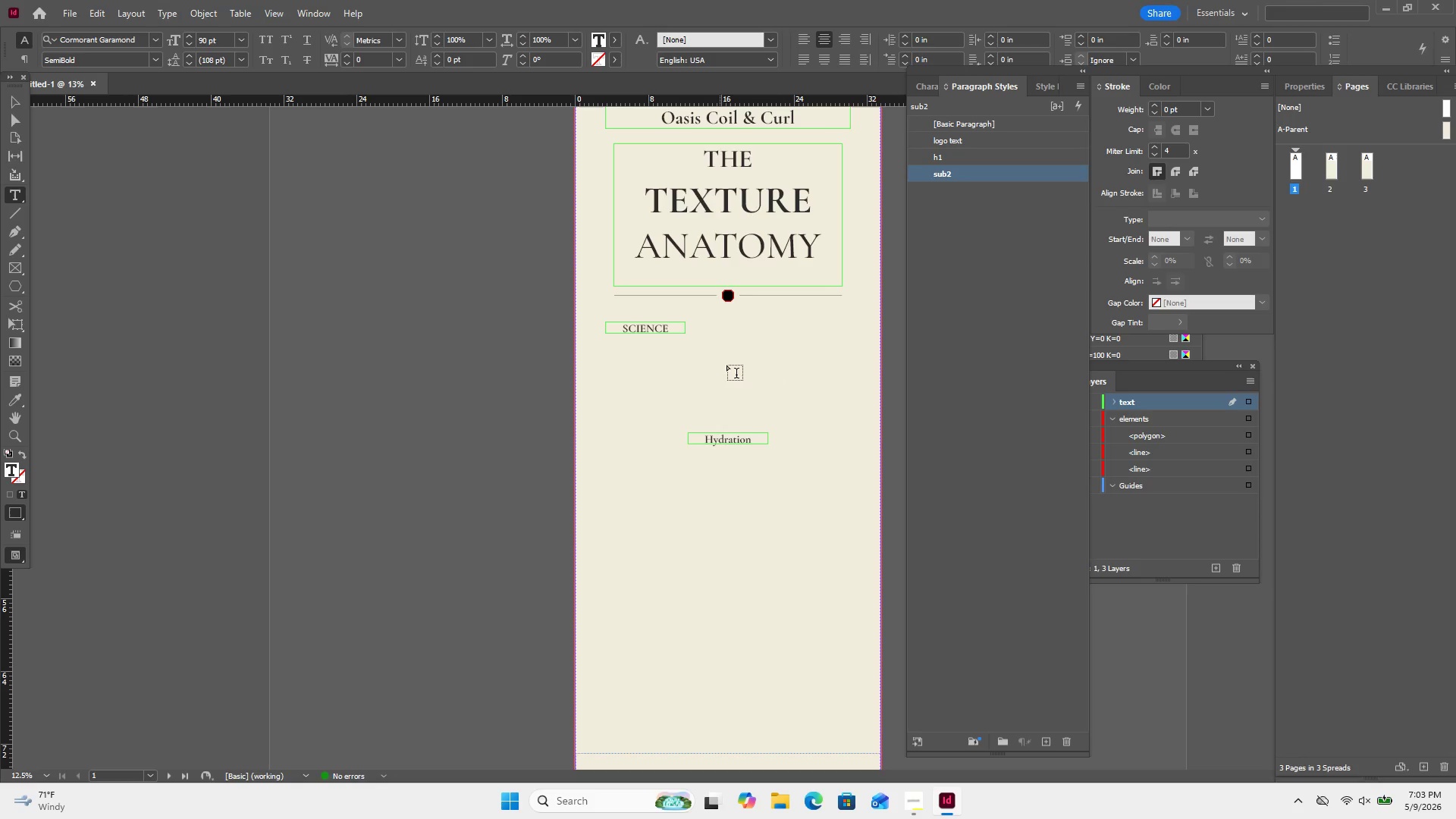 
key(Backspace)
key(Backspace)
key(Backspace)
key(Backspace)
key(Backspace)
key(Backspace)
key(Backspace)
key(Backspace)
type(YDRATION)
 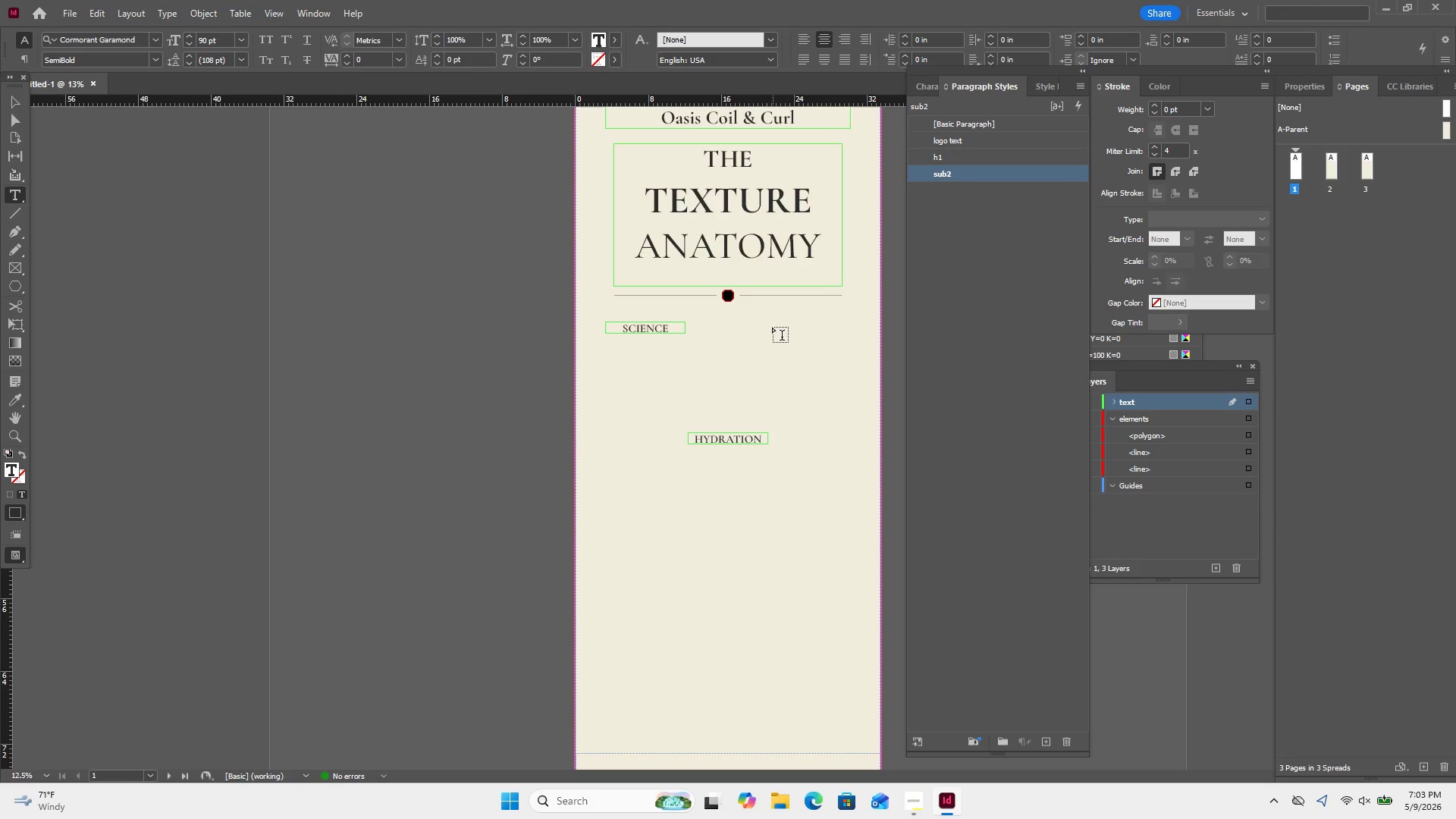 
left_click([772, 328])
 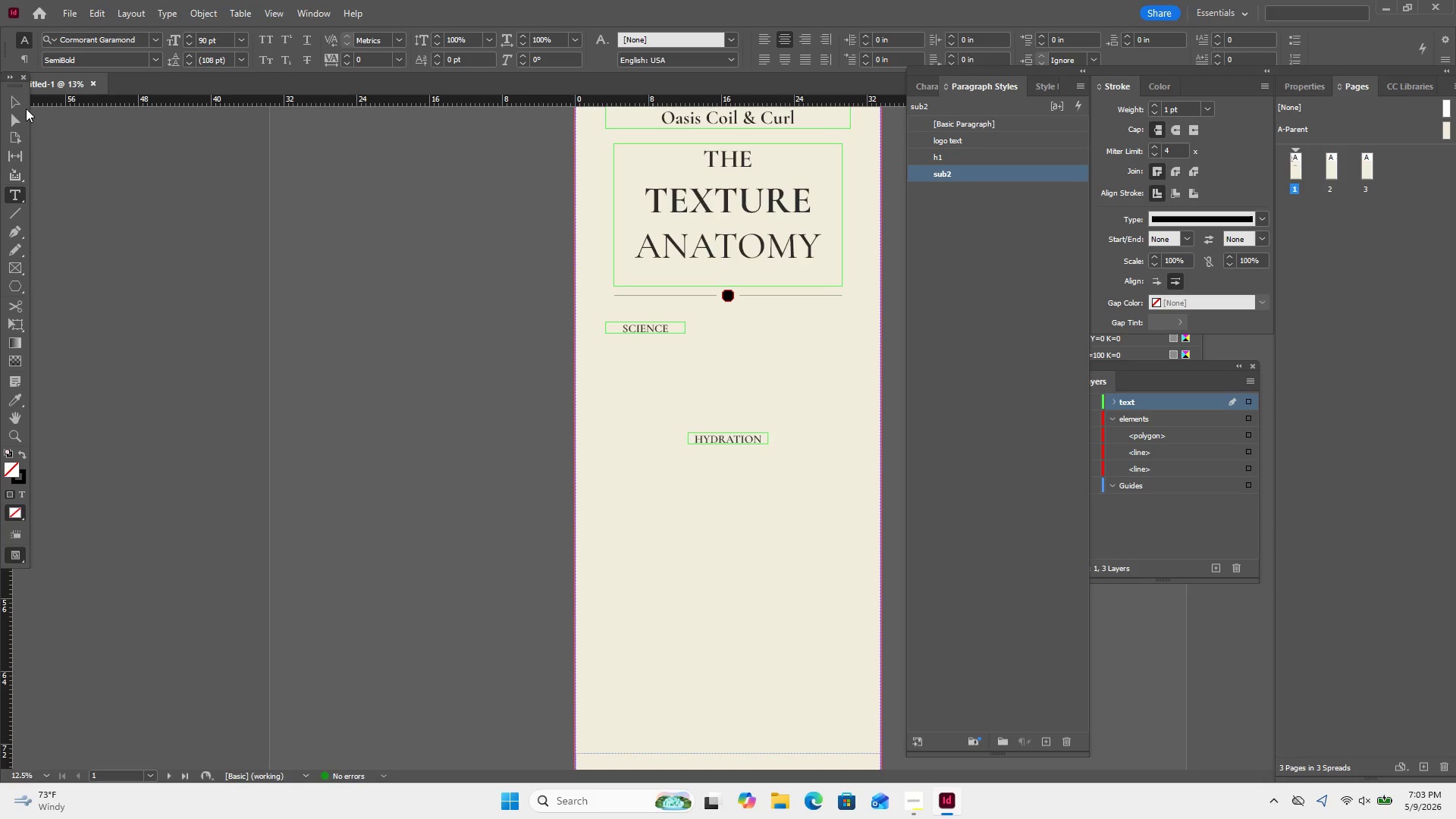 
left_click([17, 96])
 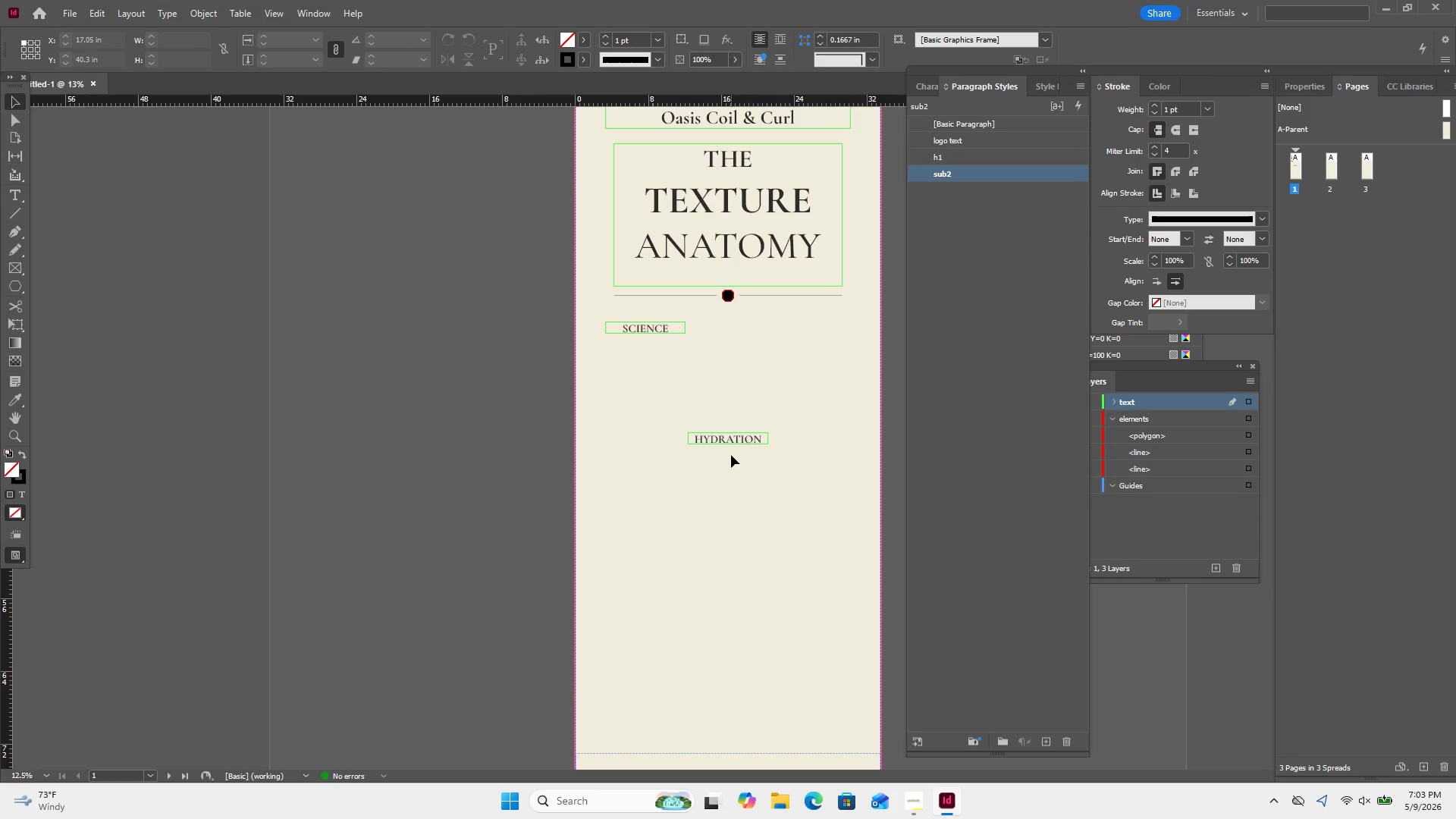 
left_click_drag(start_coordinate=[741, 444], to_coordinate=[739, 333])
 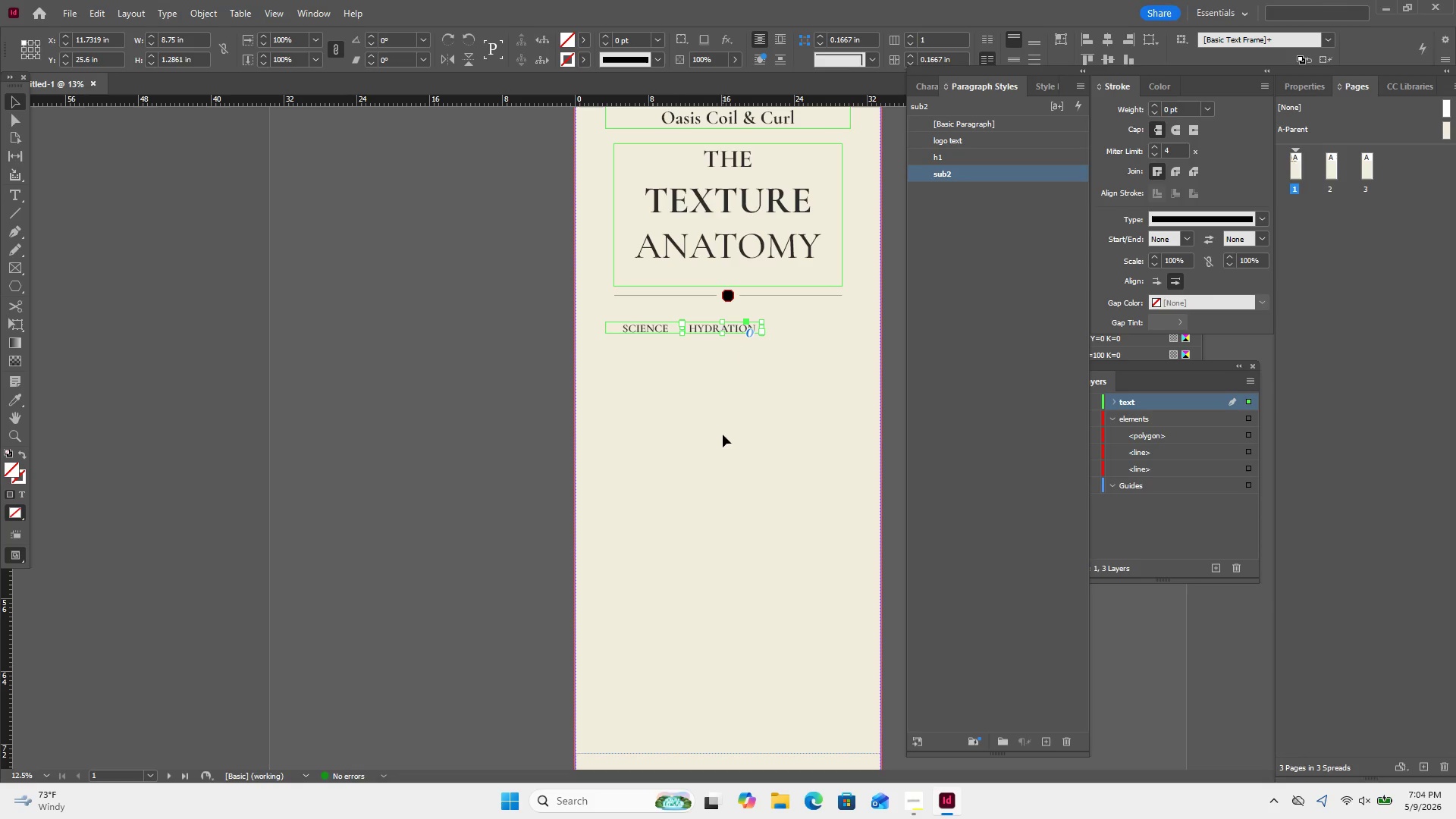 
key(Control+C)
 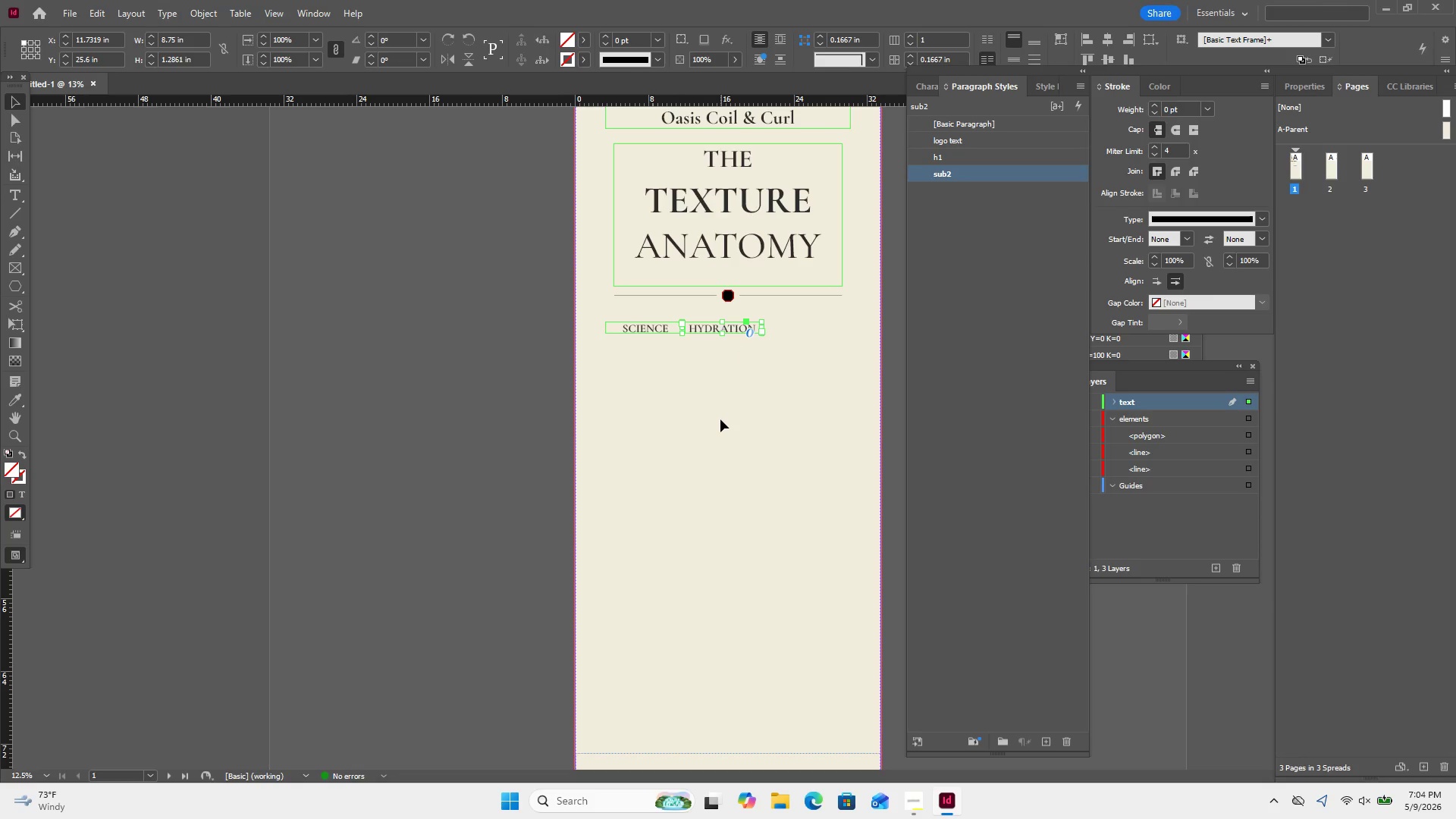 
key(Control+V)
 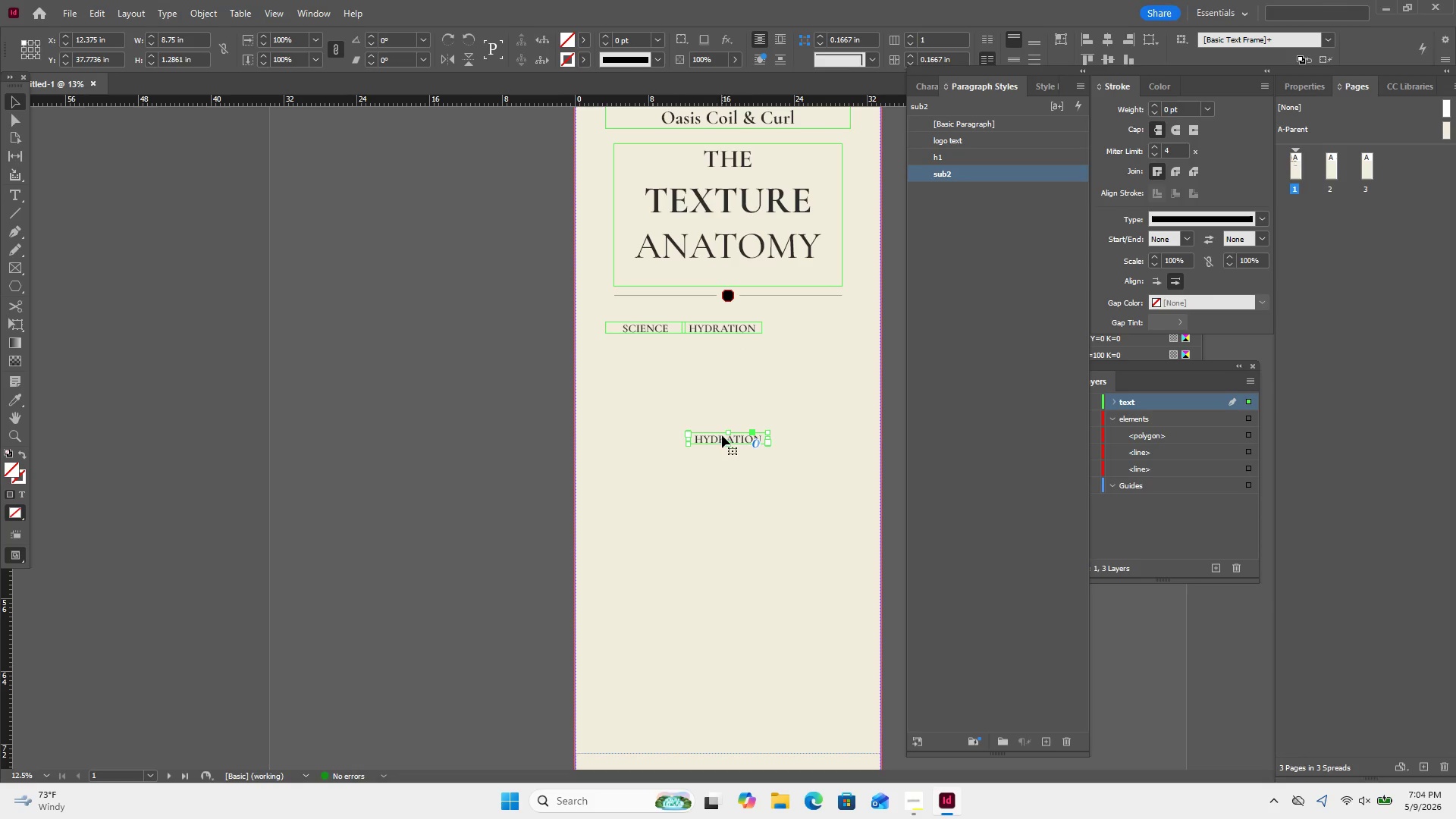 
double_click([723, 435])
 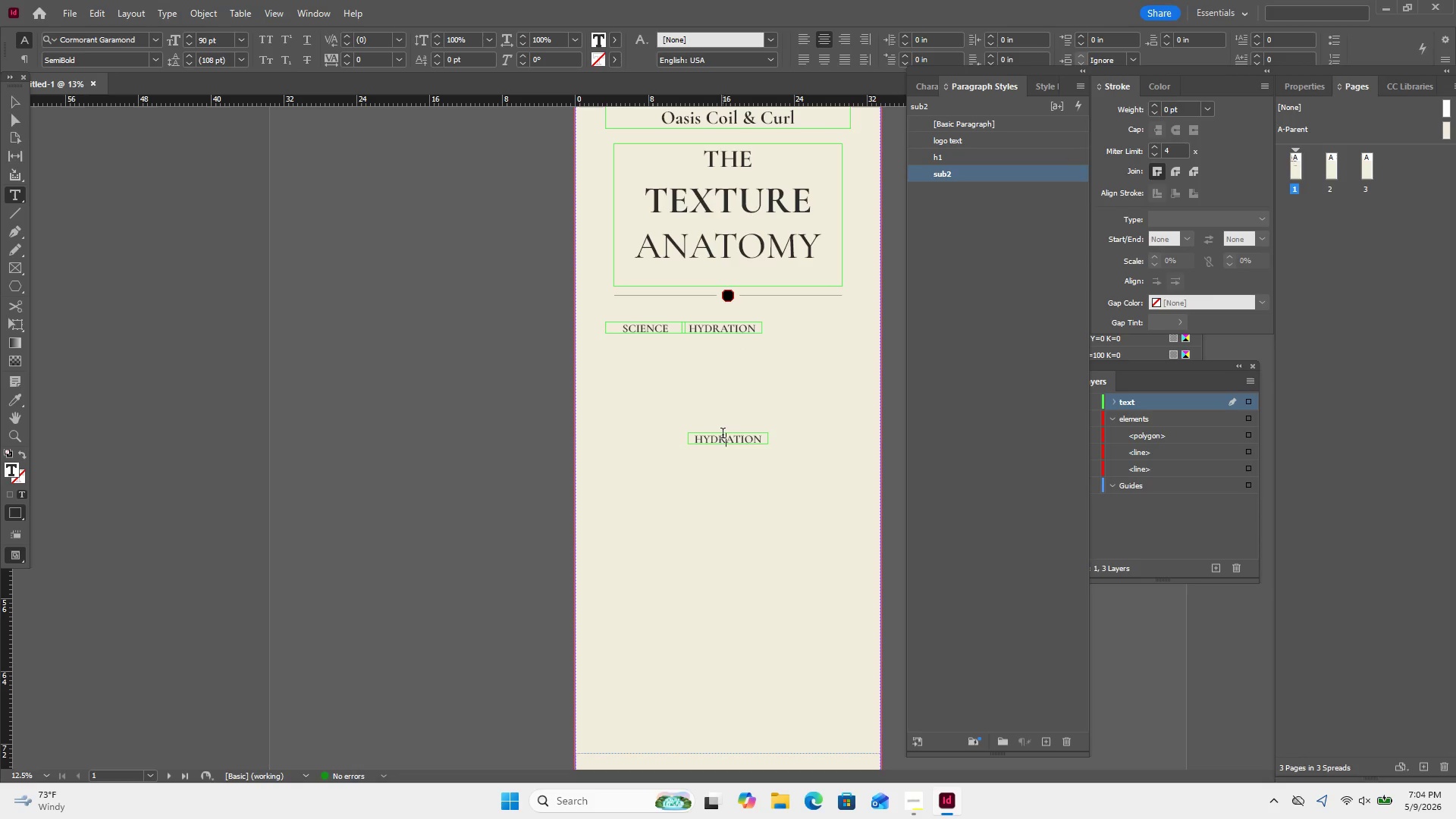 
key(Control+A)
 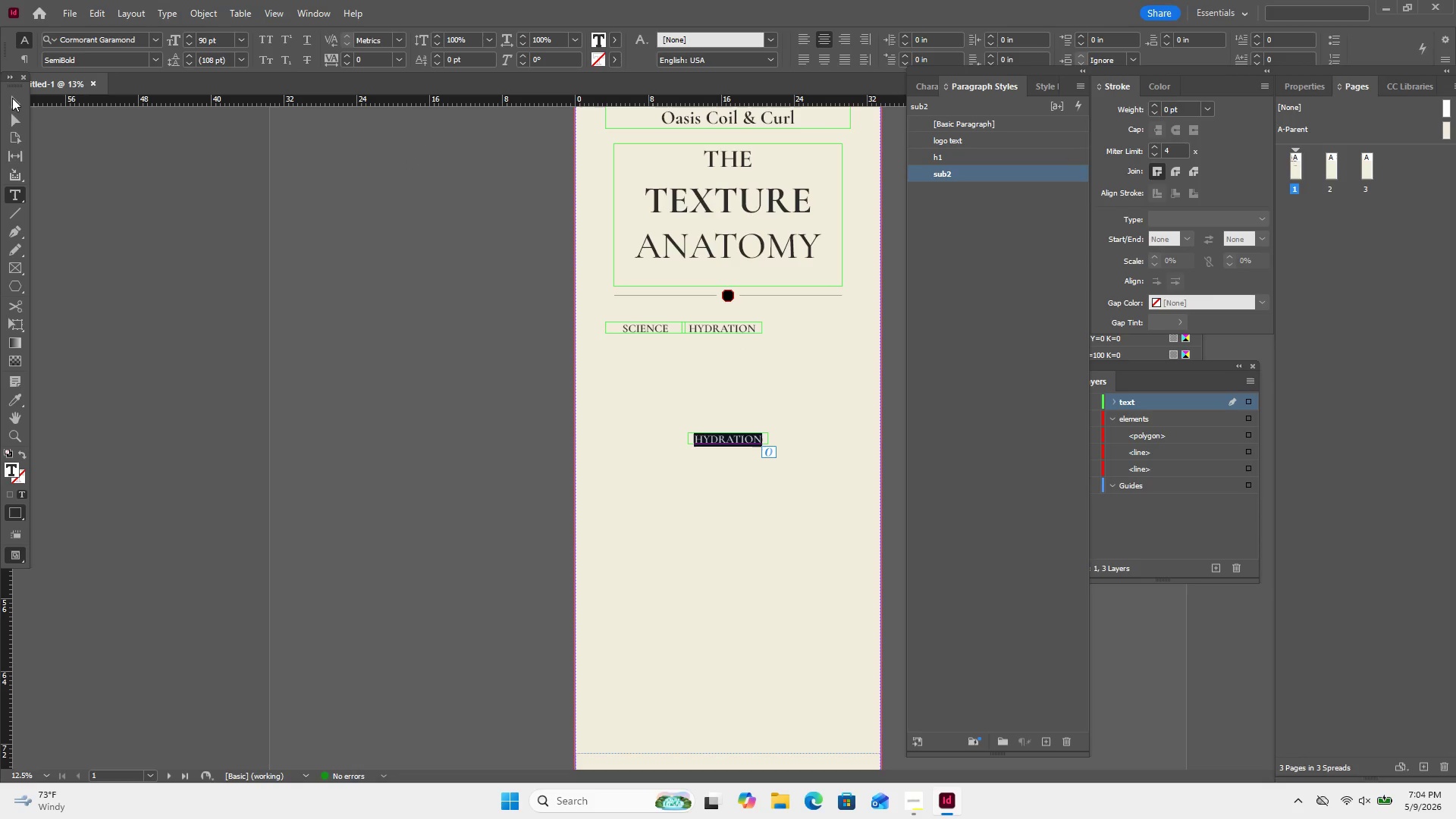 
left_click([11, 93])
 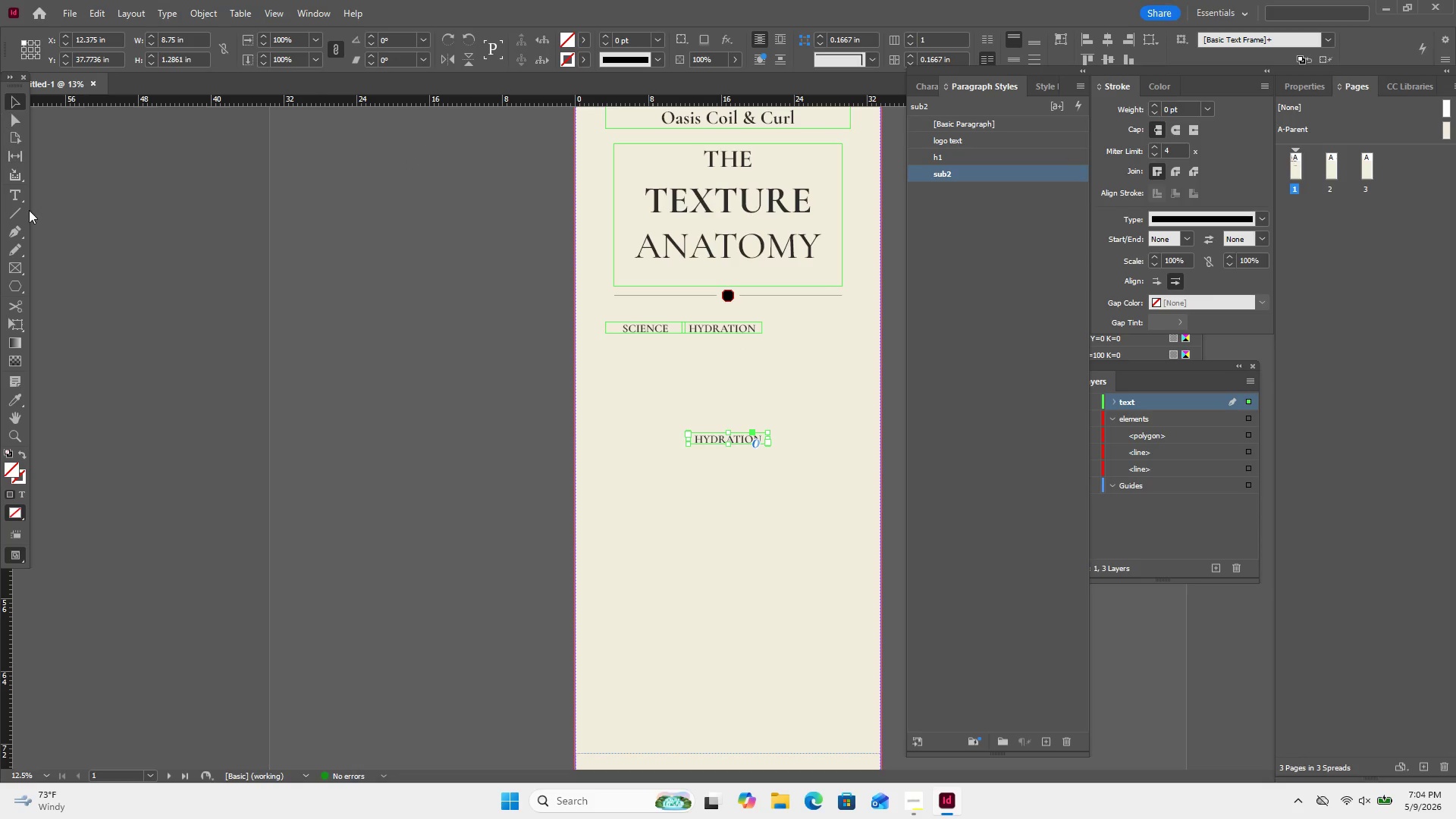 
left_click([11, 185])
 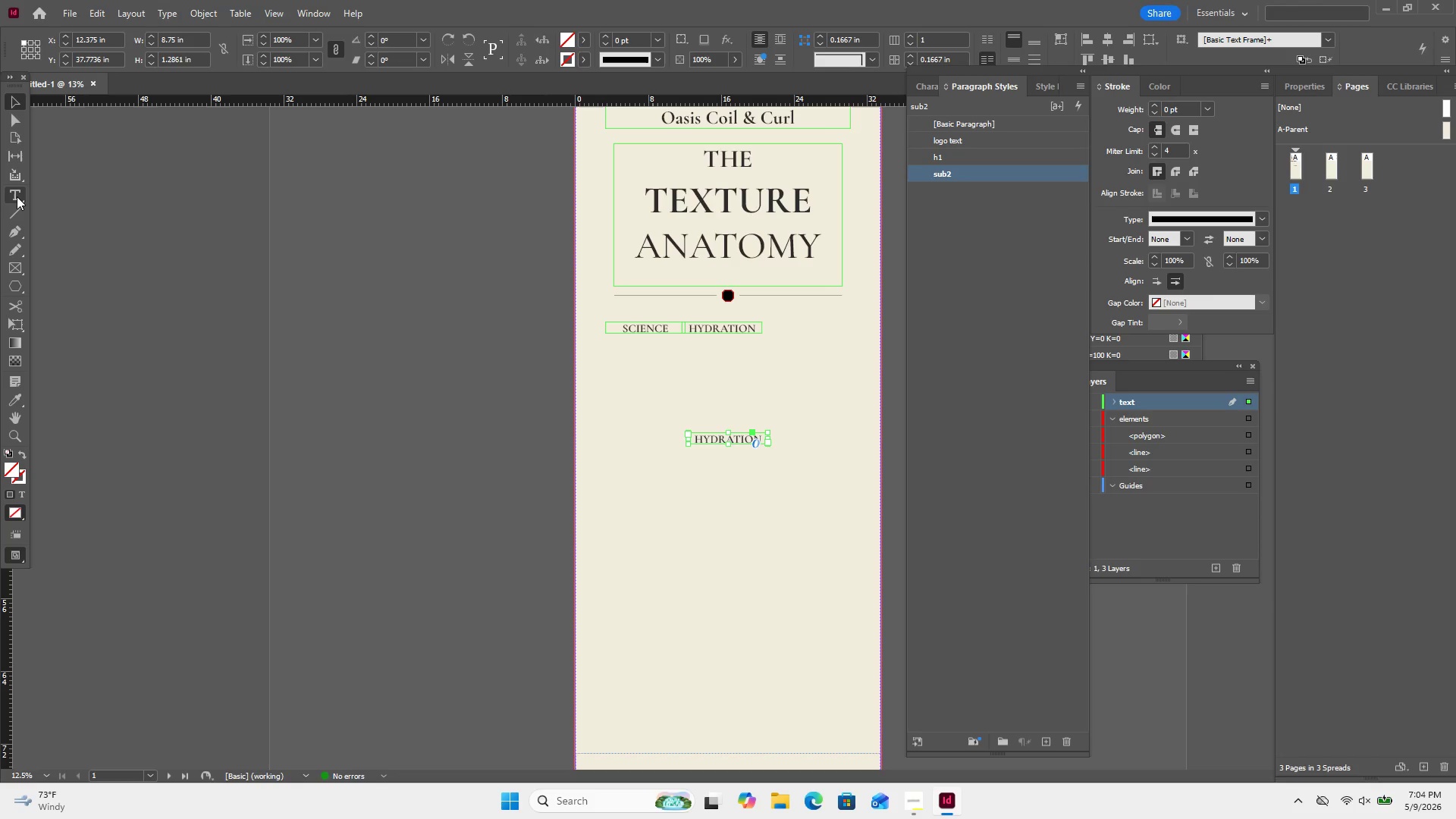 
left_click([17, 196])
 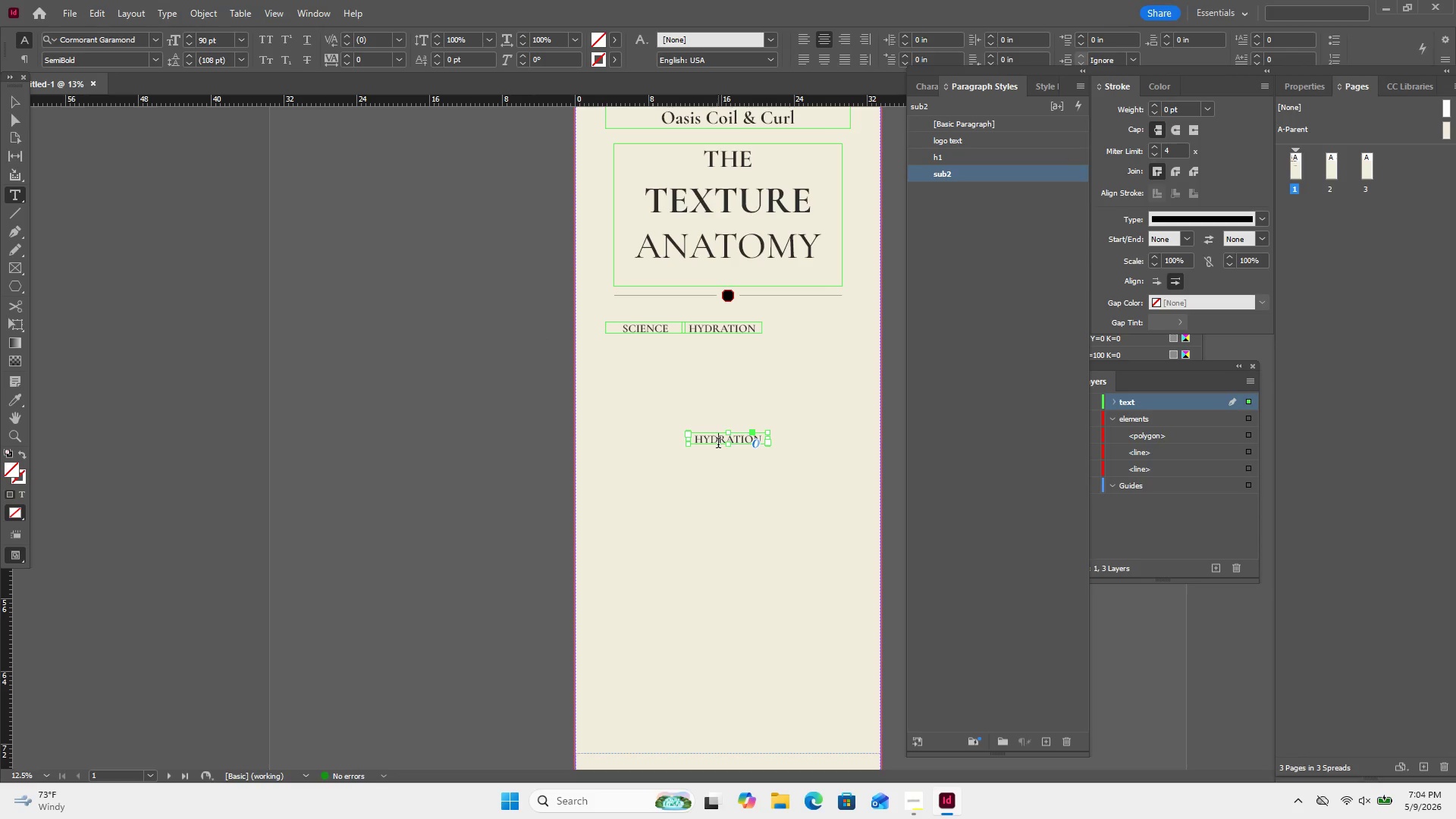 
key(Control+A)
 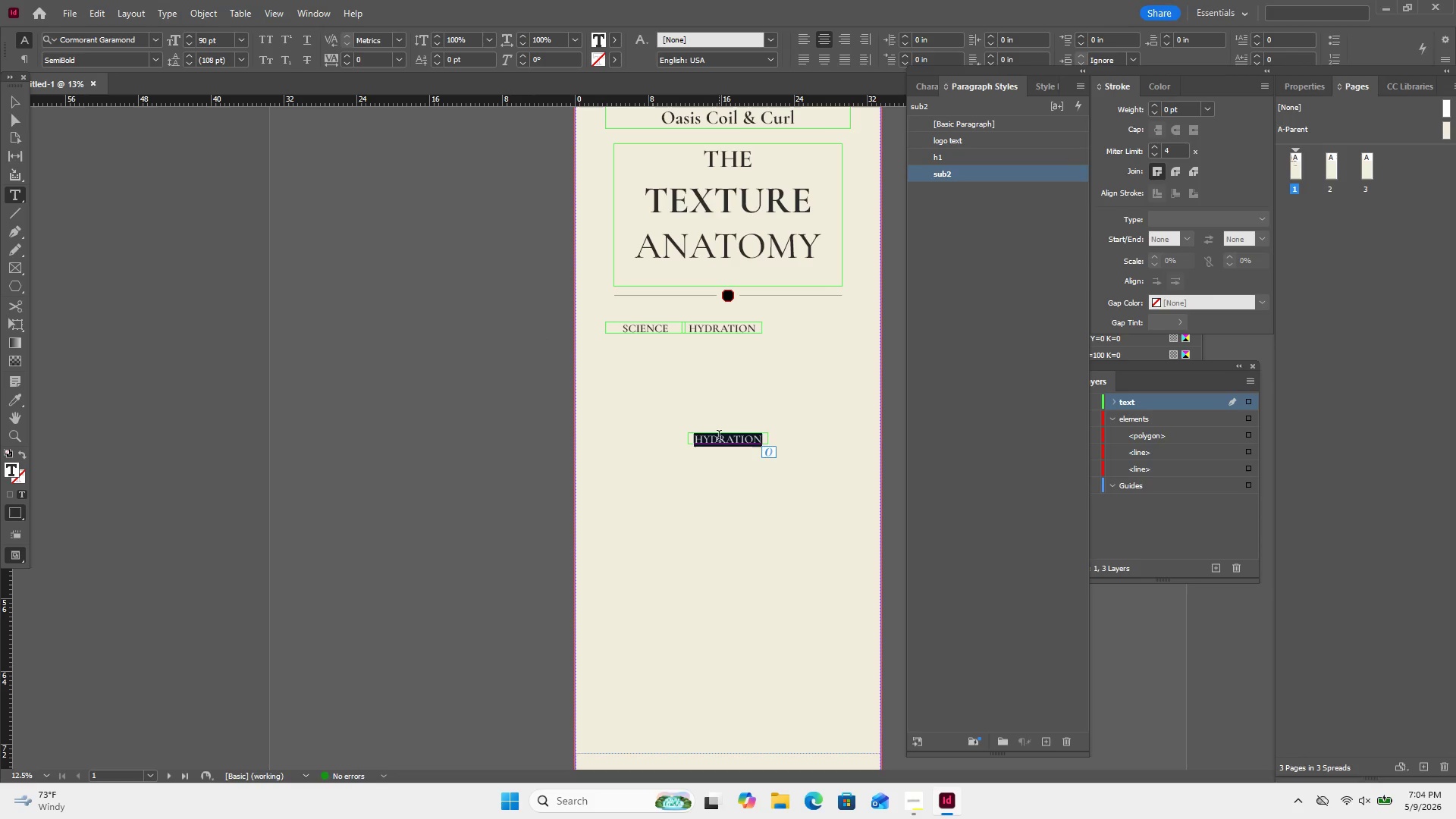 
hold_key(key=ShiftLeft, duration=0.39)
 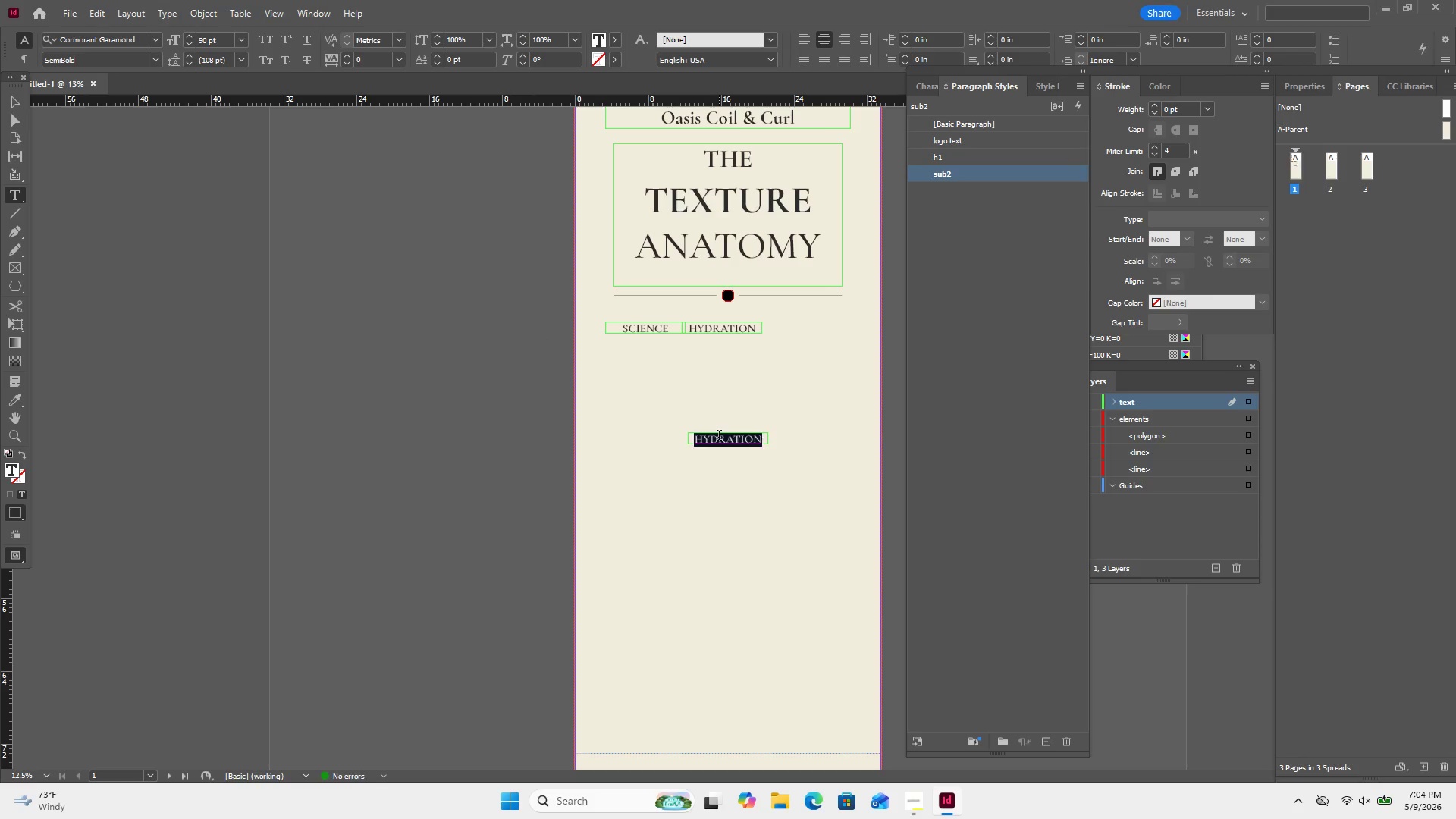 
type(HERITAGE)
 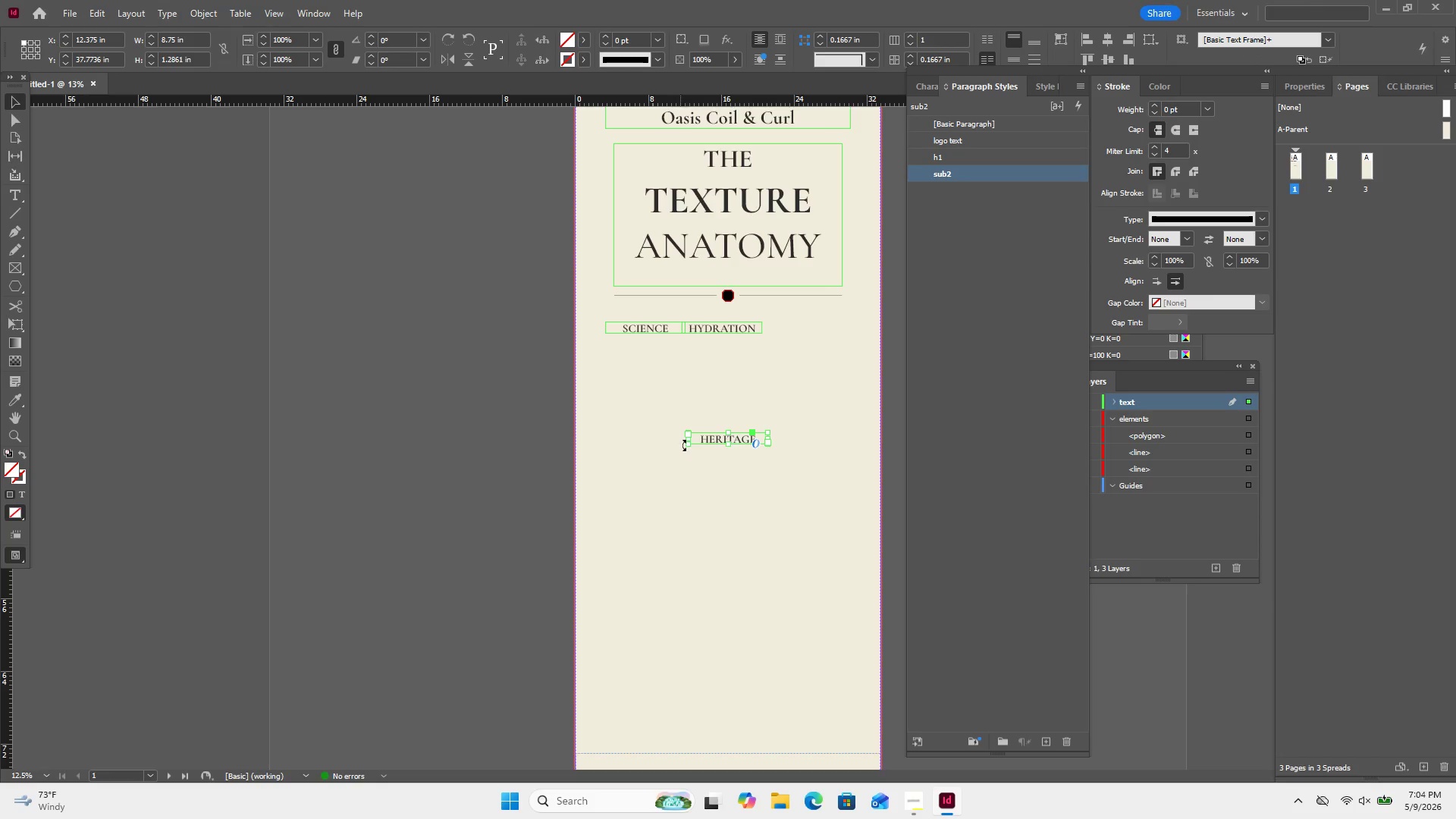 
left_click_drag(start_coordinate=[724, 435], to_coordinate=[797, 327])
 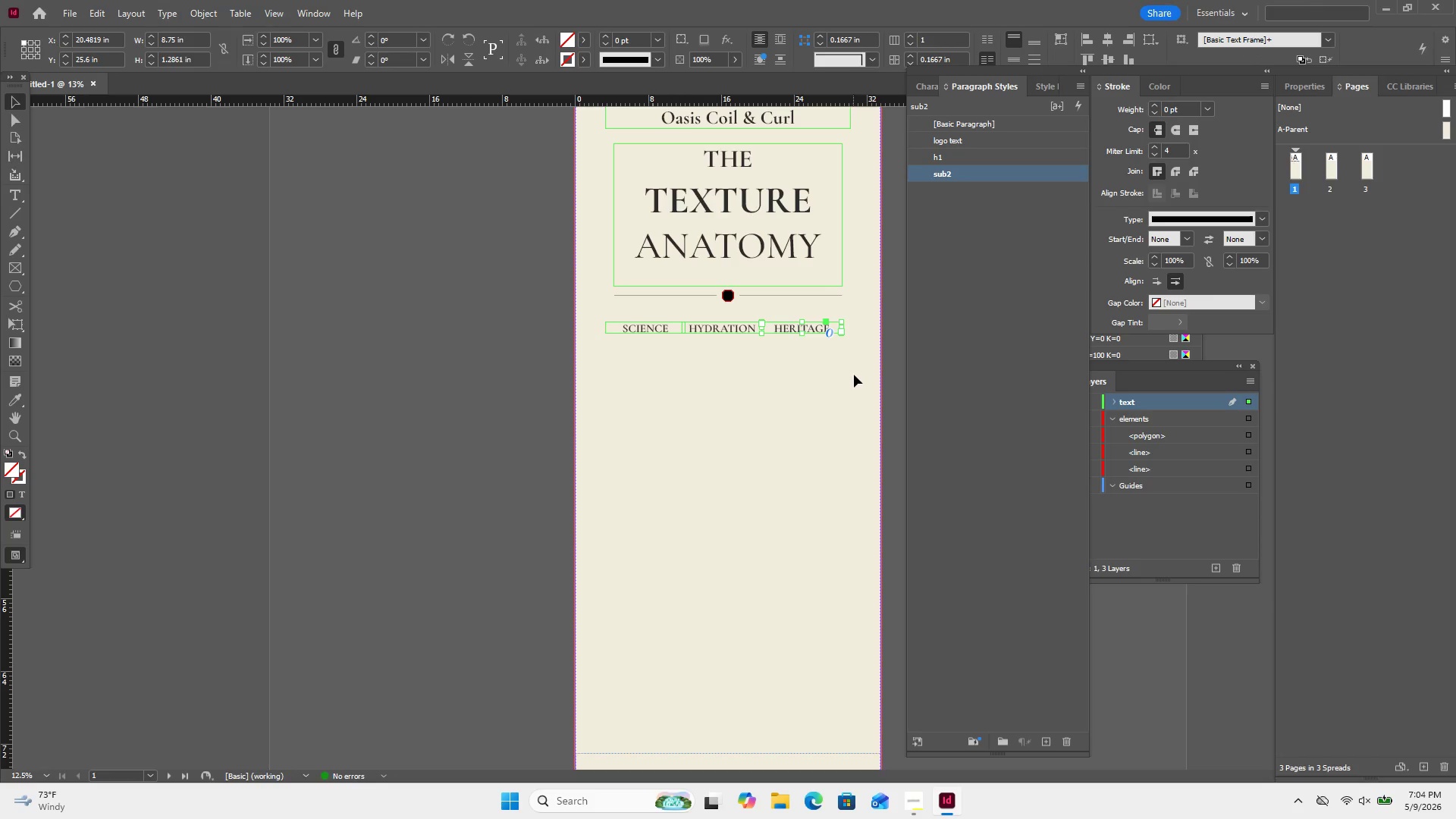 
left_click_drag(start_coordinate=[821, 348], to_coordinate=[625, 318])
 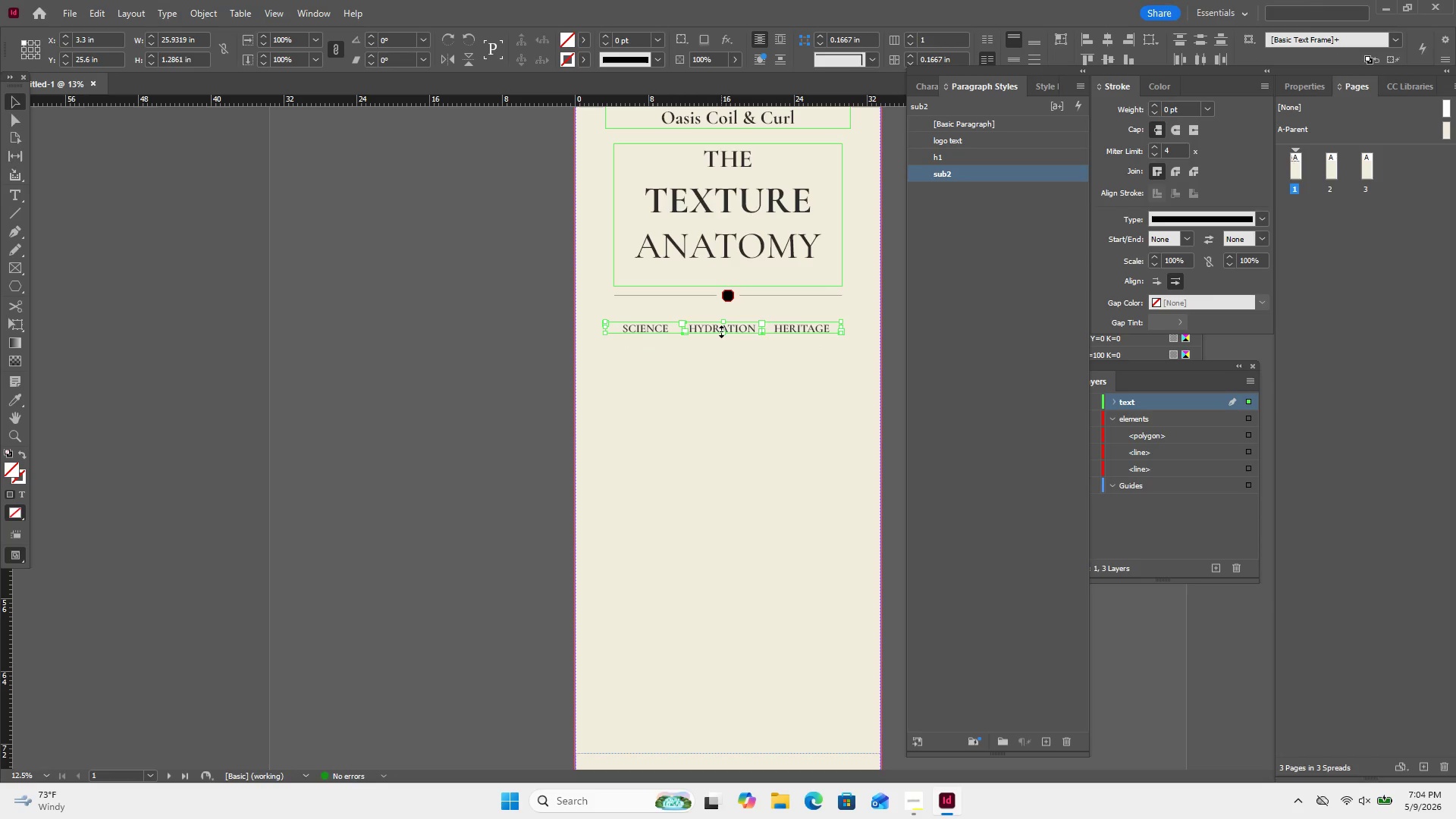 
left_click_drag(start_coordinate=[721, 331], to_coordinate=[748, 331])
 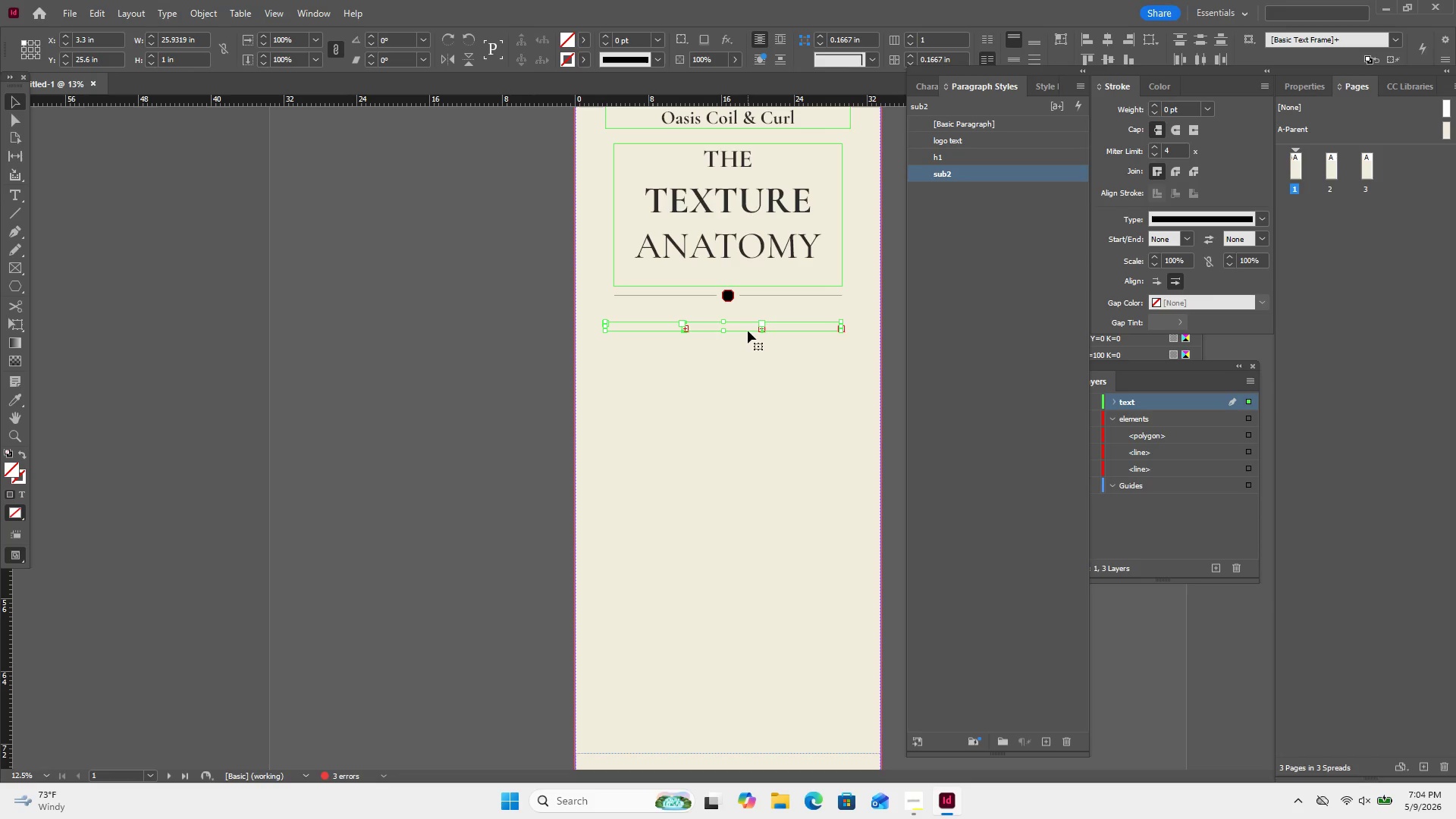 
key(Control+Z)
 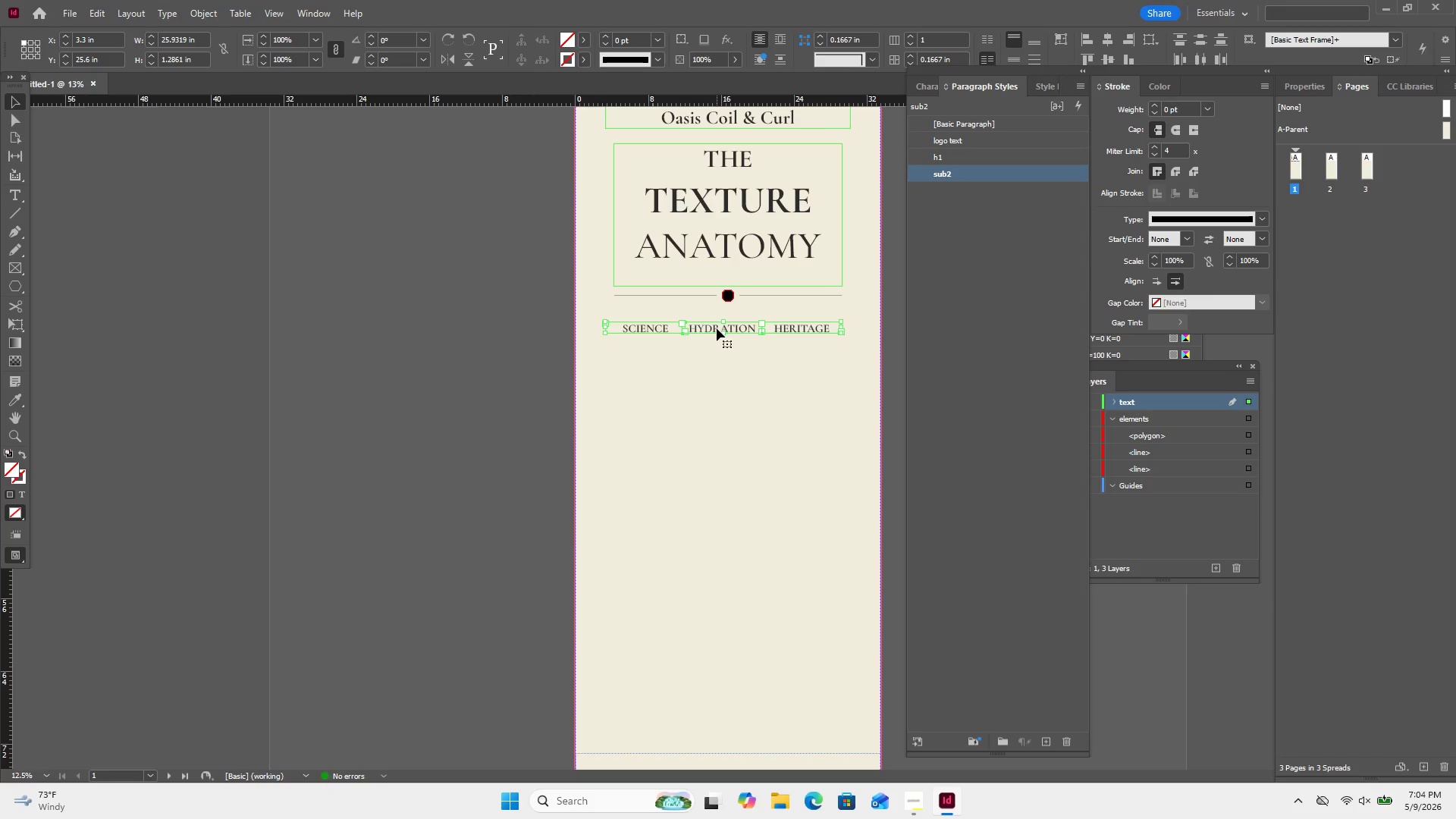 
left_click_drag(start_coordinate=[719, 328], to_coordinate=[723, 325])
 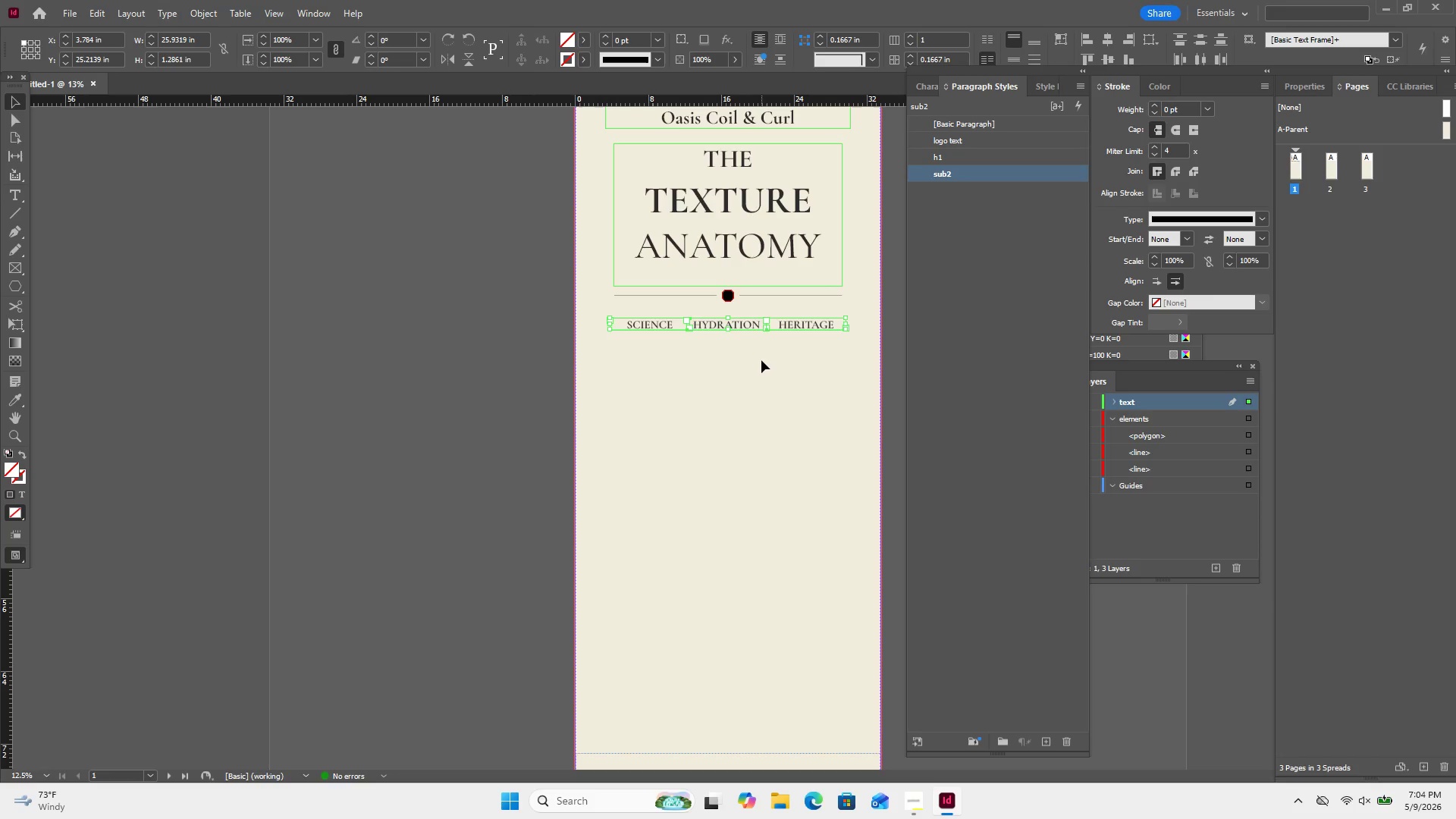 
left_click([761, 360])
 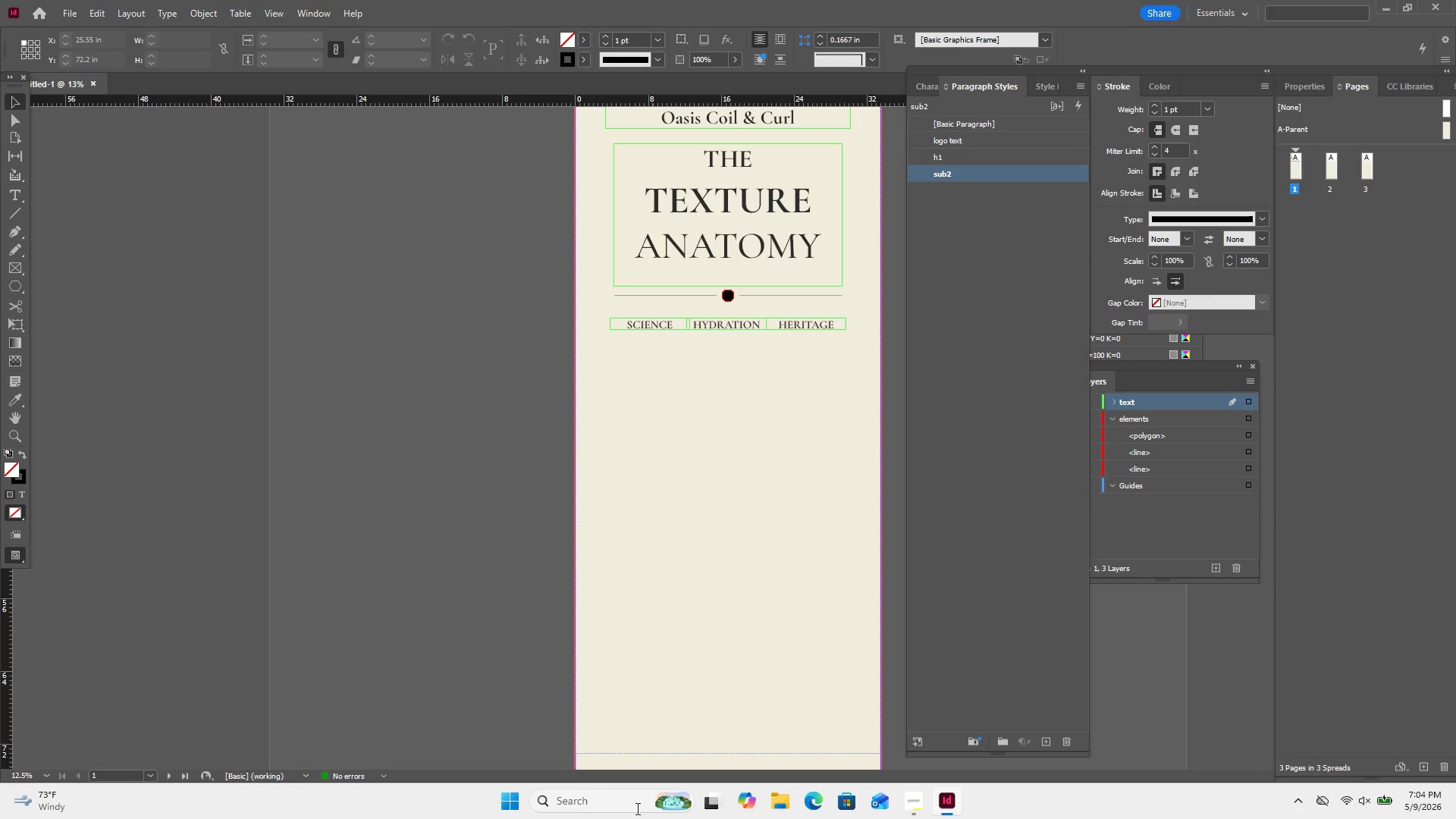 
wait(6.09)
 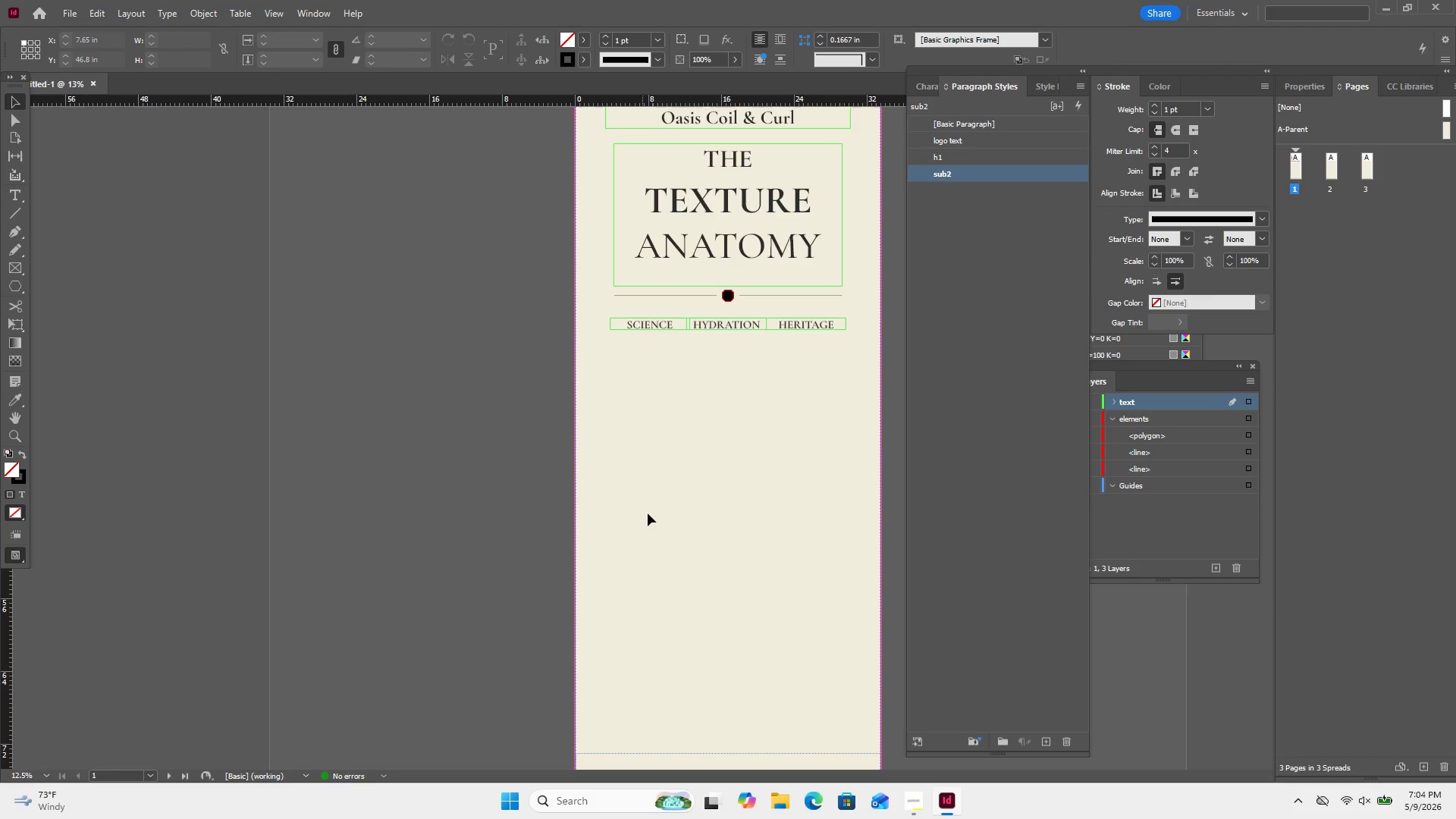 
left_click([636, 808])
 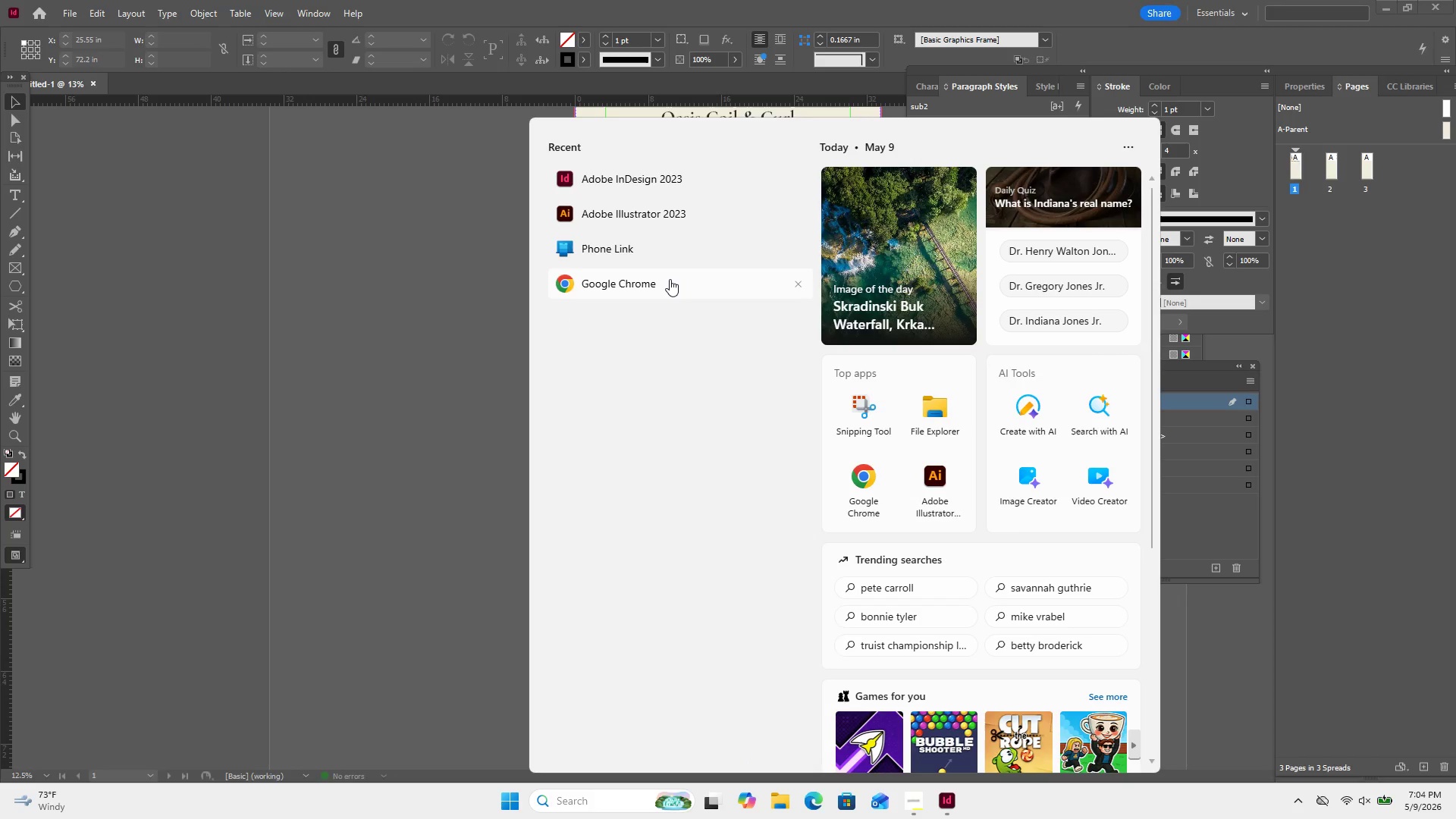 
left_click([670, 279])
 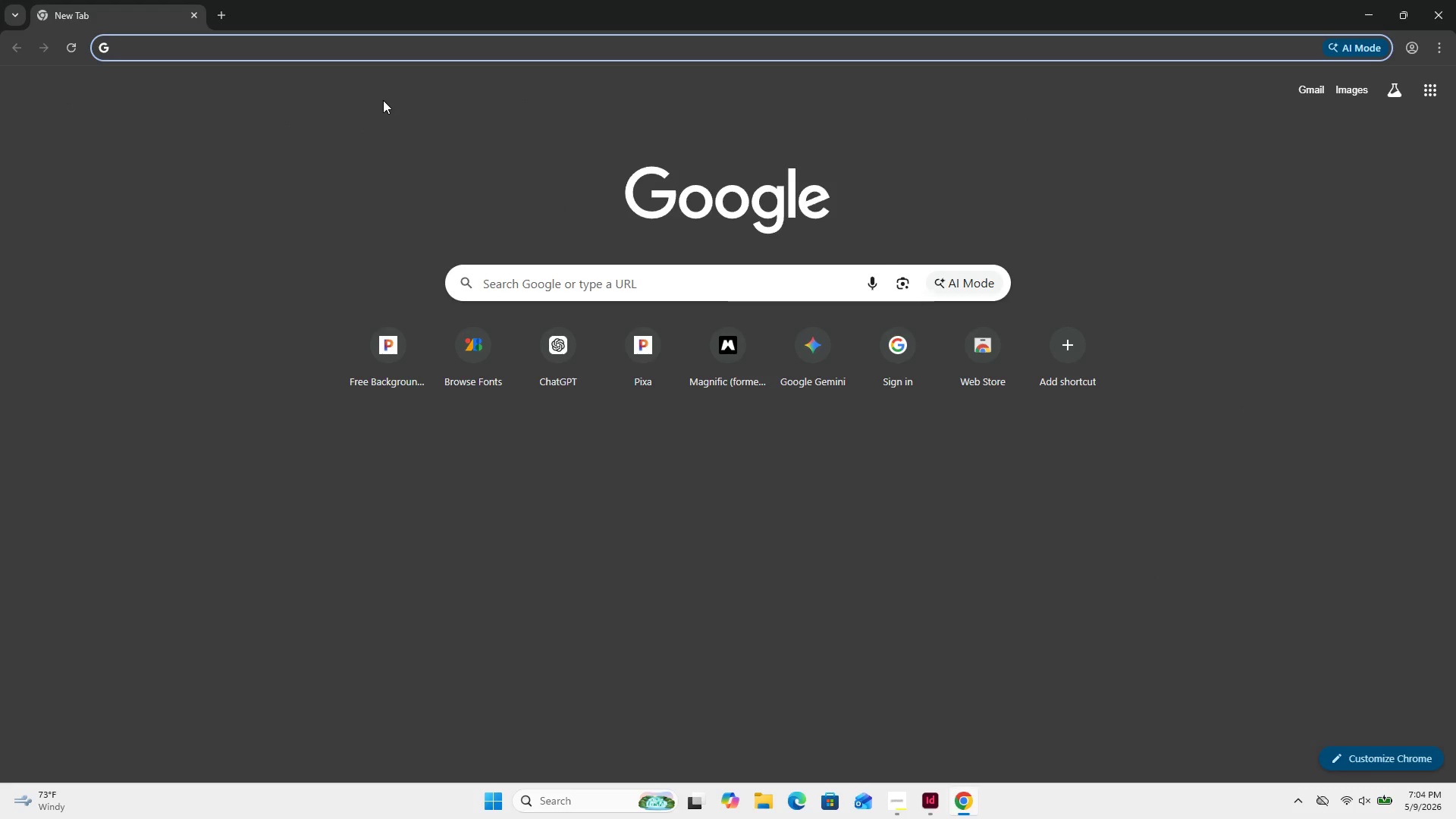 
type(natural black hait)
 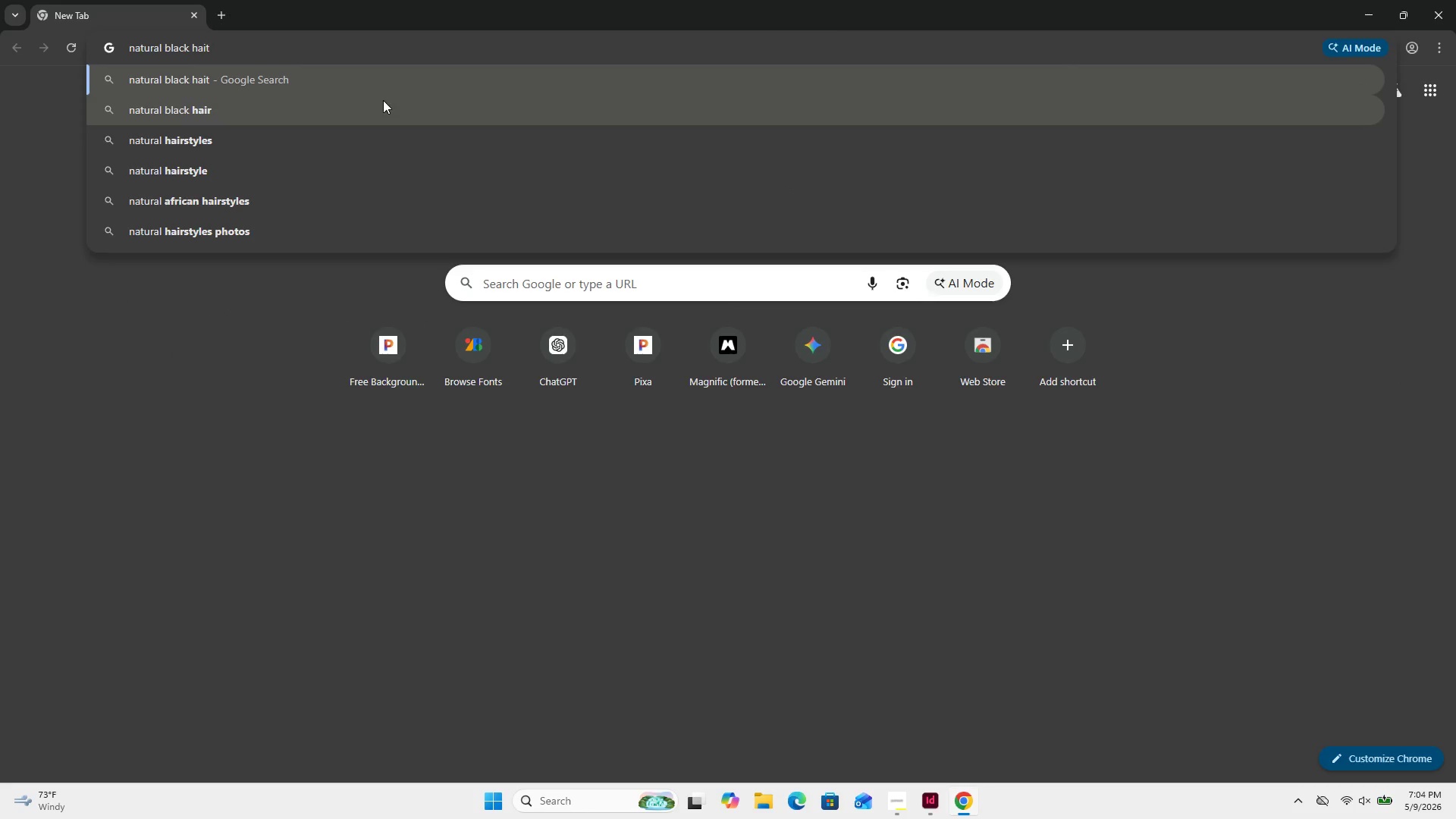 
key(Enter)
 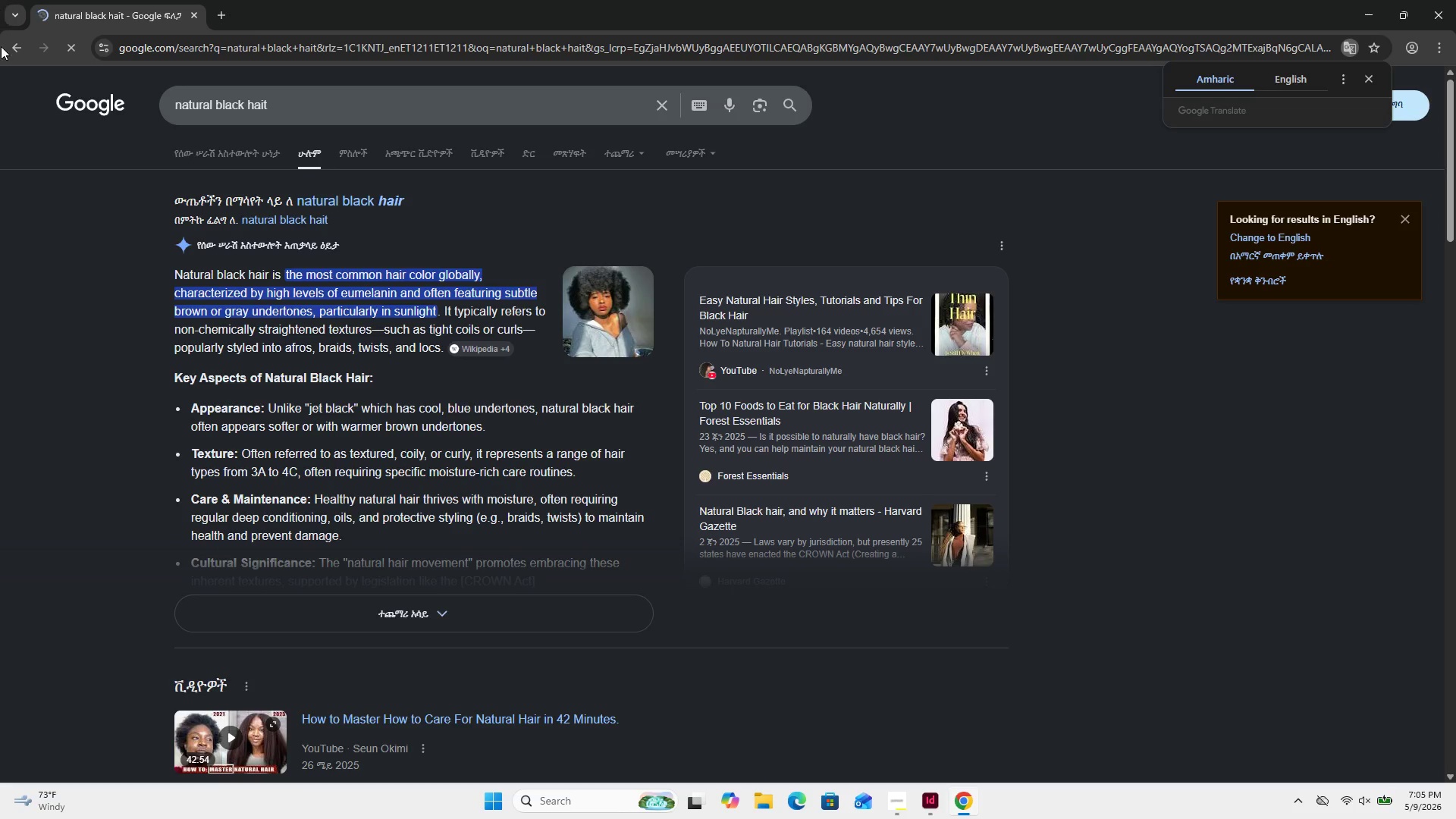 
left_click([346, 141])
 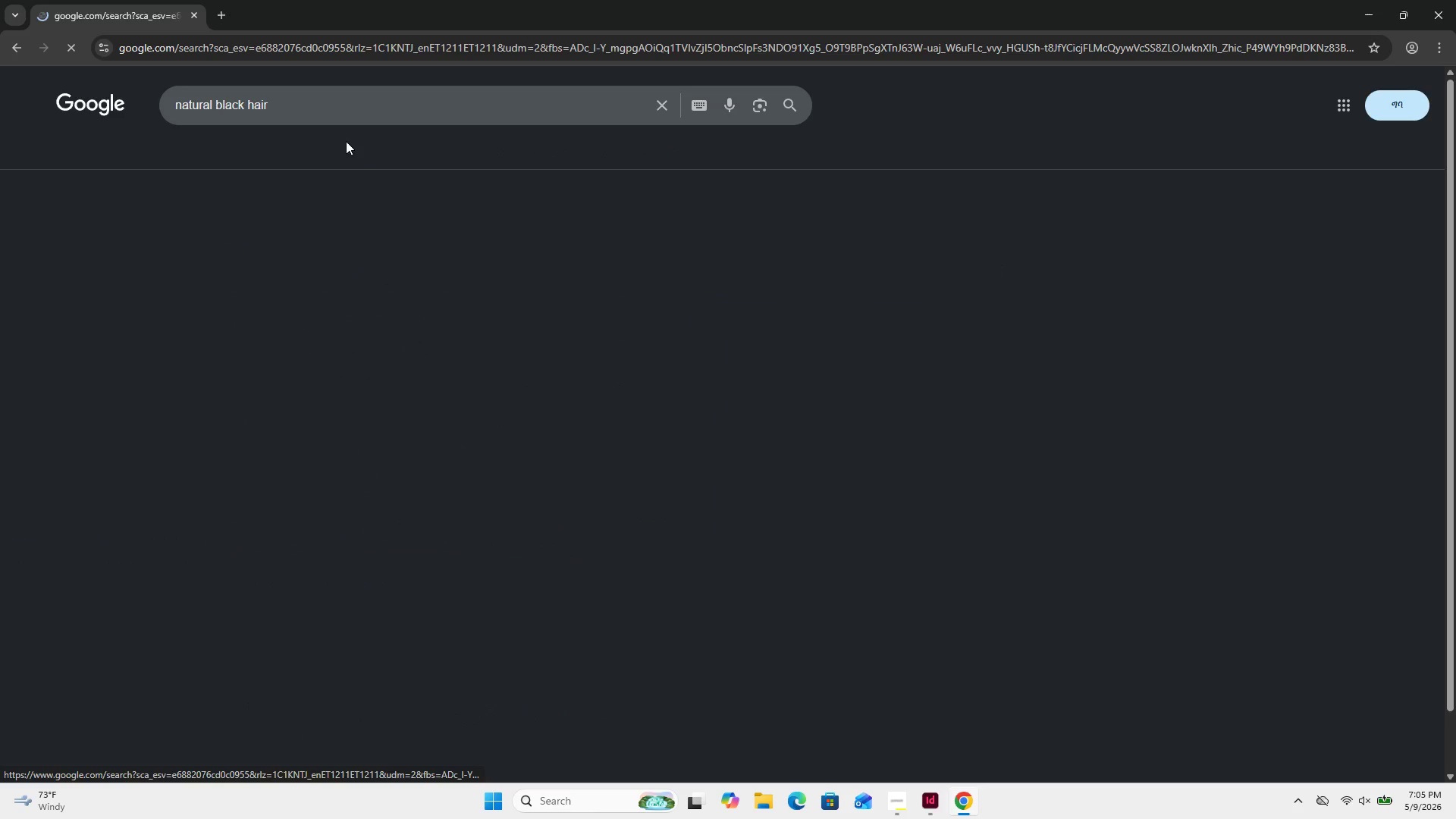 
mouse_move([349, 171])
 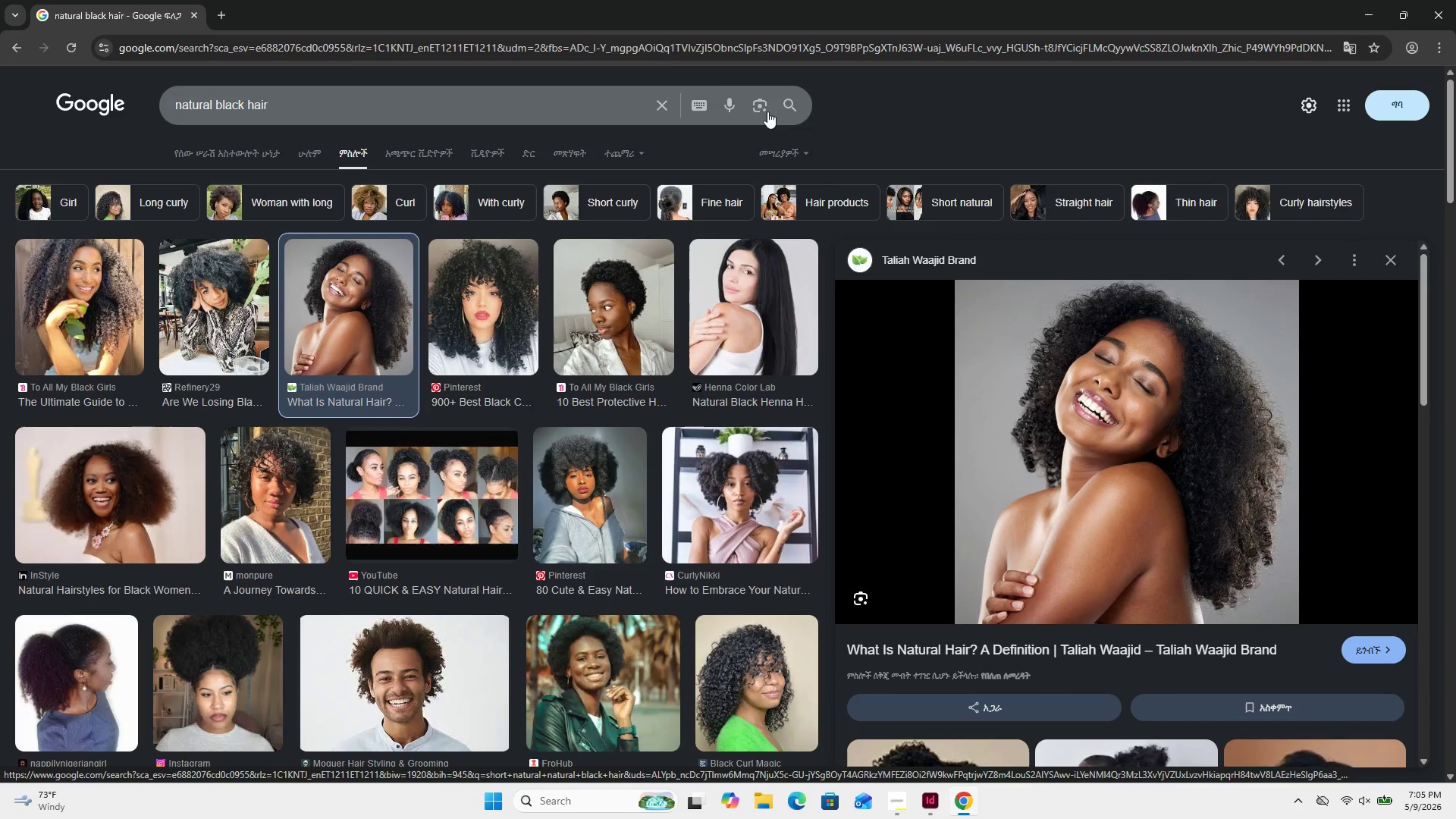 
wait(6.16)
 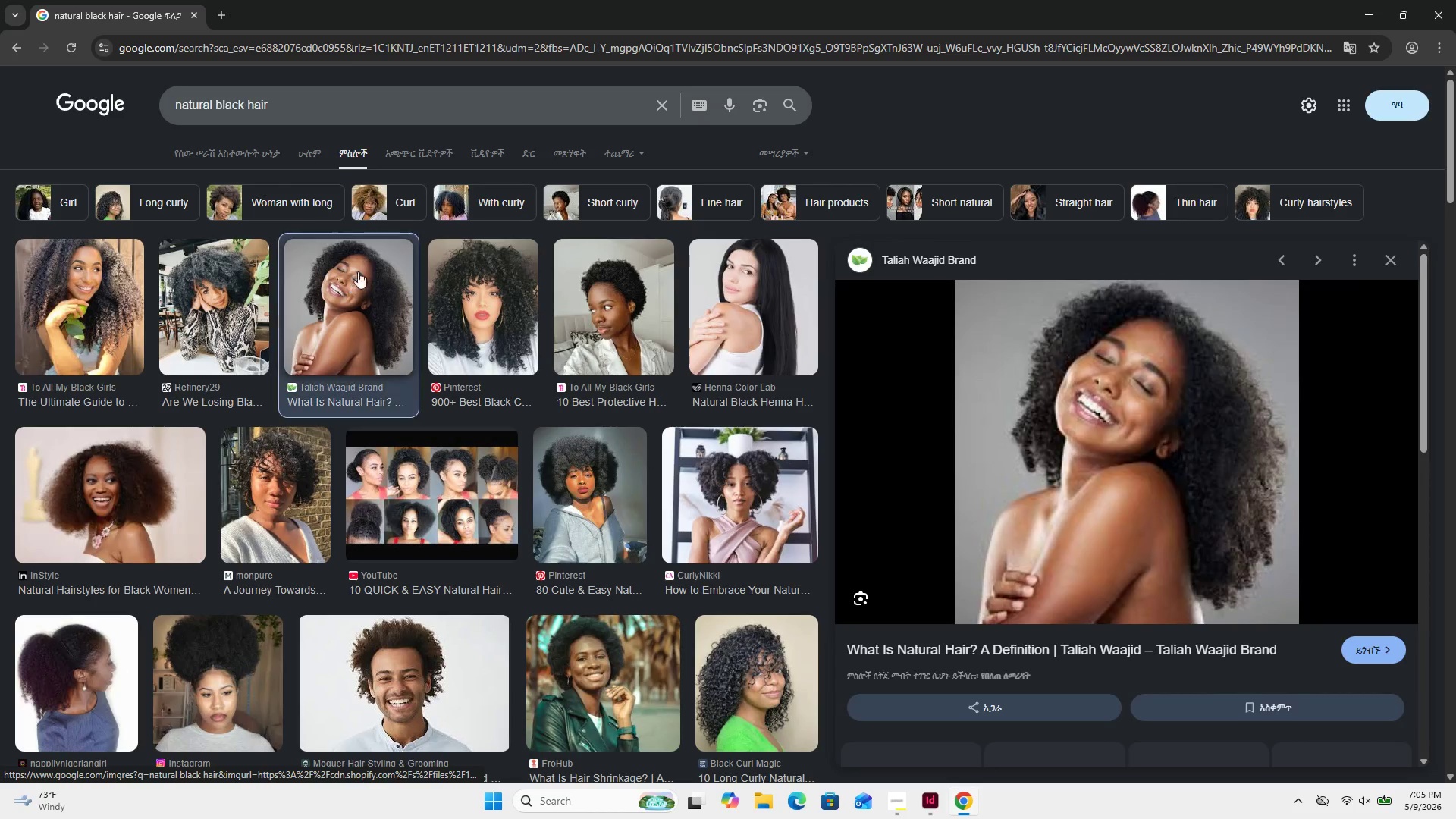 
left_click([221, 19])
 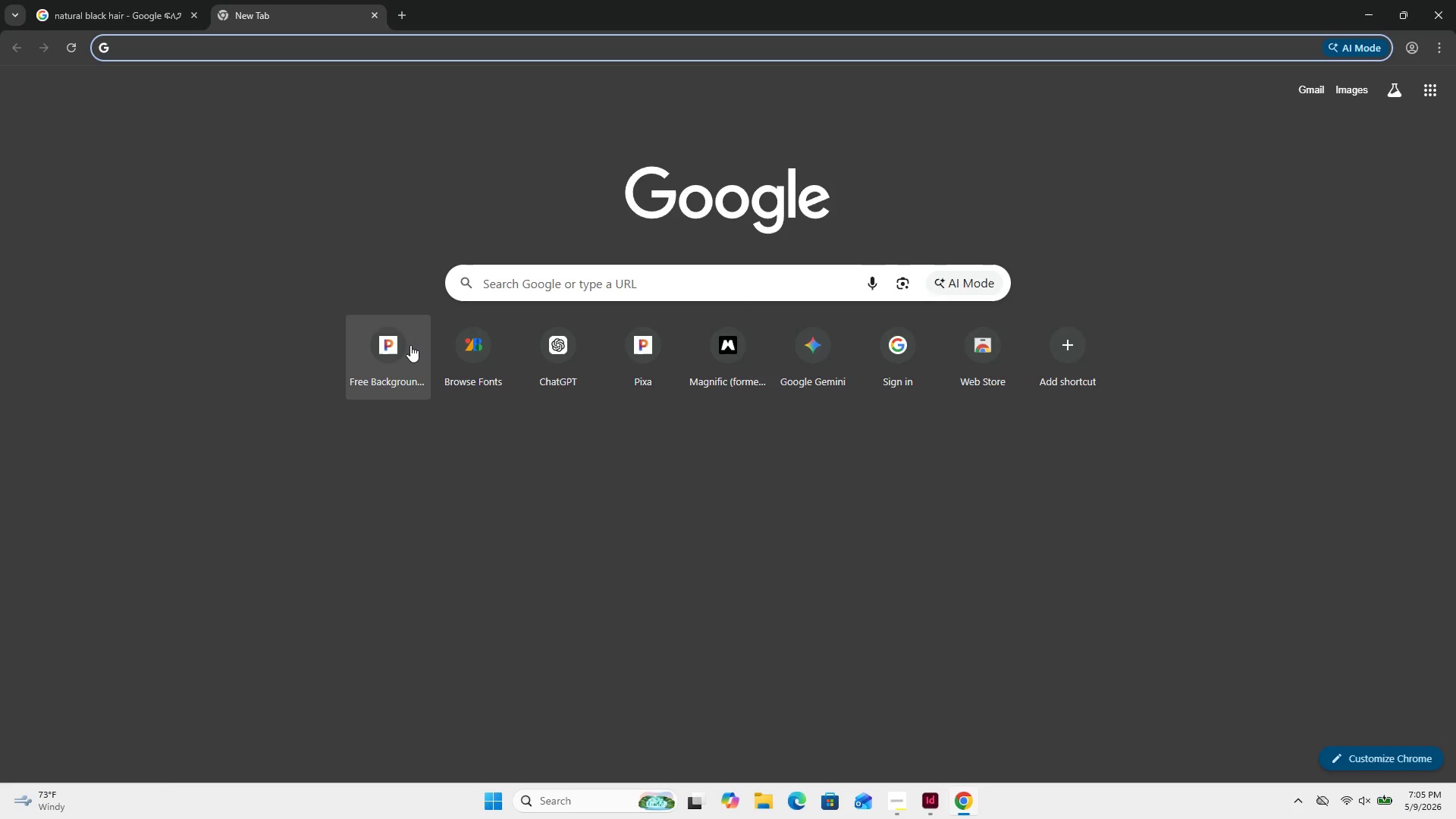 
left_click([410, 346])
 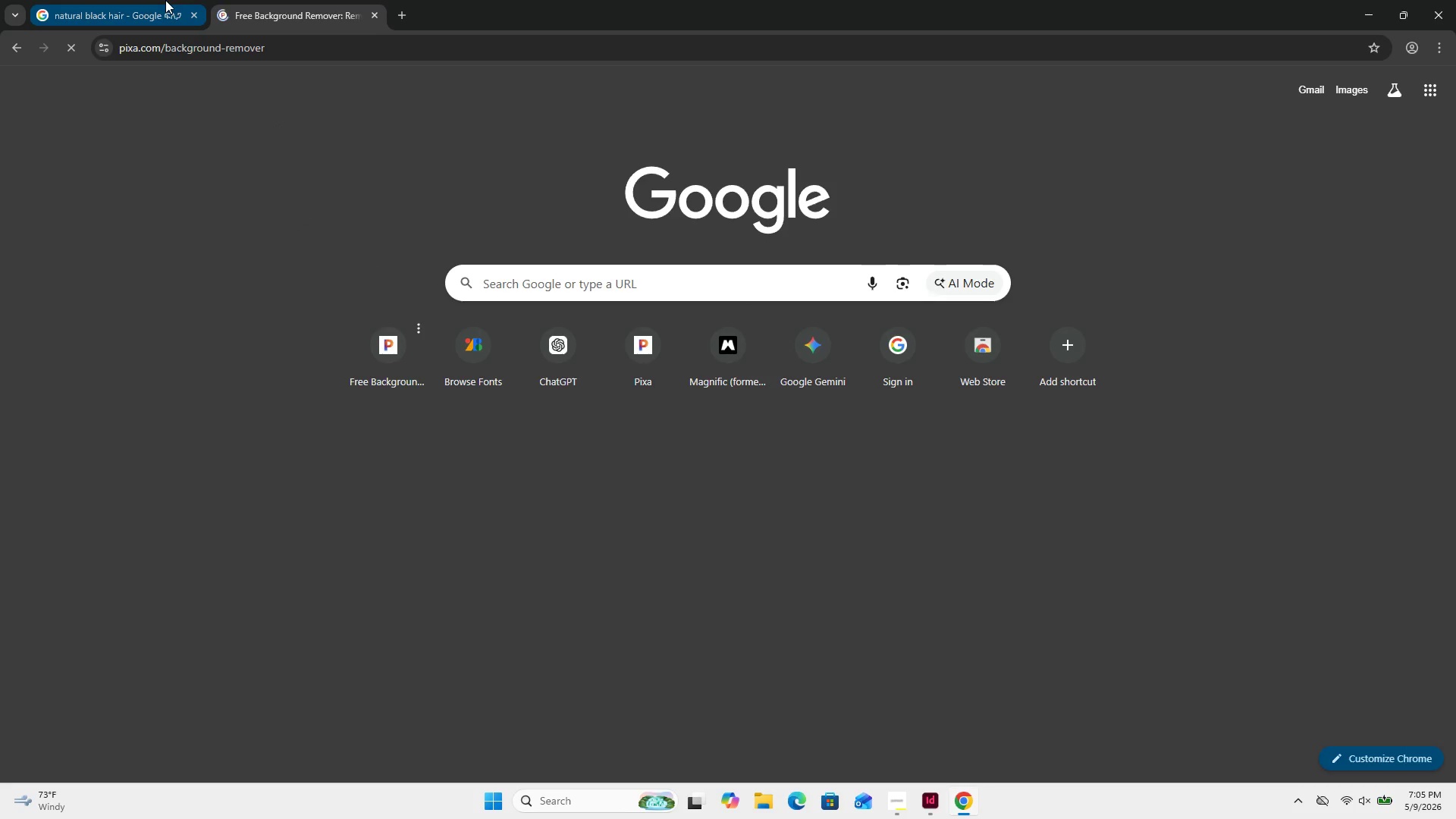 
left_click([165, 0])
 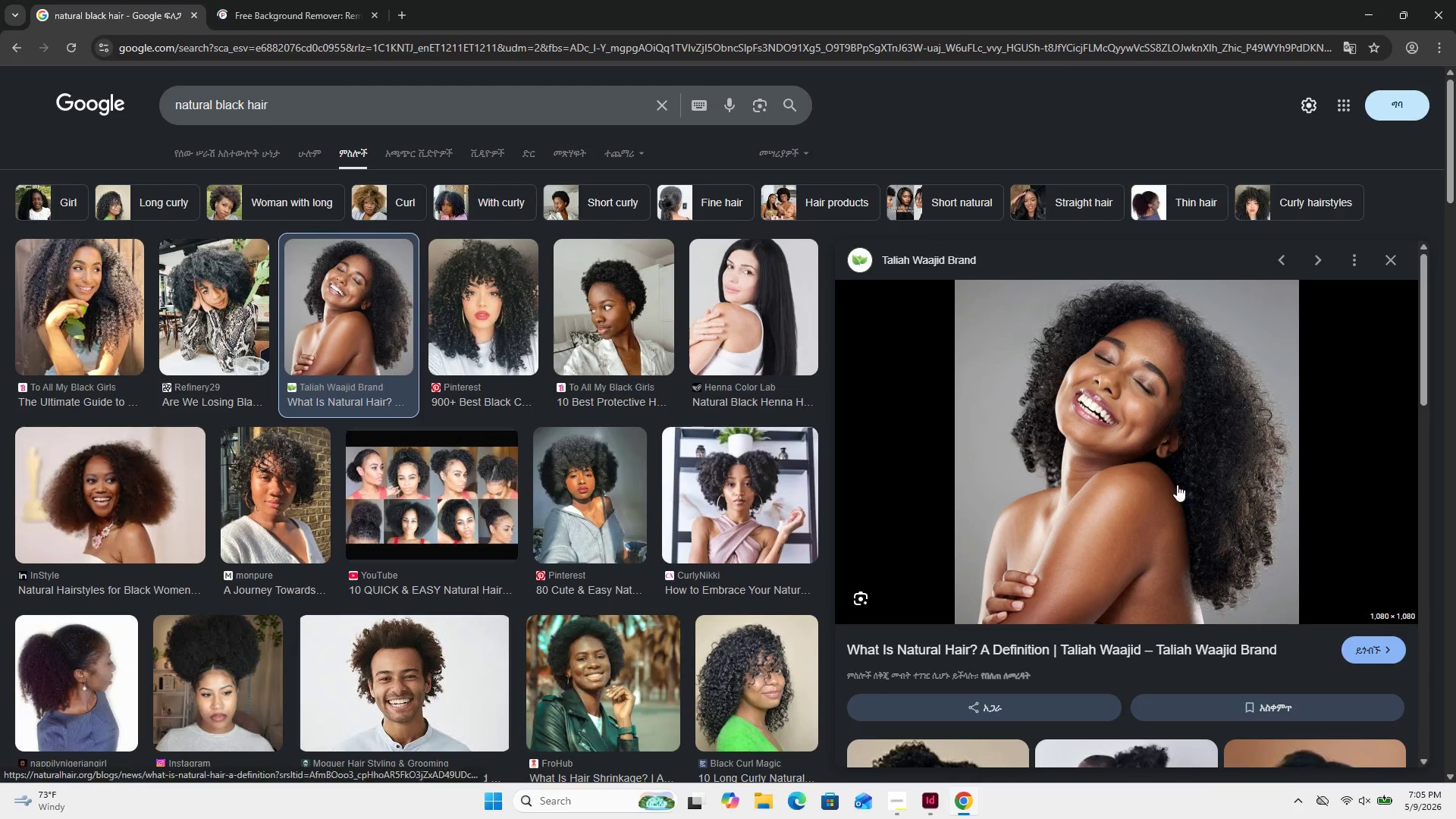 
left_click_drag(start_coordinate=[1177, 485], to_coordinate=[909, 436])
 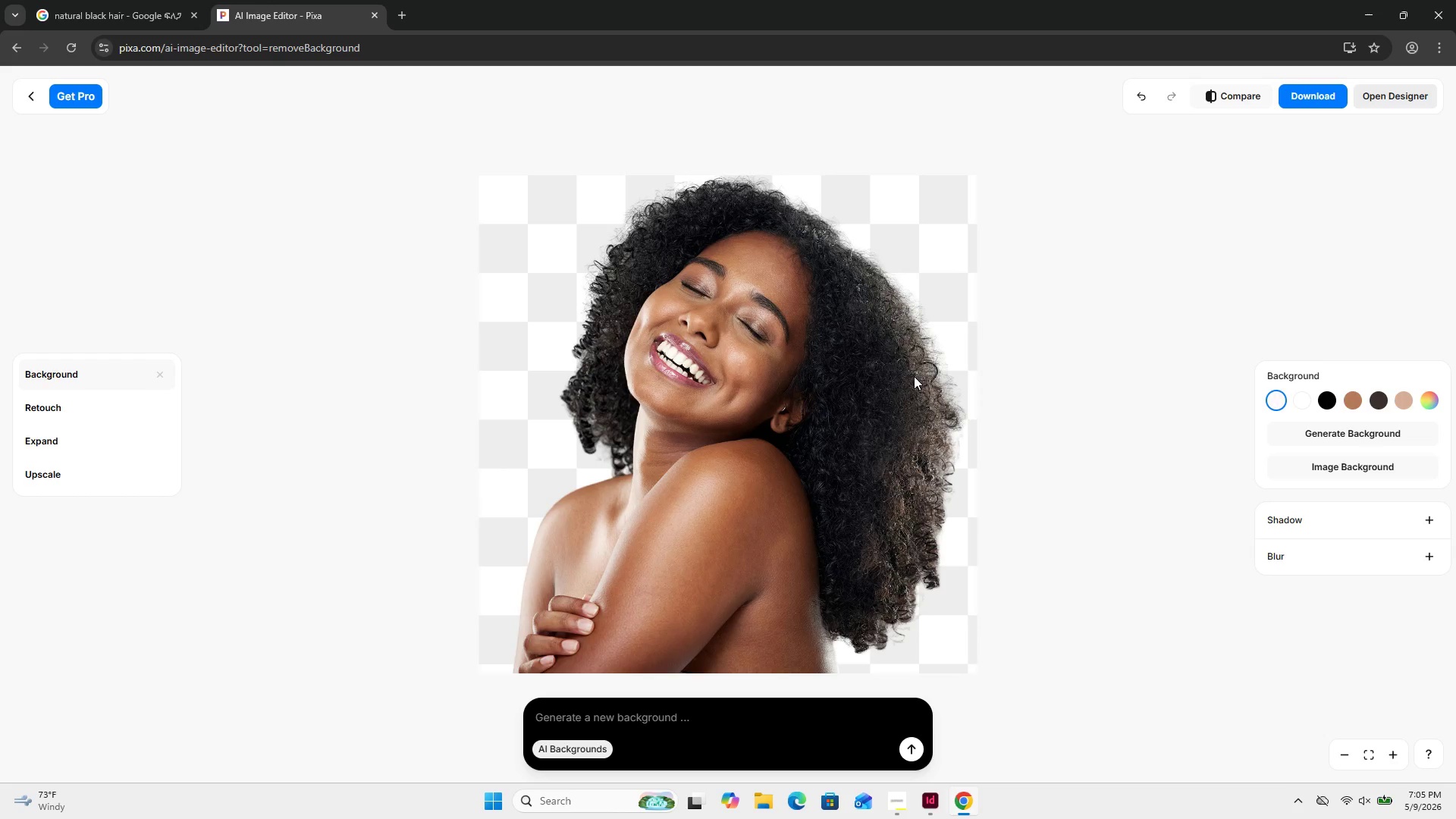 
wait(7.09)
 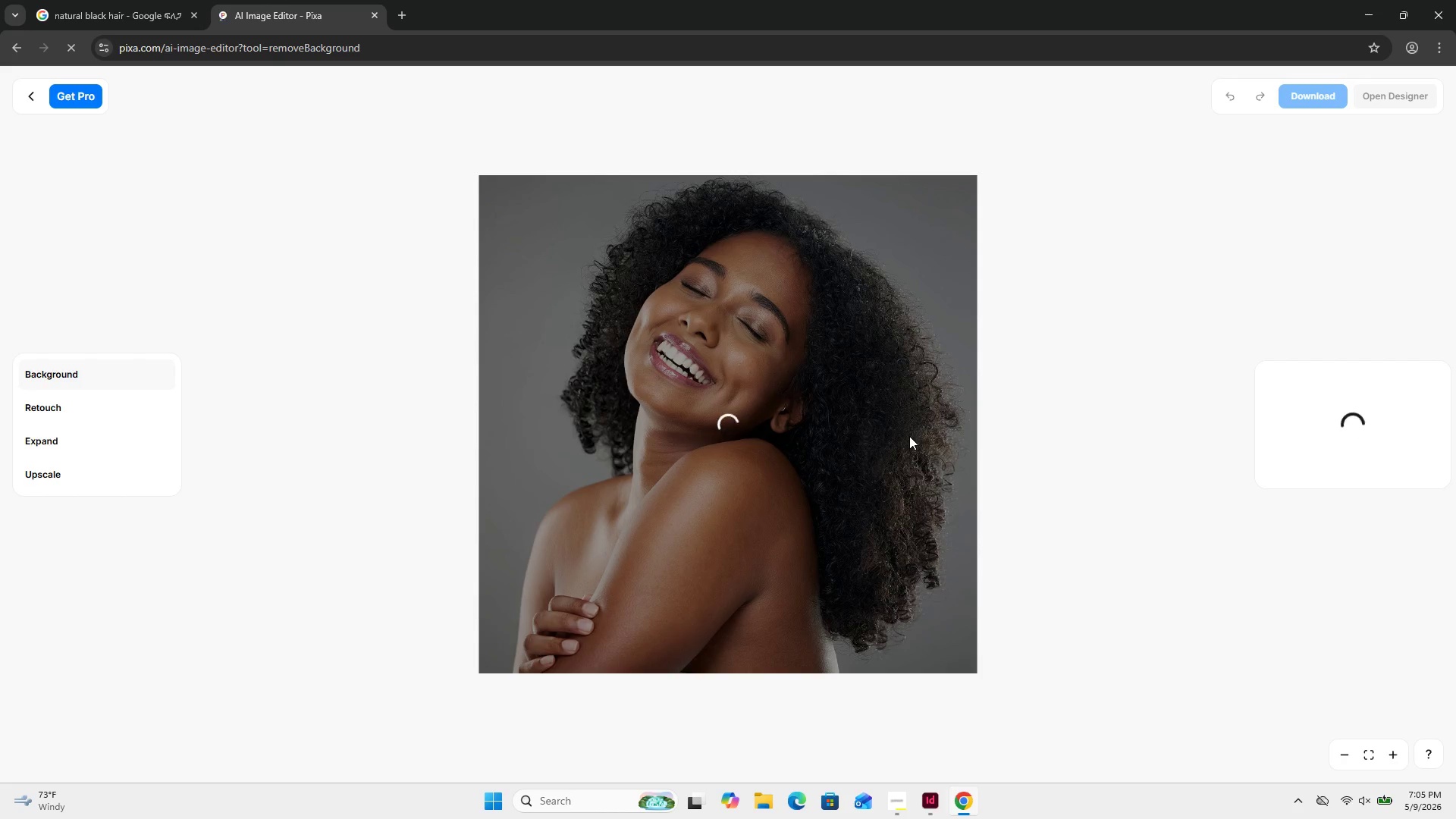 
left_click([1316, 99])
 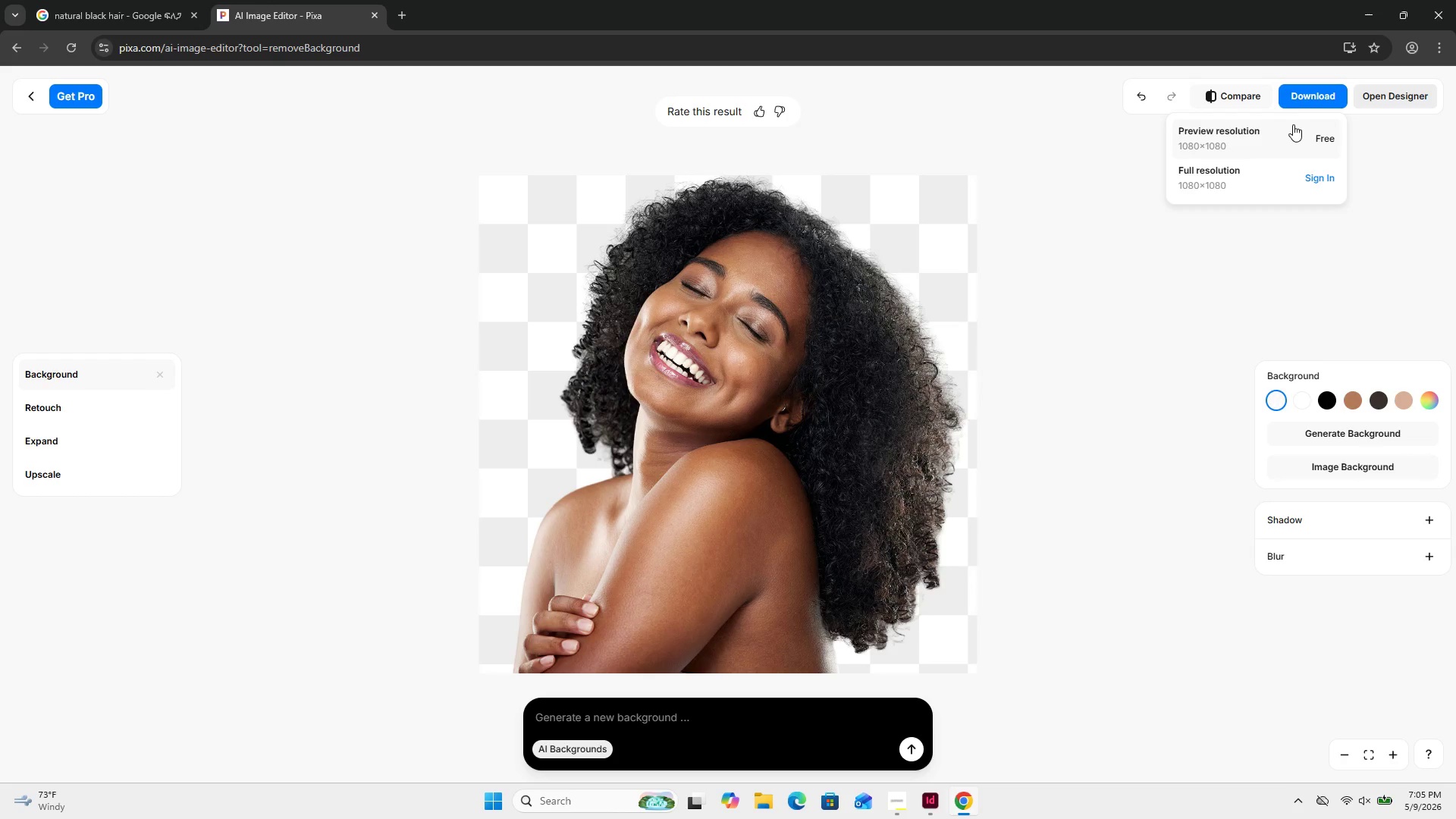 
left_click([1293, 124])
 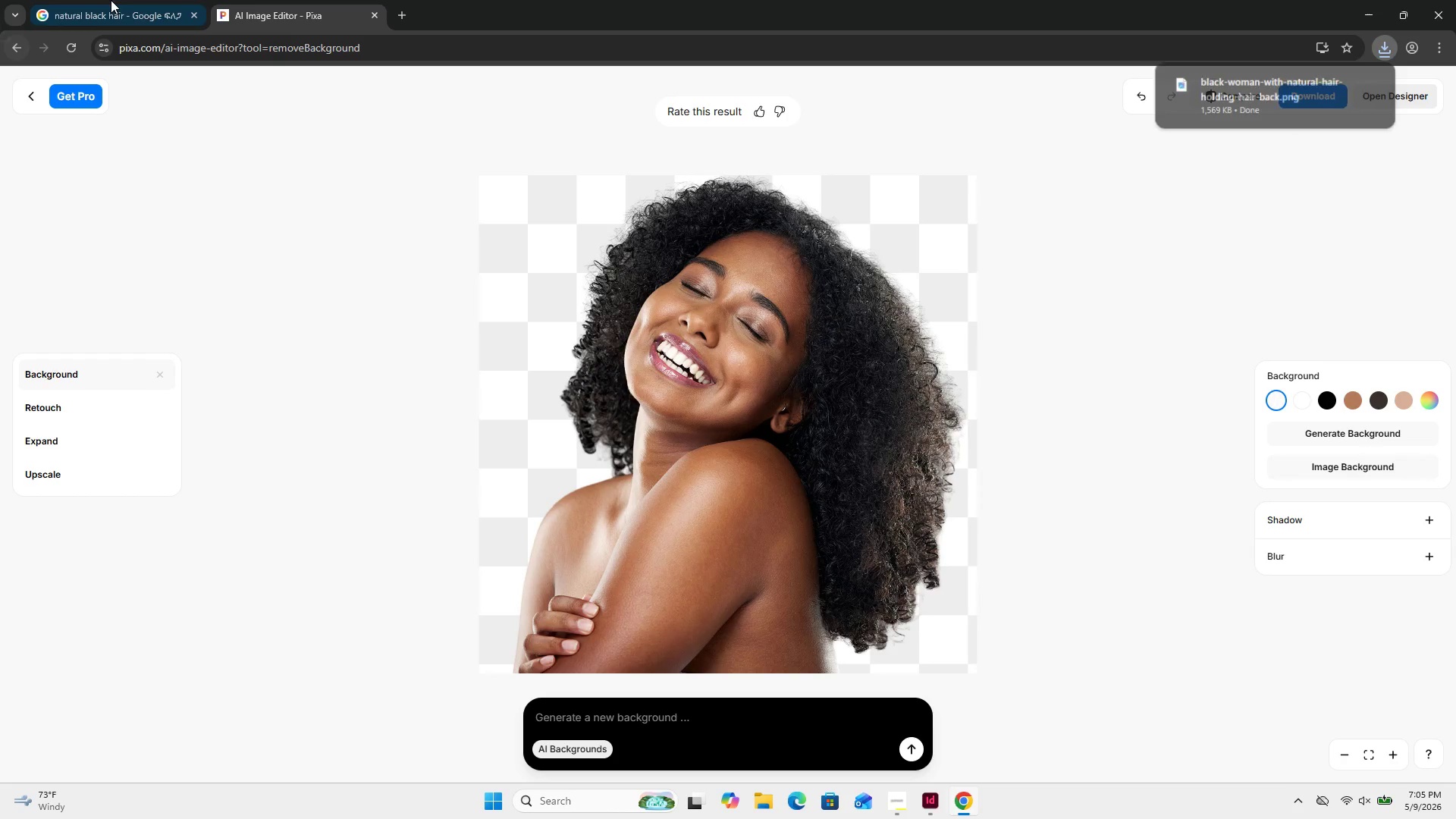 
left_click([111, 0])
 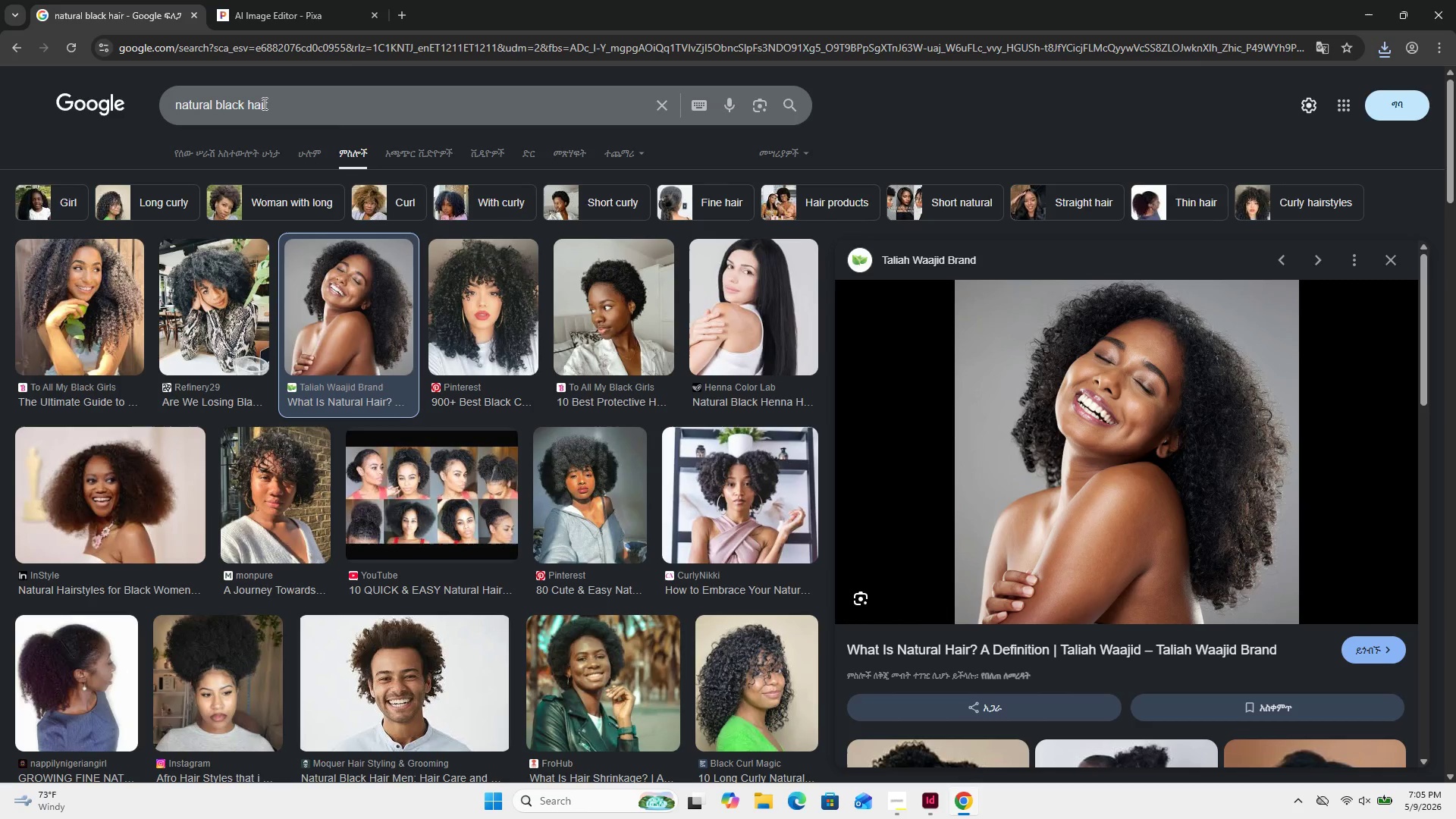 
left_click_drag(start_coordinate=[254, 106], to_coordinate=[173, 113])
 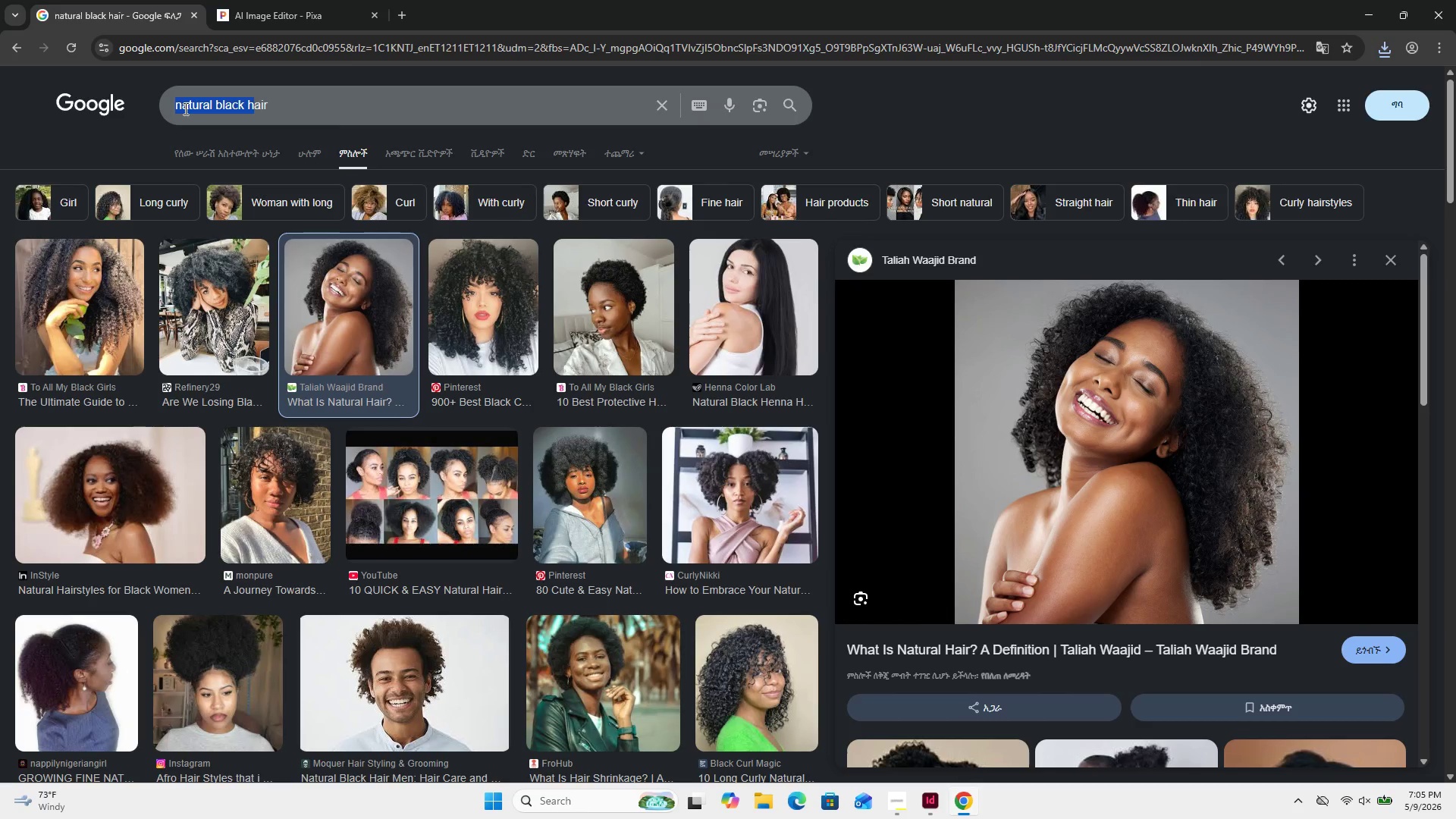 
key(Backspace)
 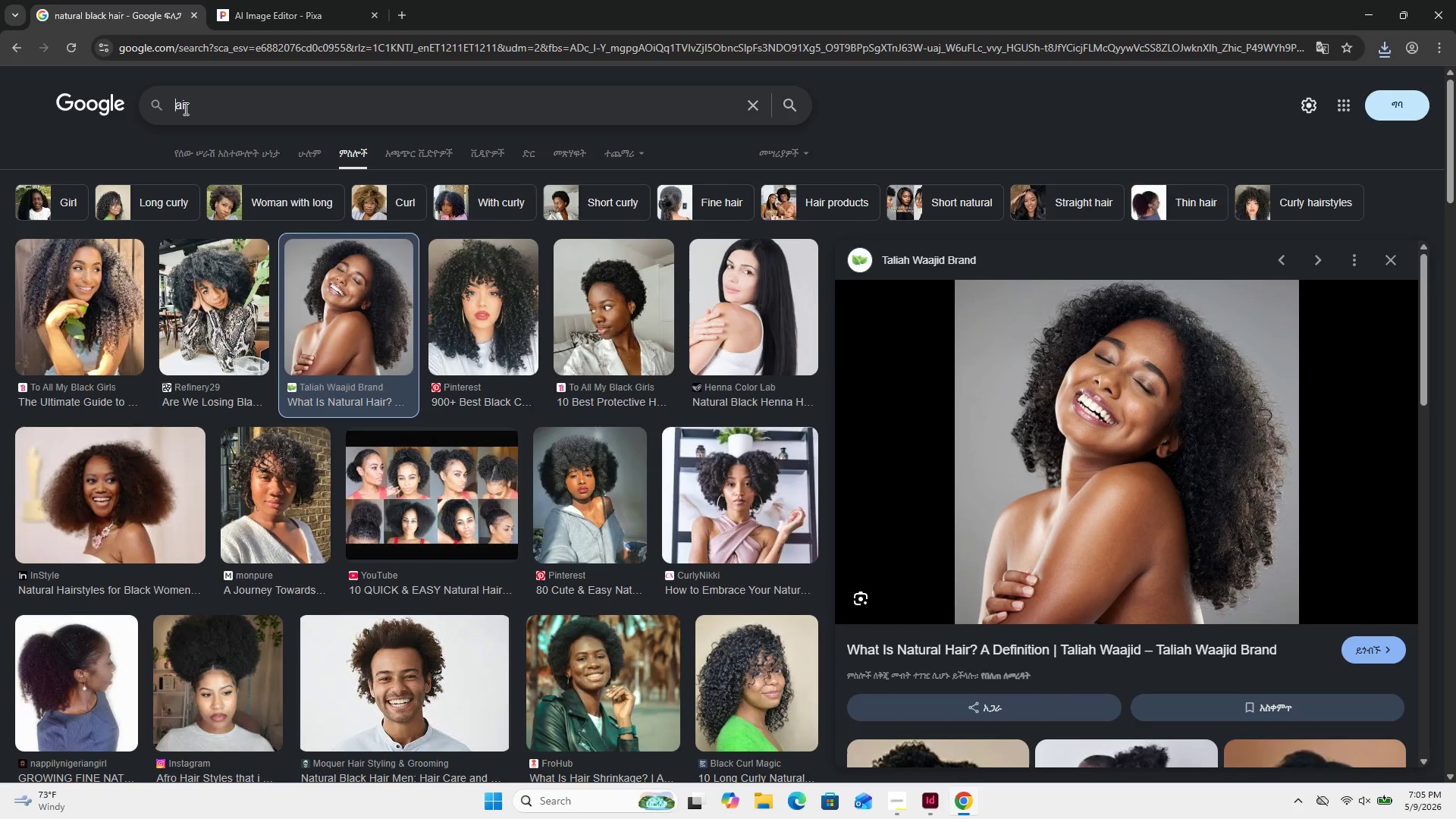 
key(ArrowRight)
 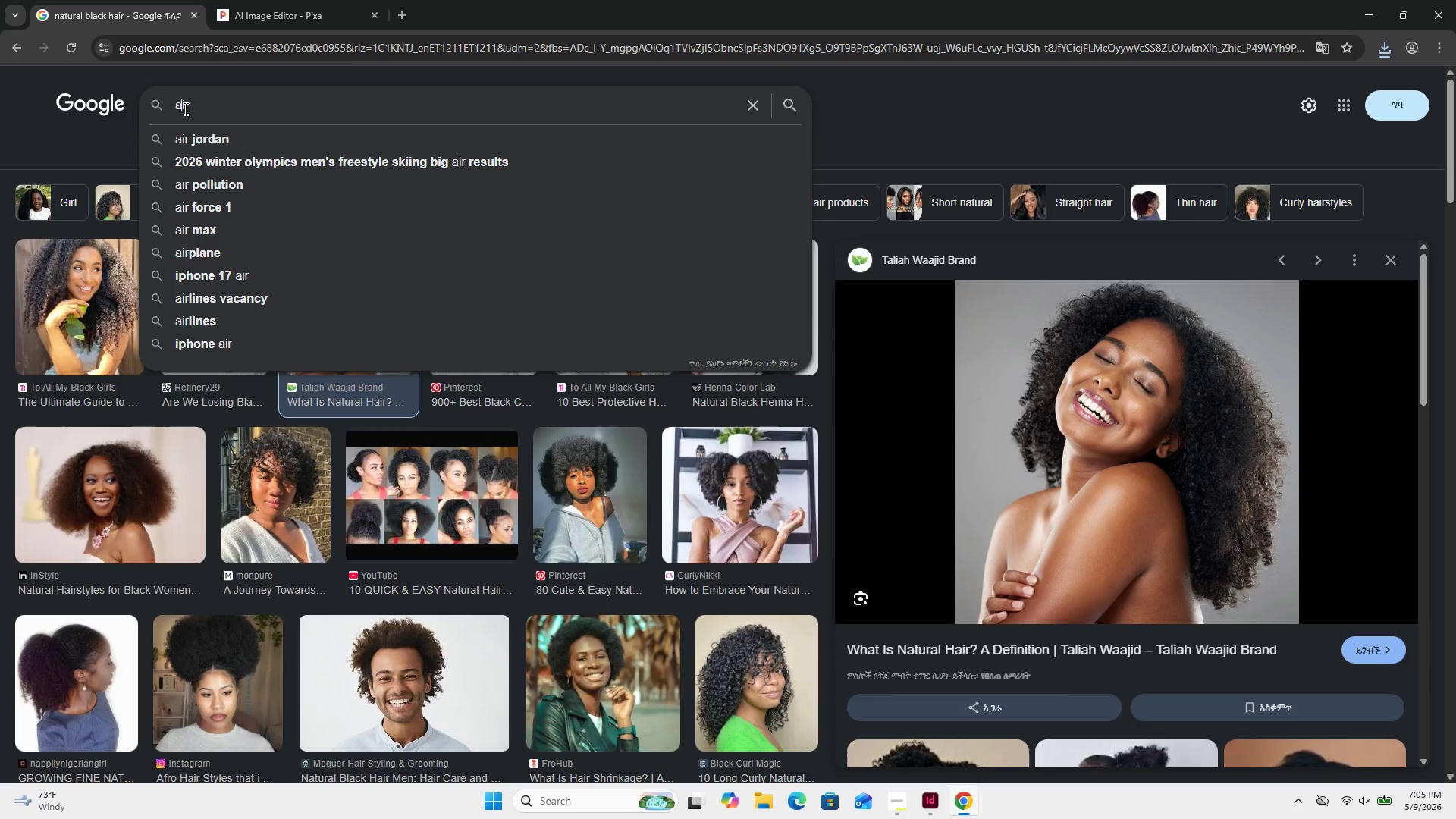 
key(Backspace)
 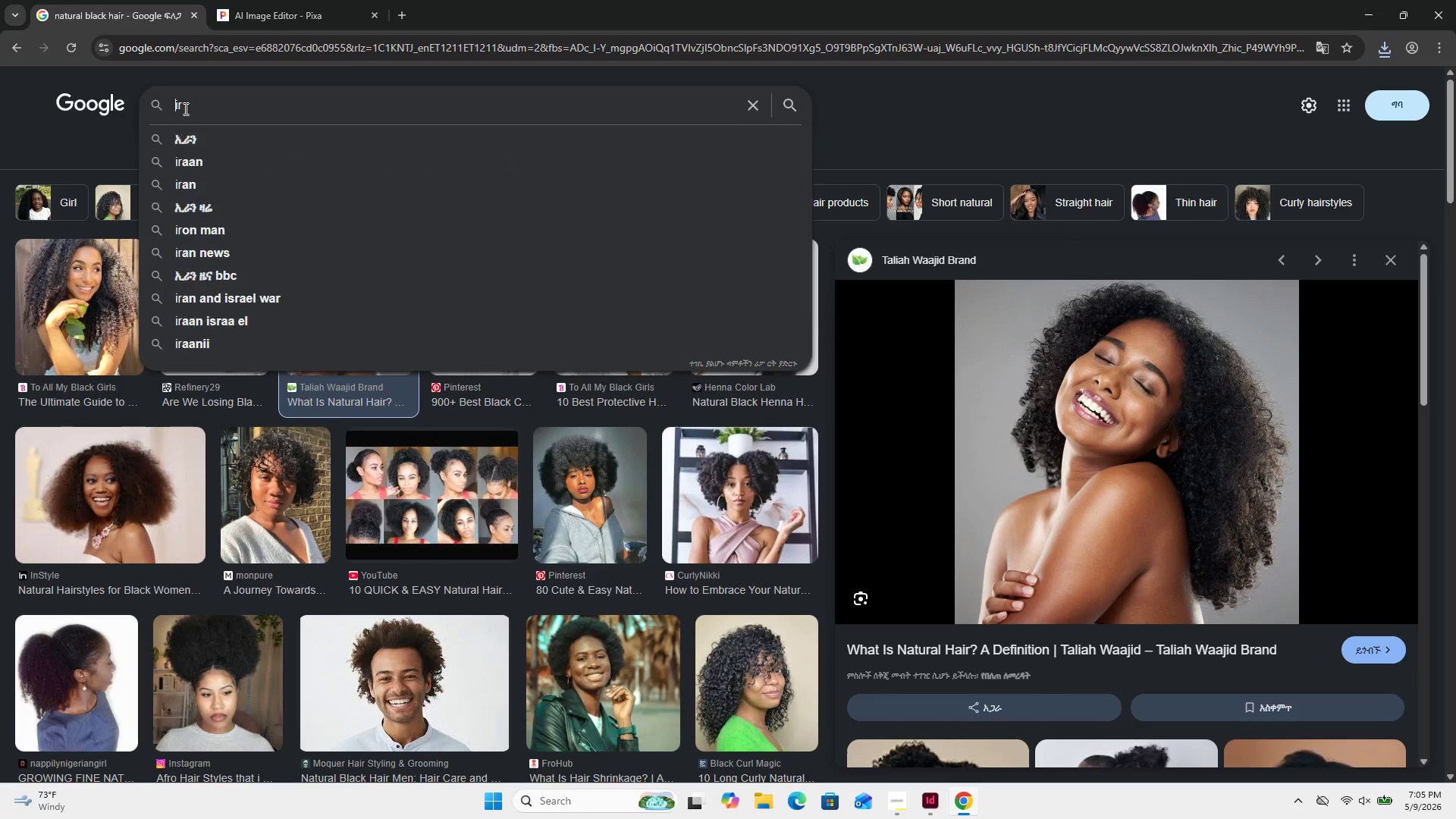 
key(Backspace)
 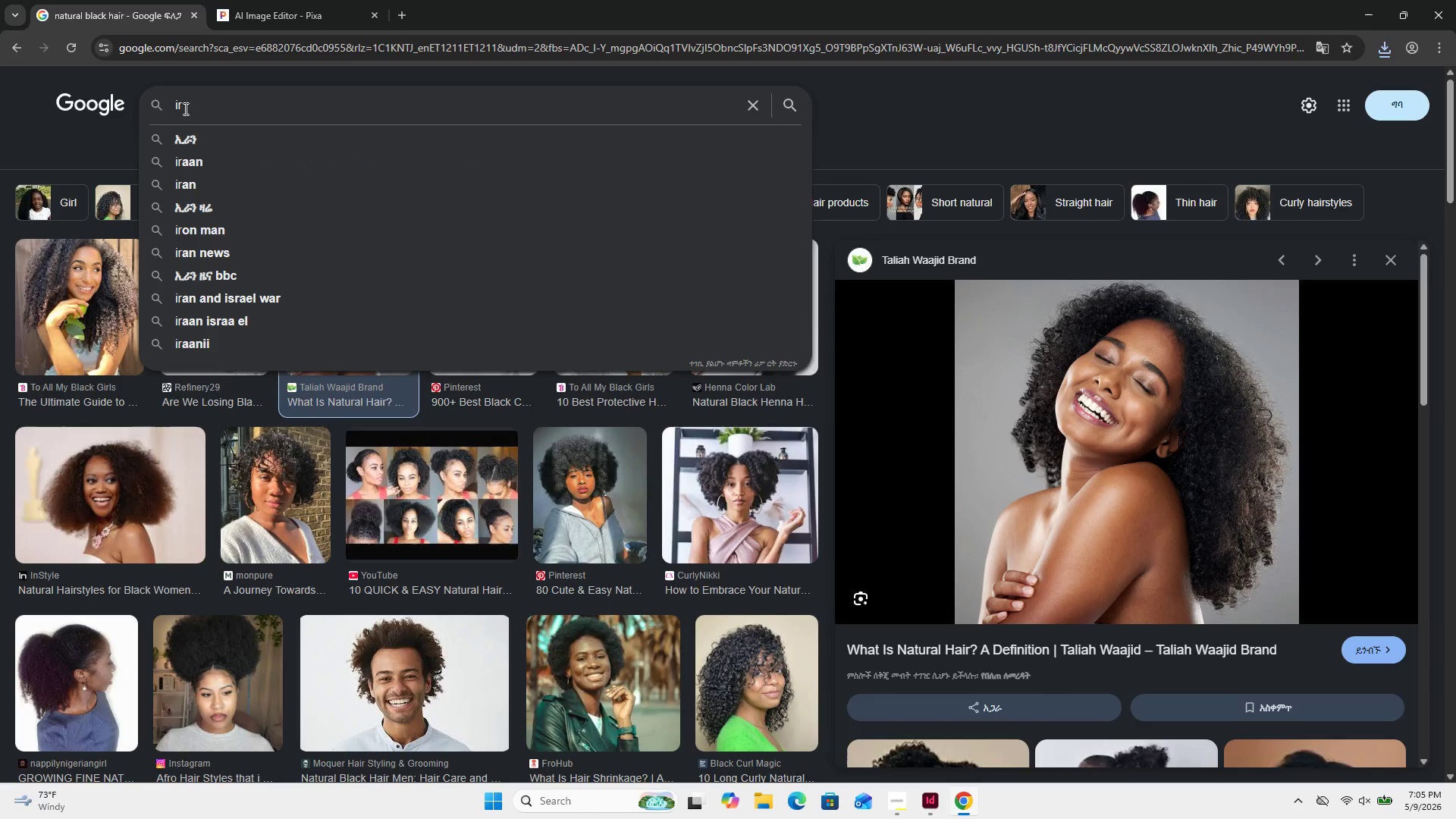 
key(ArrowRight)
 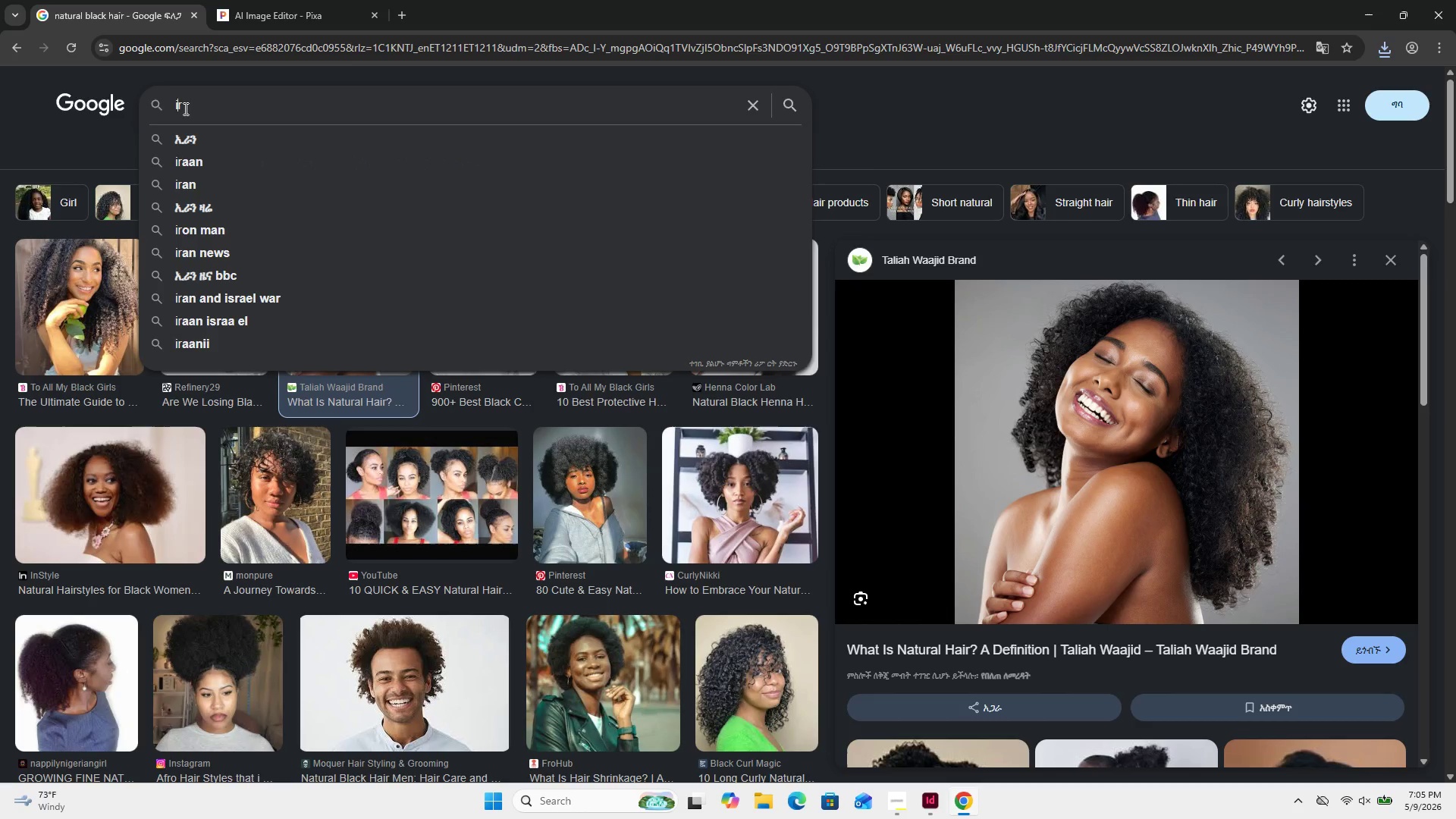 
key(Backspace)
 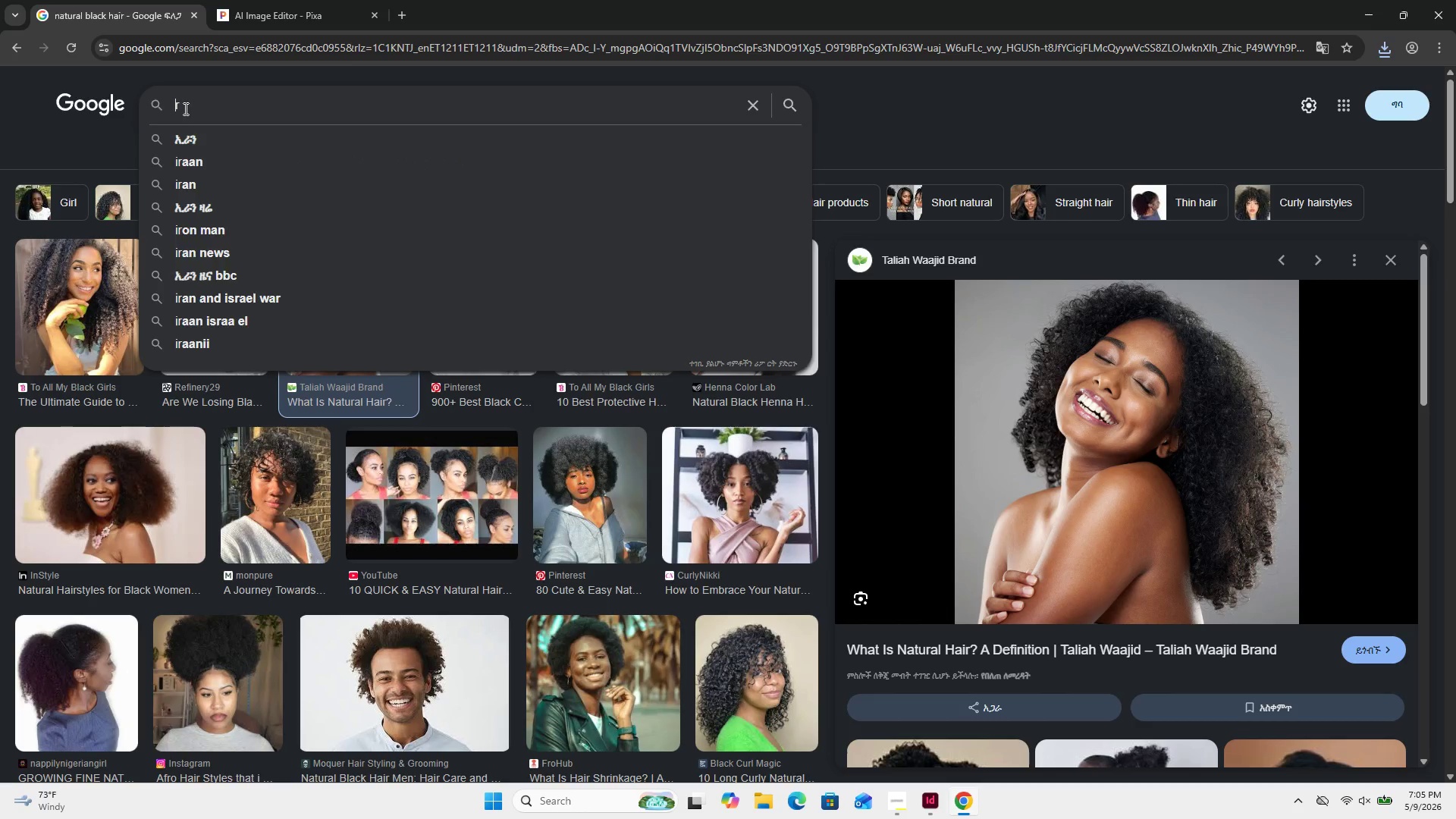 
key(ArrowRight)
 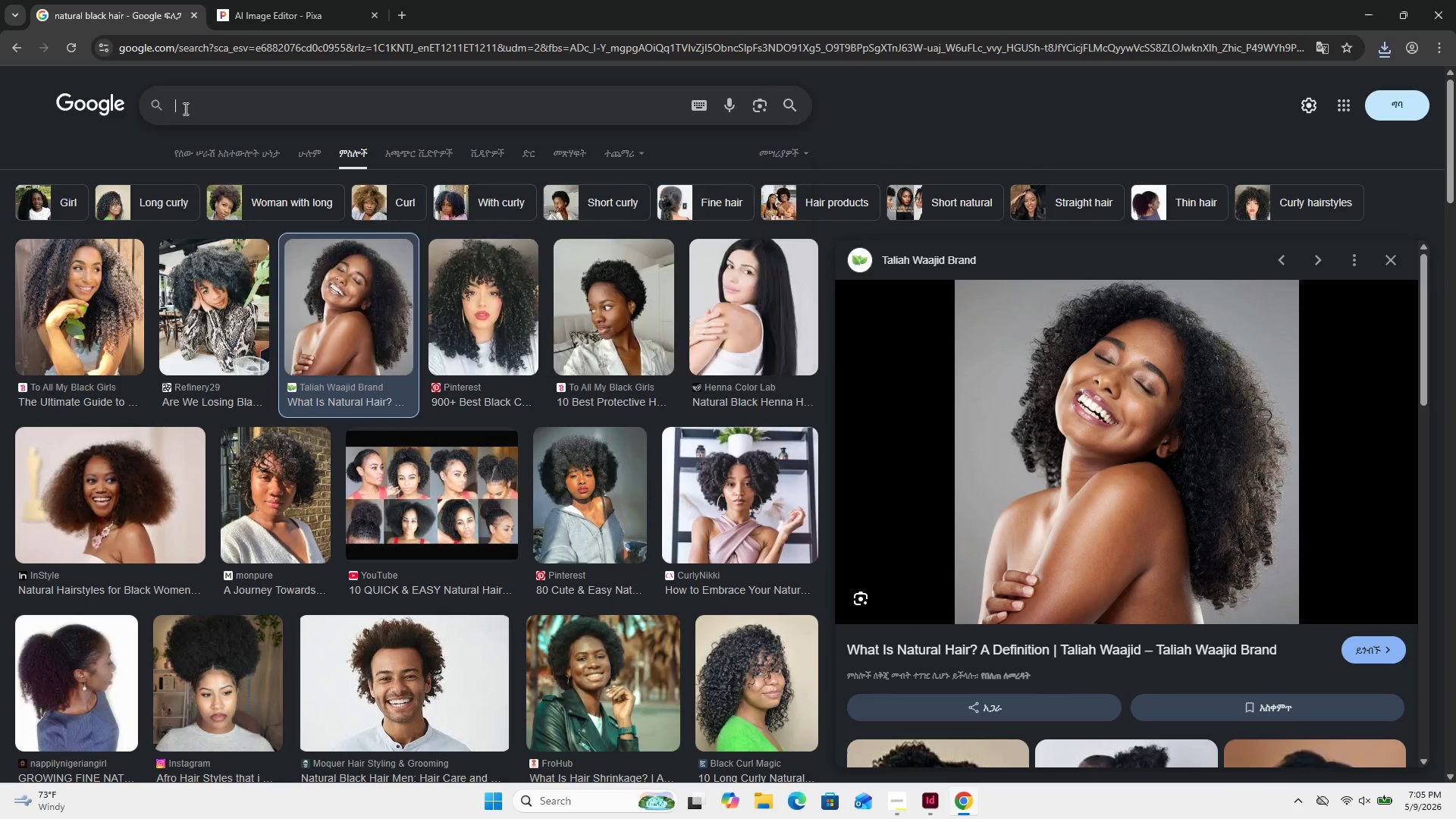 
key(Backspace)
 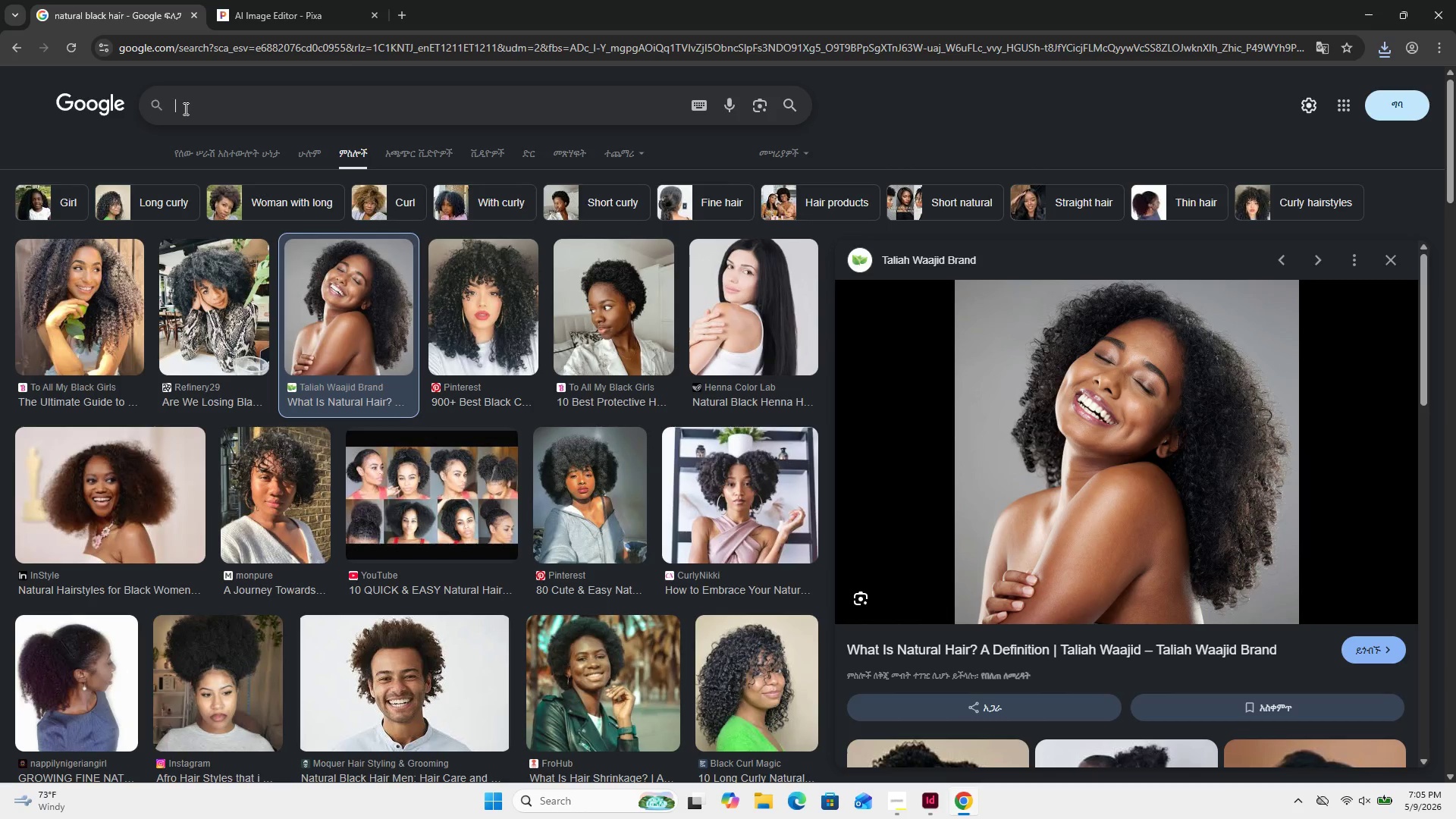 
key(ArrowRight)
 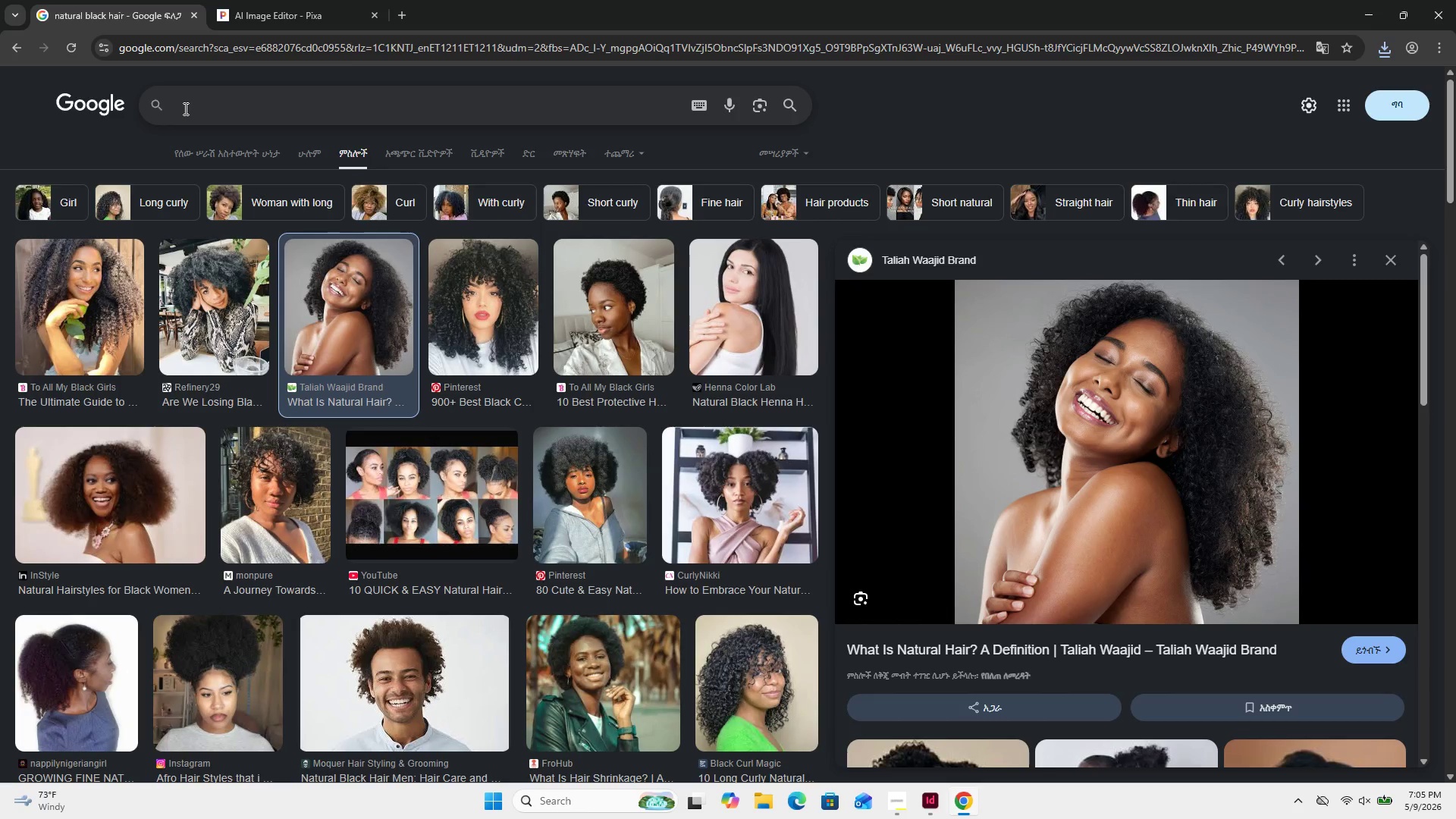 
key(Backspace)
type(leaf )
 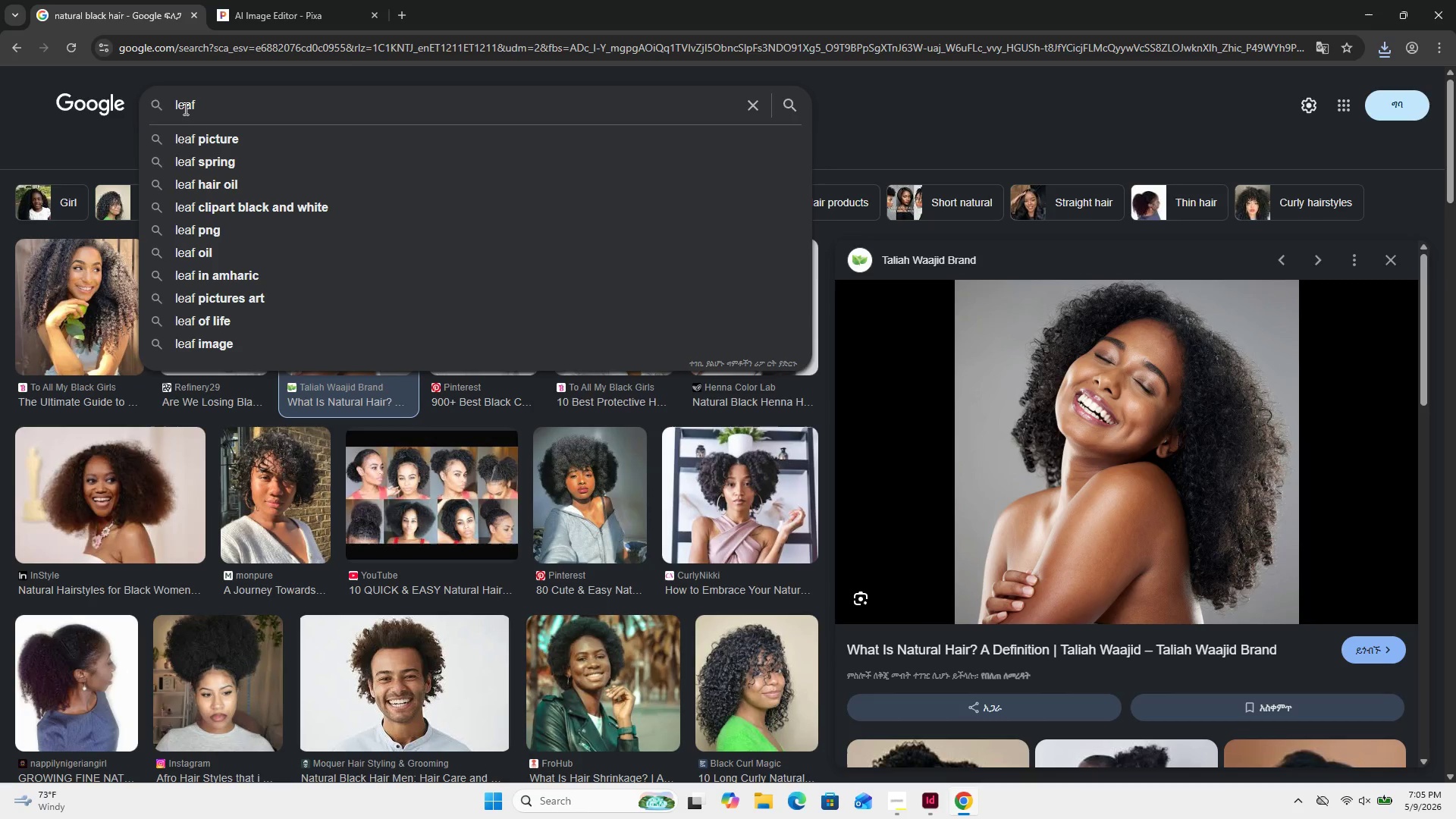 
key(Enter)
 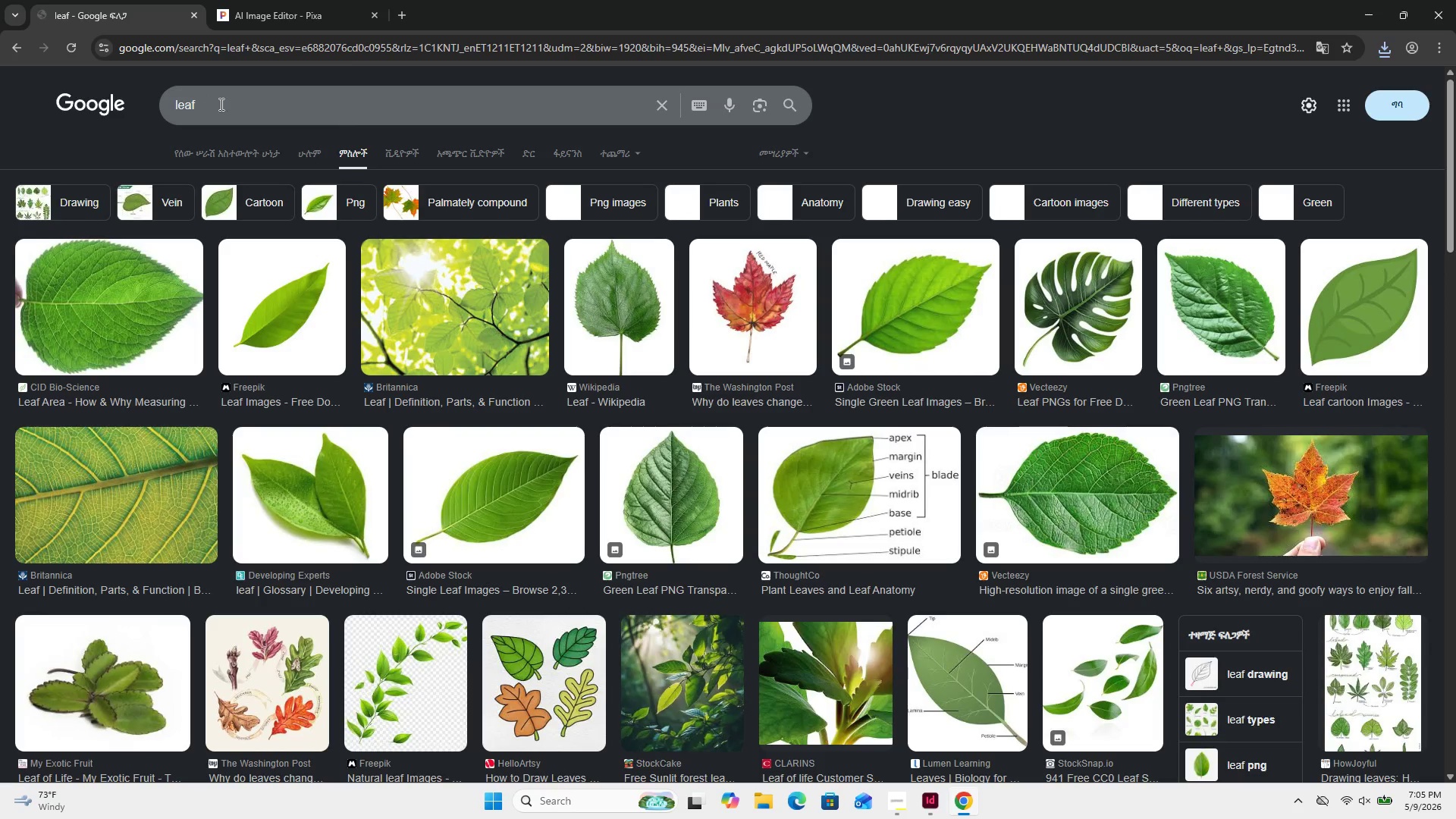 
scroll: coordinate [448, 392], scroll_direction: down, amount: 24.0
 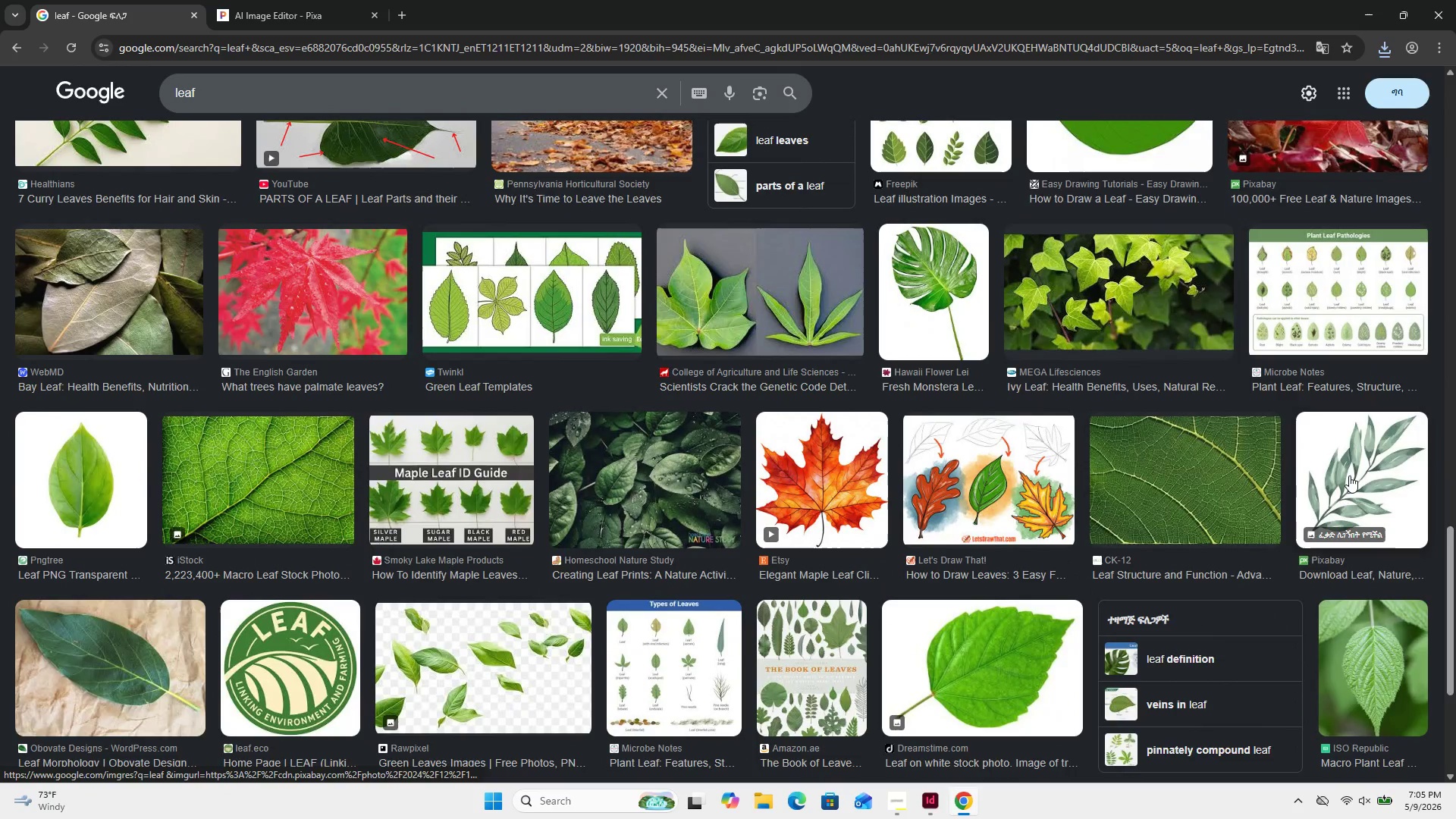 
left_click([1349, 475])
 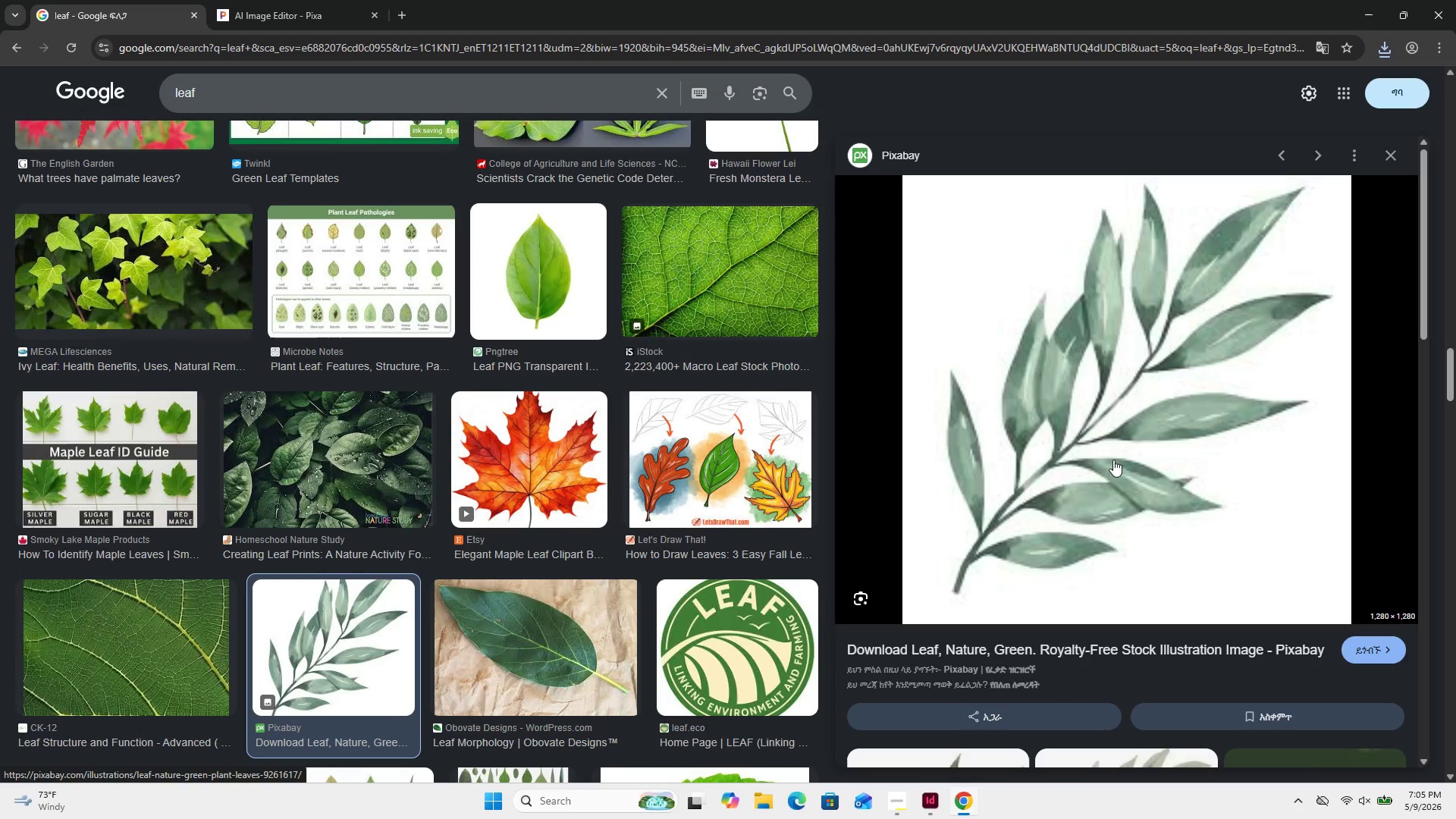 
scroll: coordinate [1138, 471], scroll_direction: down, amount: 11.0
 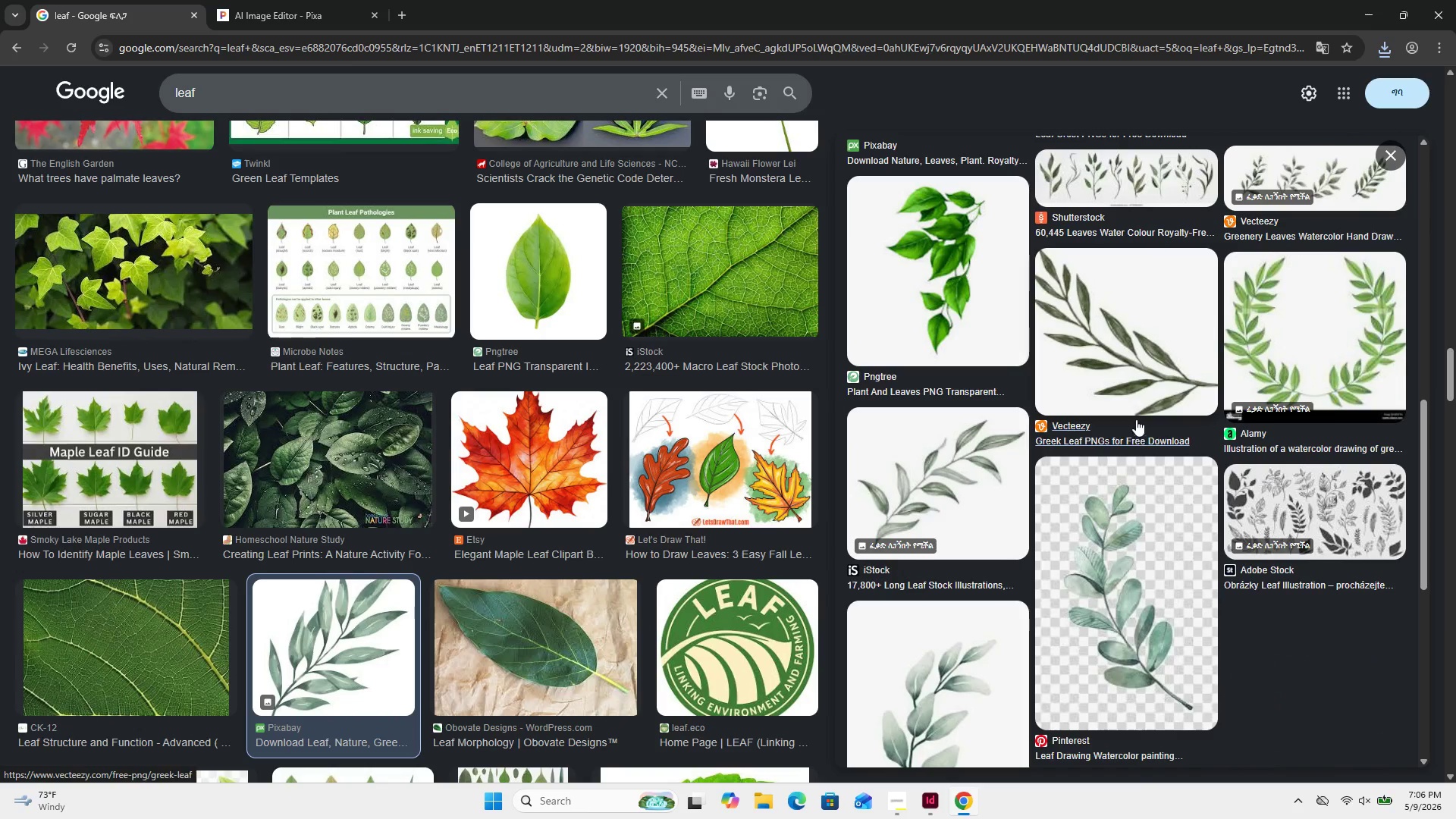 
left_click([1127, 394])
 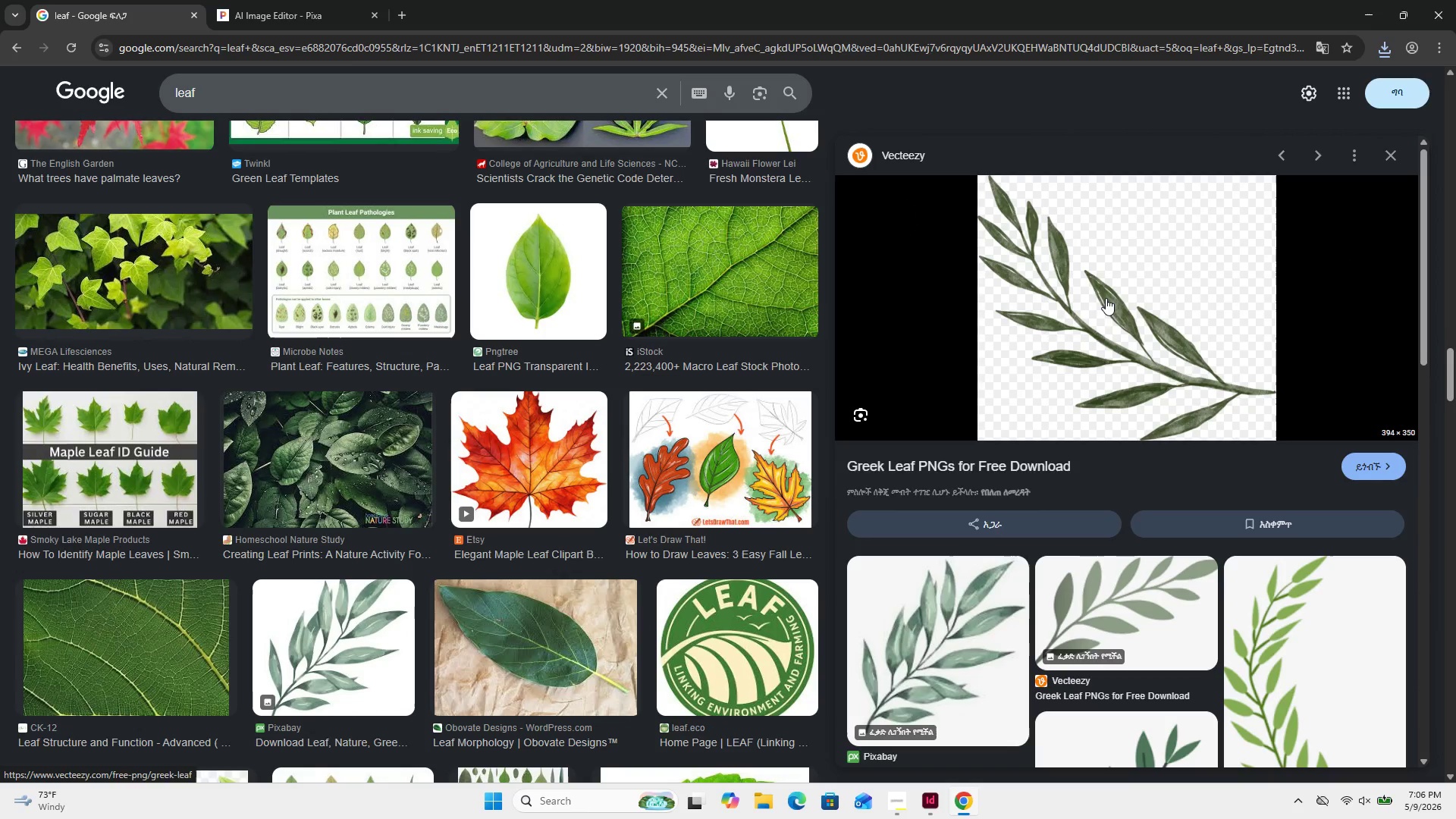 
scroll: coordinate [1134, 366], scroll_direction: down, amount: 5.0
 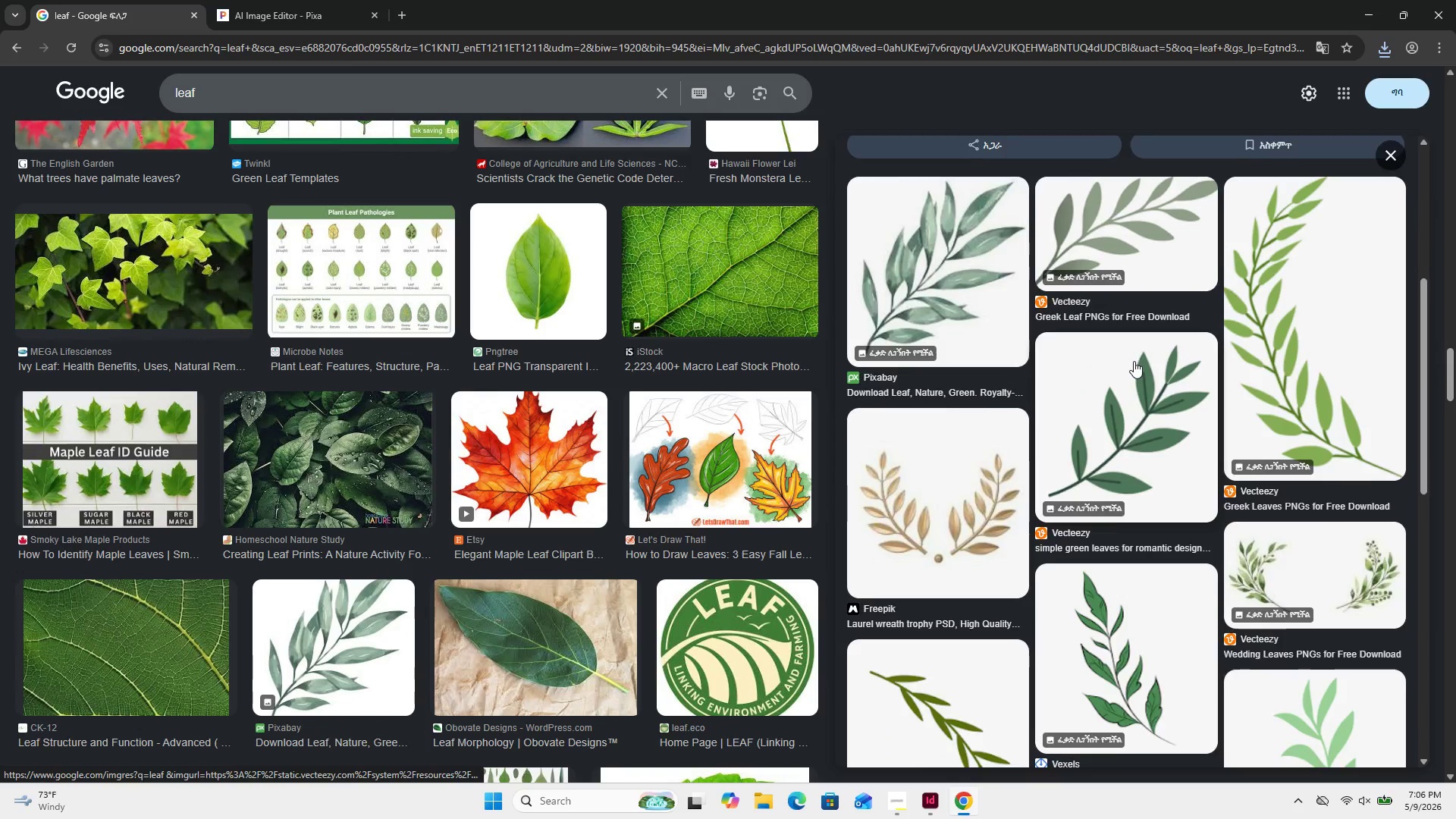 
left_click_drag(start_coordinate=[1136, 340], to_coordinate=[663, 391])
 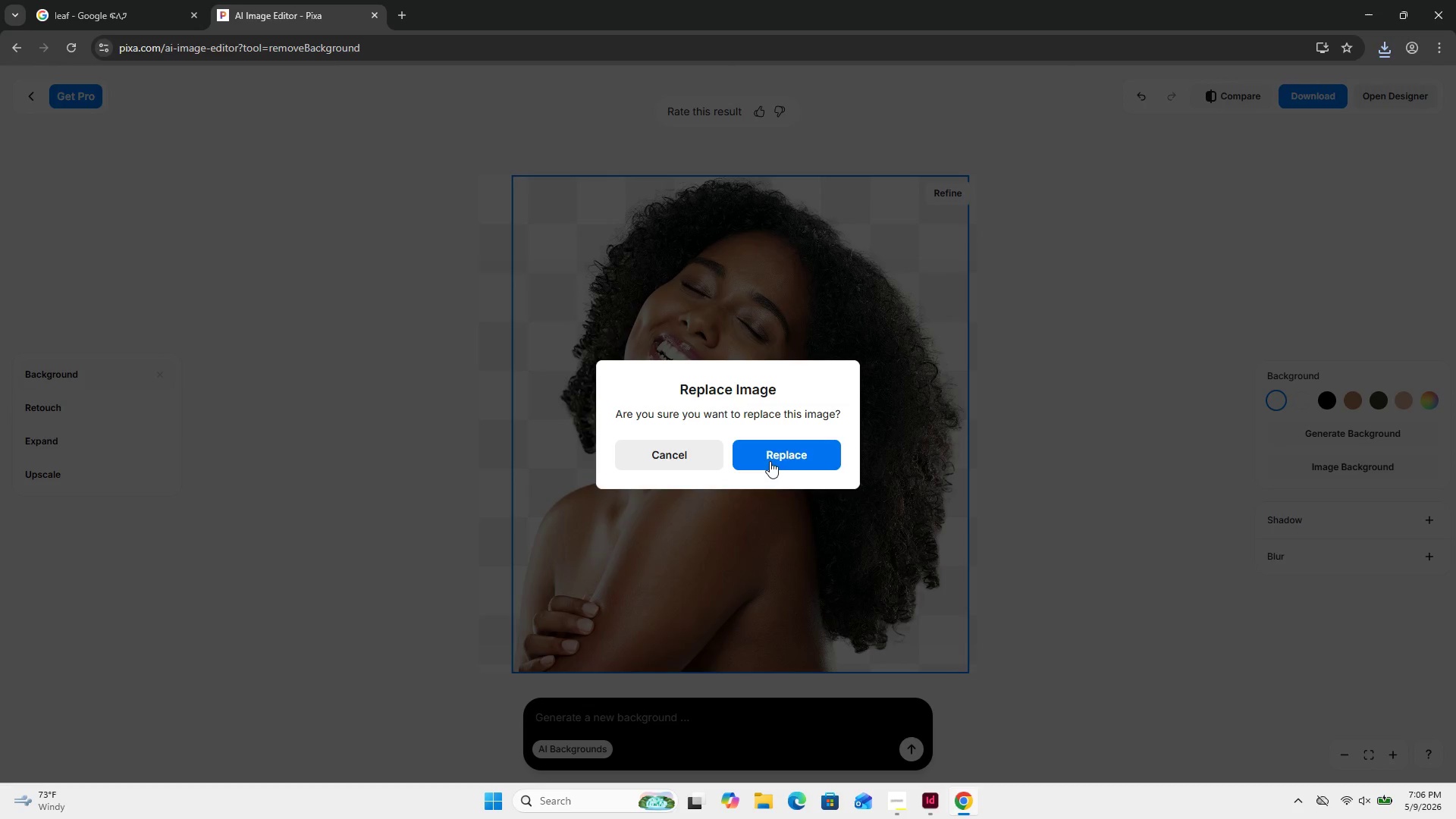 
scroll: coordinate [1134, 353], scroll_direction: up, amount: 6.0
 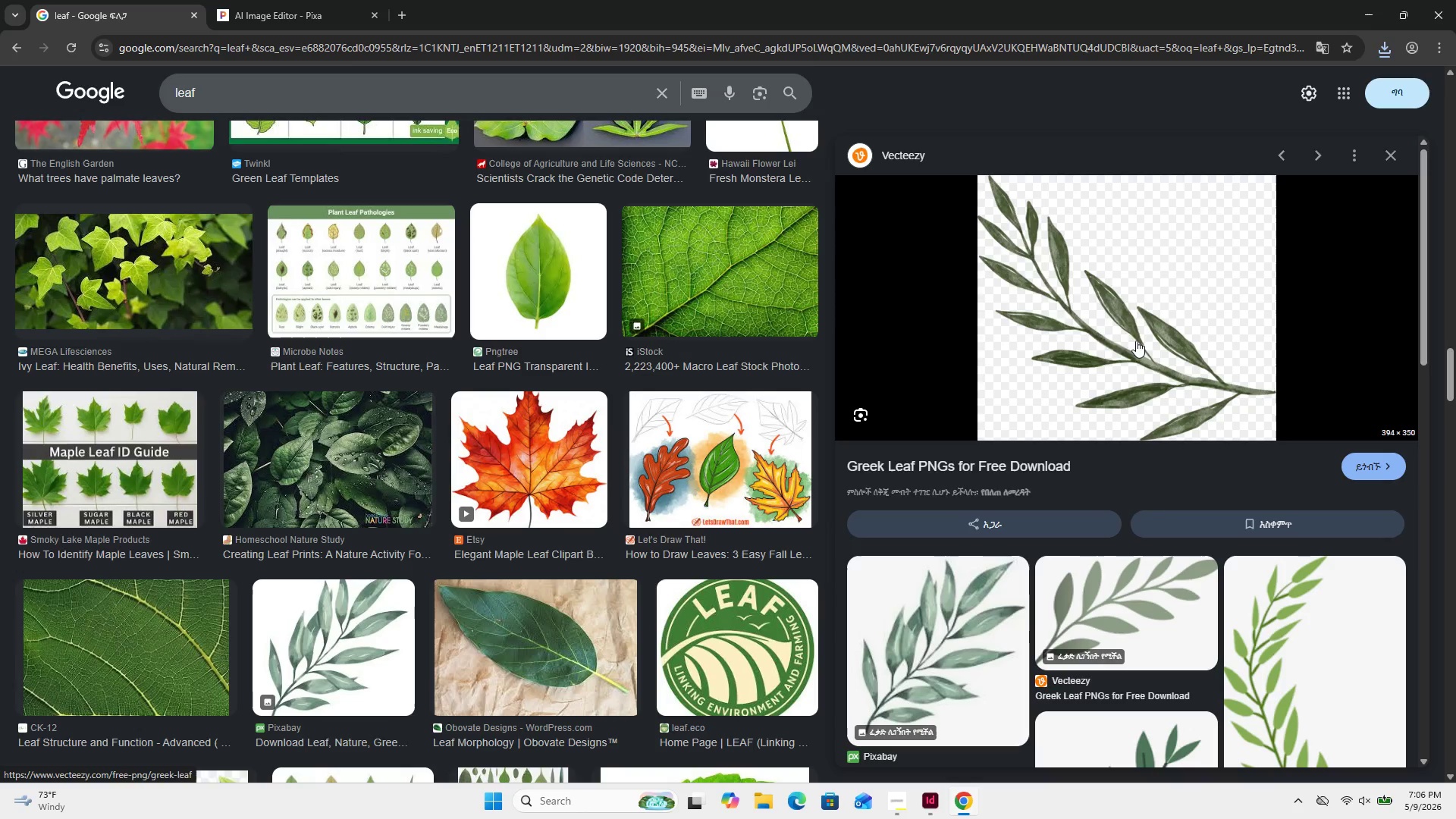 
left_click([782, 451])
 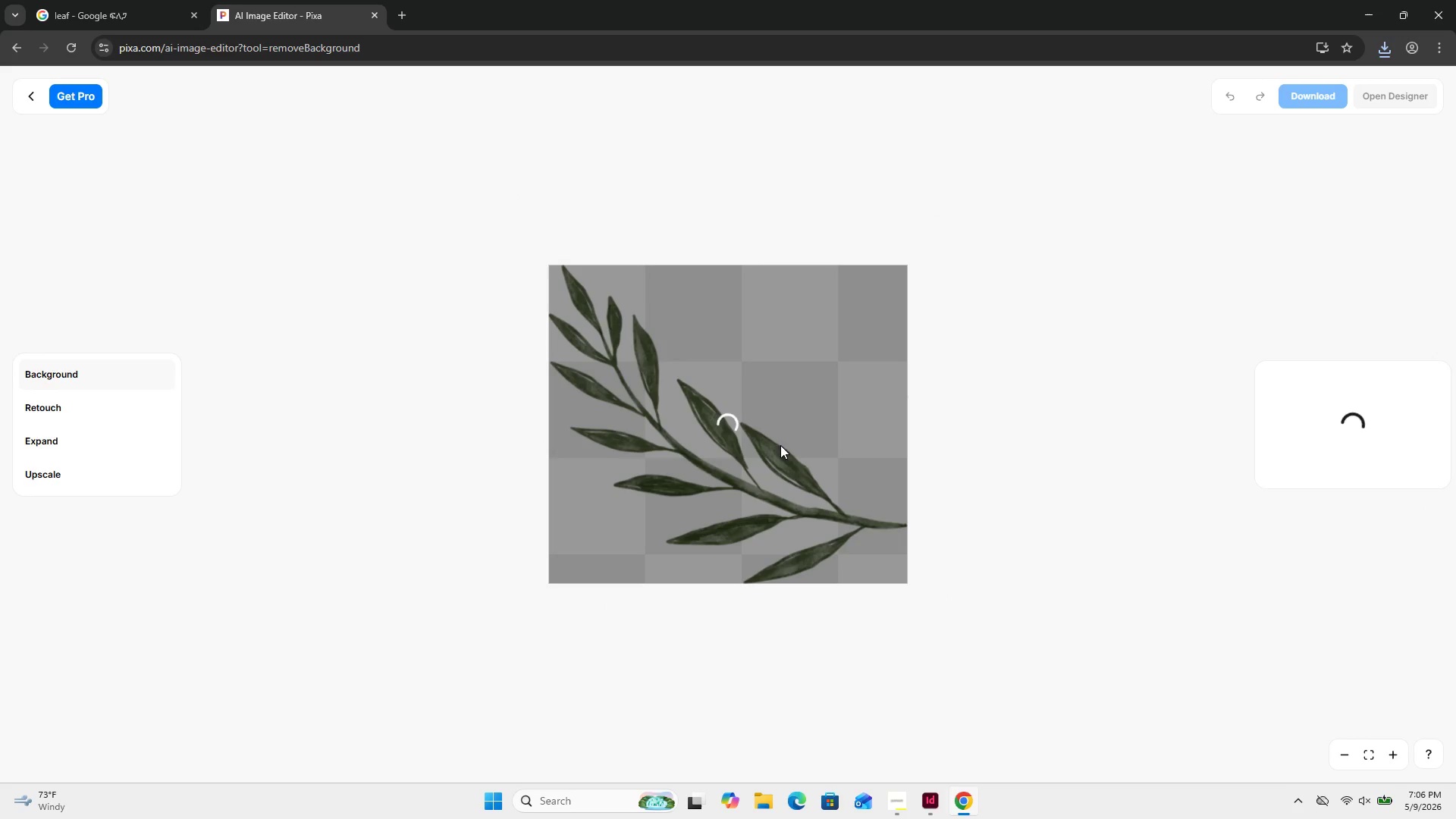 
mouse_move([1185, 202])
 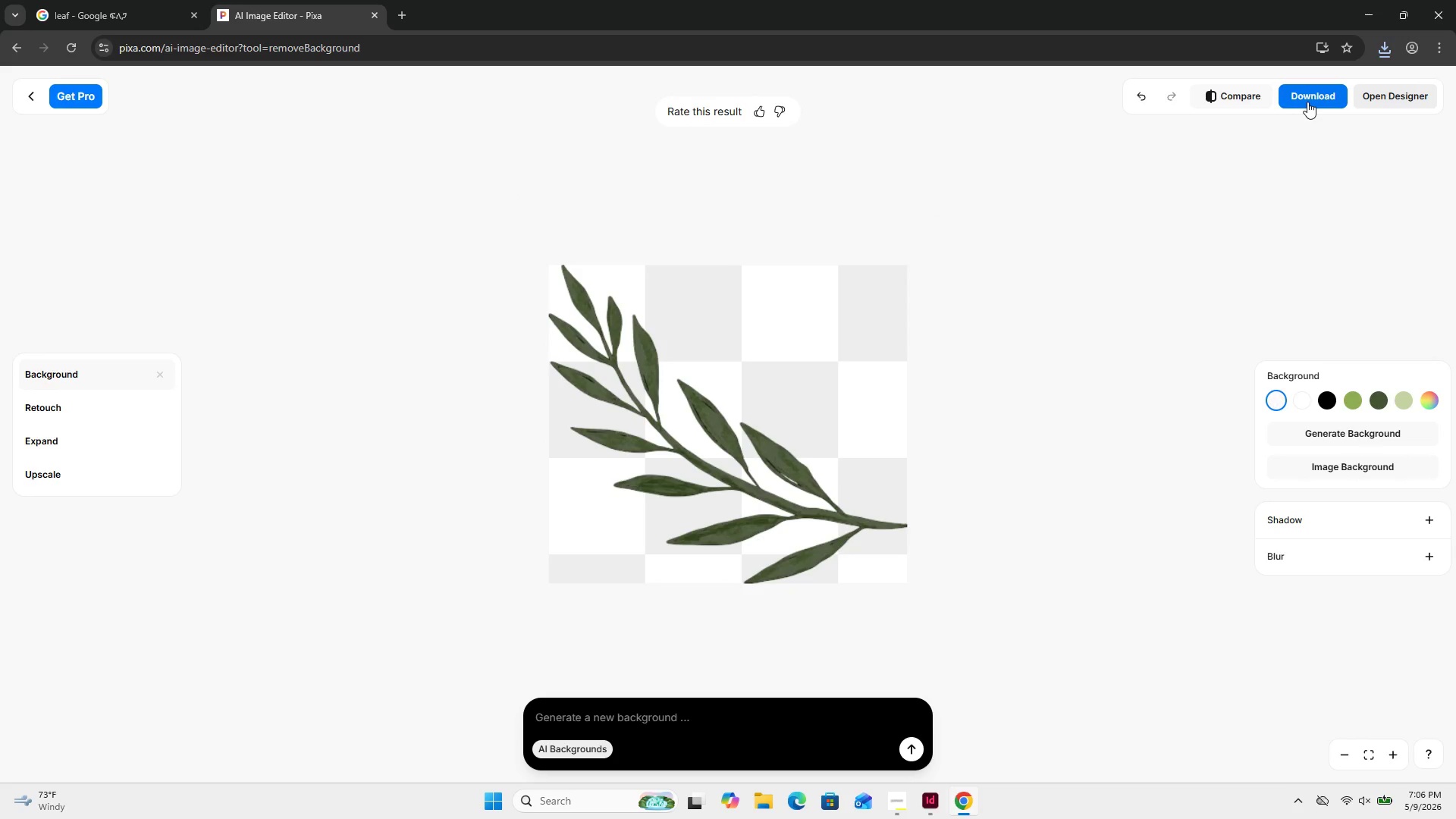 
left_click([1307, 102])
 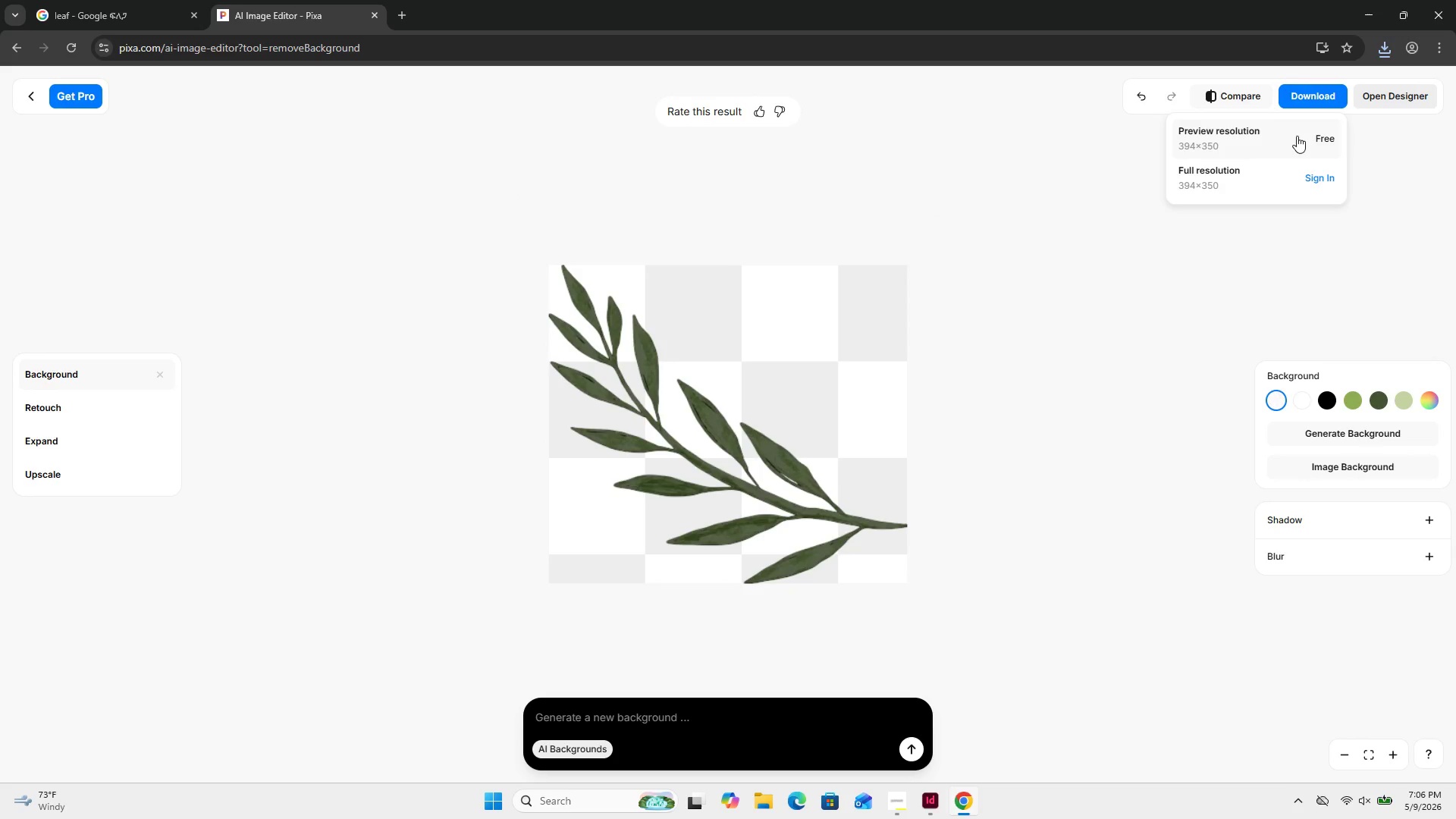 
left_click([1297, 136])
 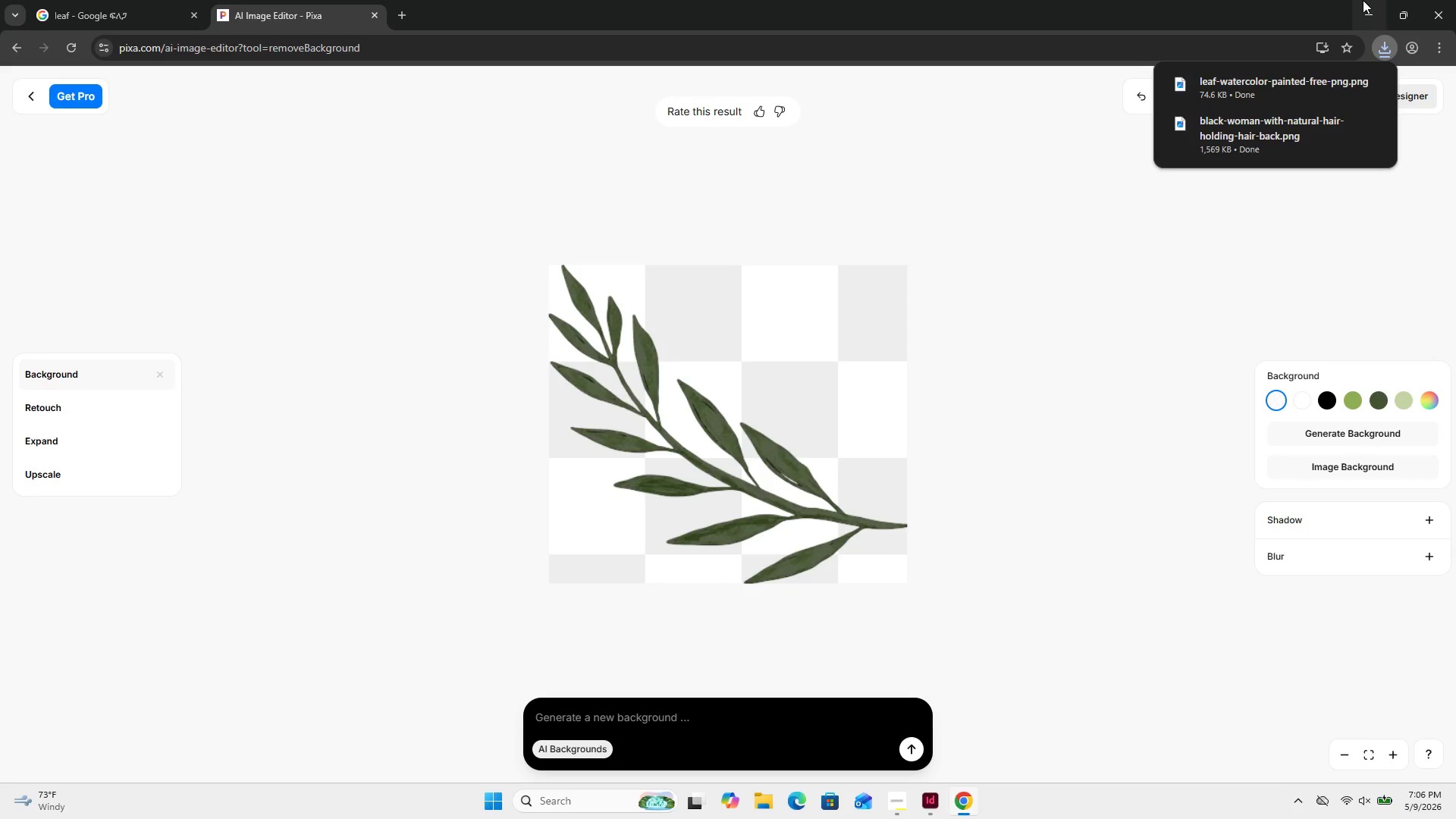 
left_click([1369, 8])
 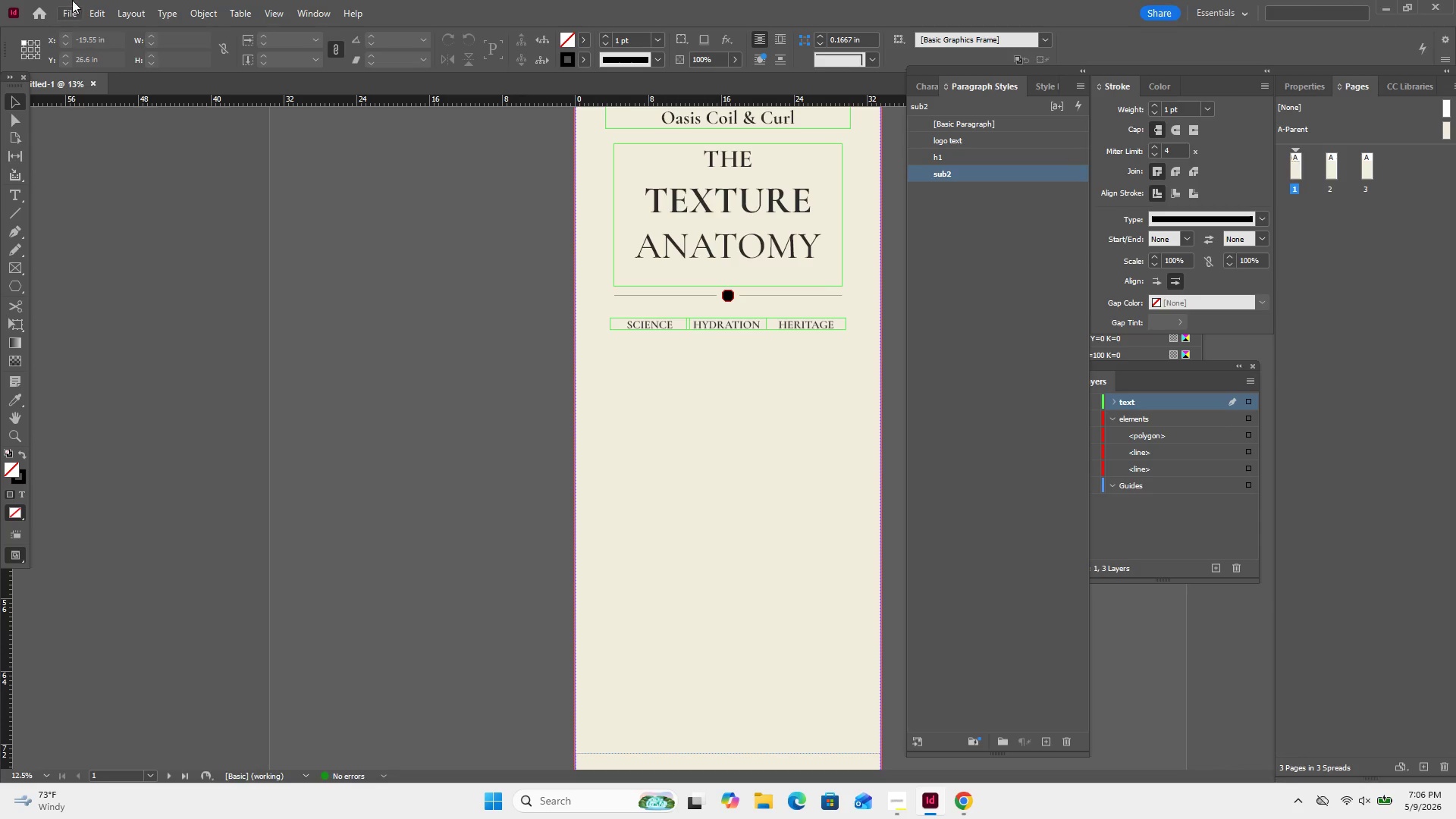 
left_click([68, 8])
 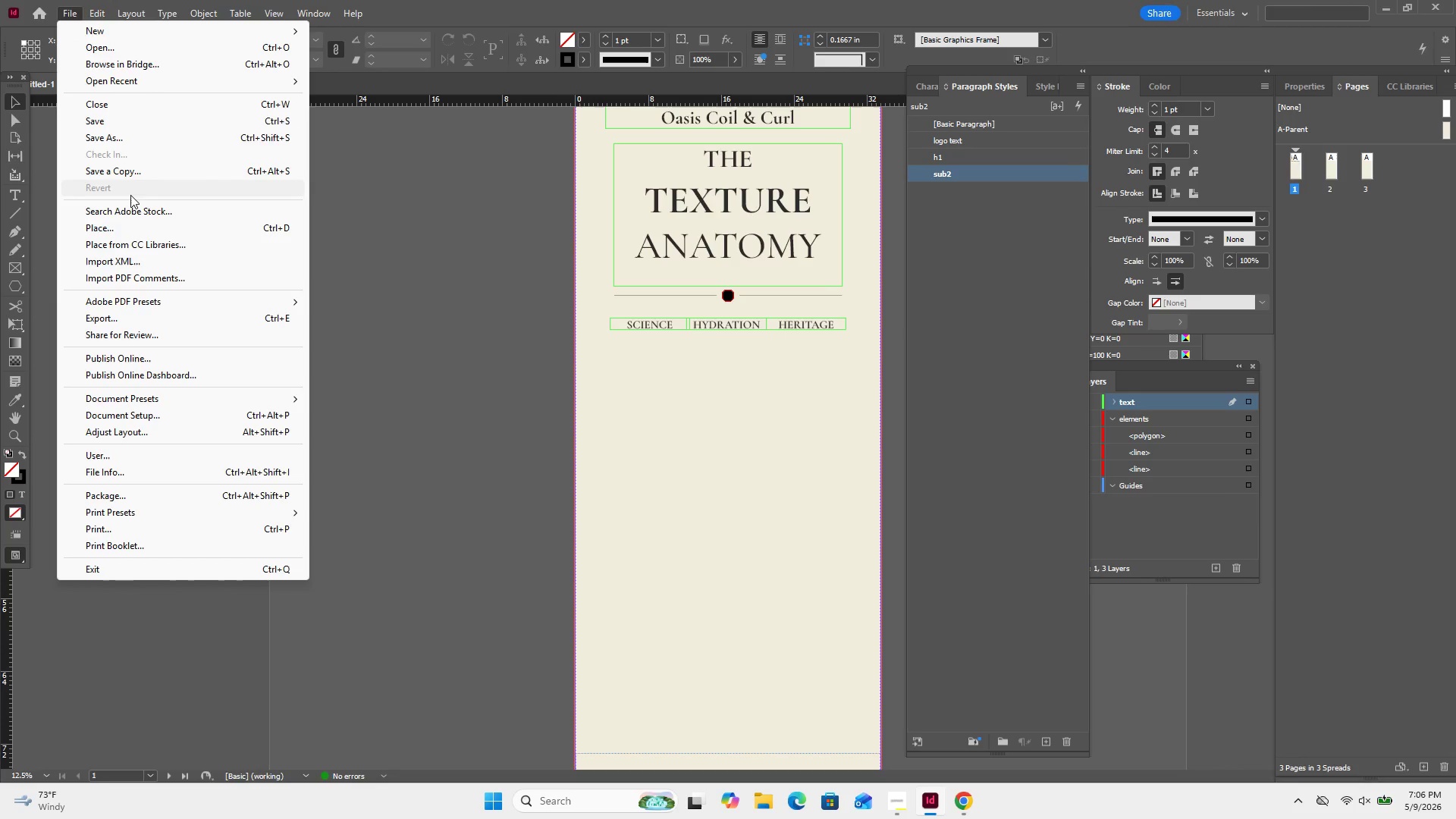 
left_click([130, 228])
 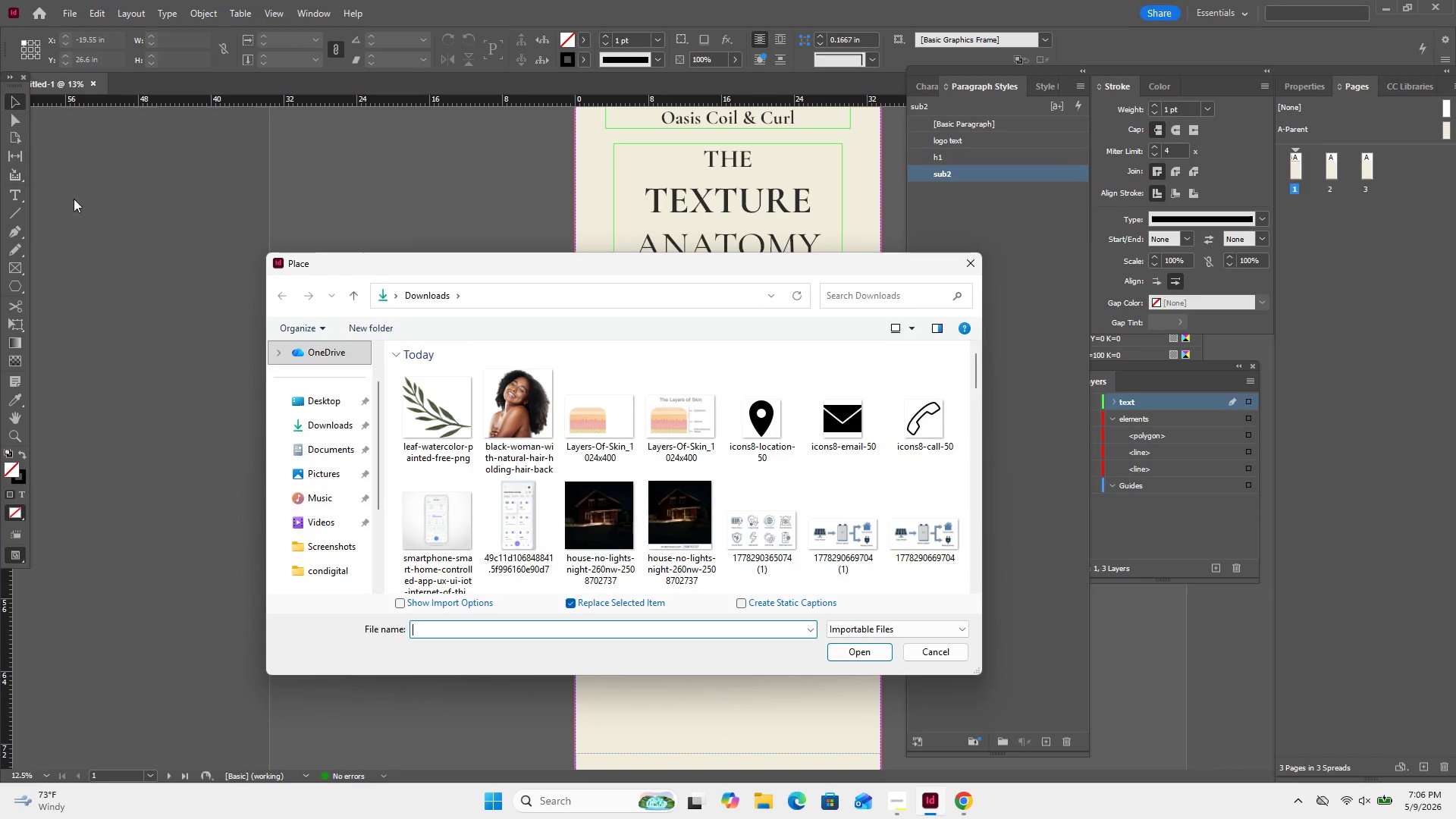 
left_click([486, 405])
 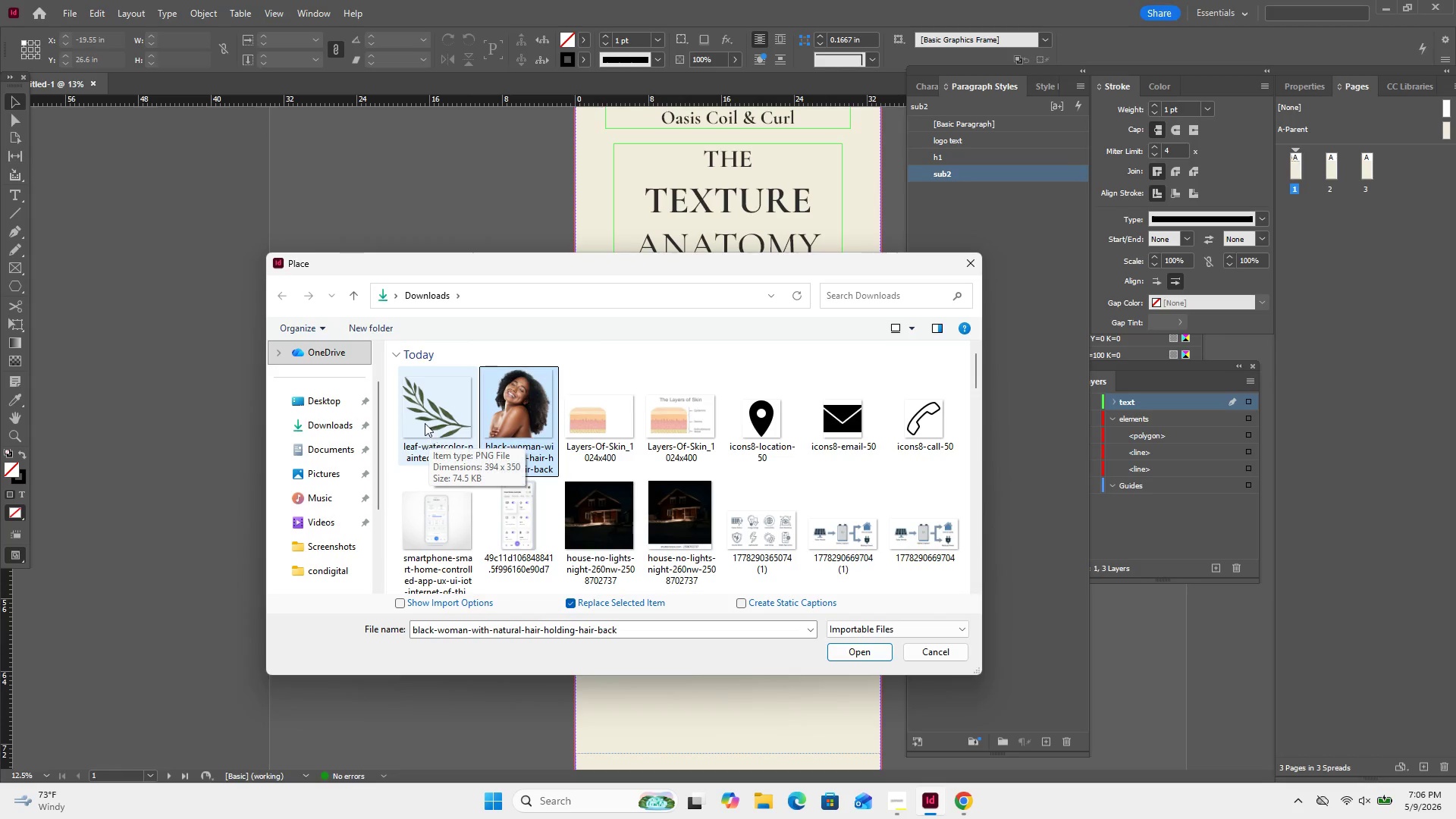 
hold_key(key=ShiftLeft, duration=0.55)
left_click([427, 426])
 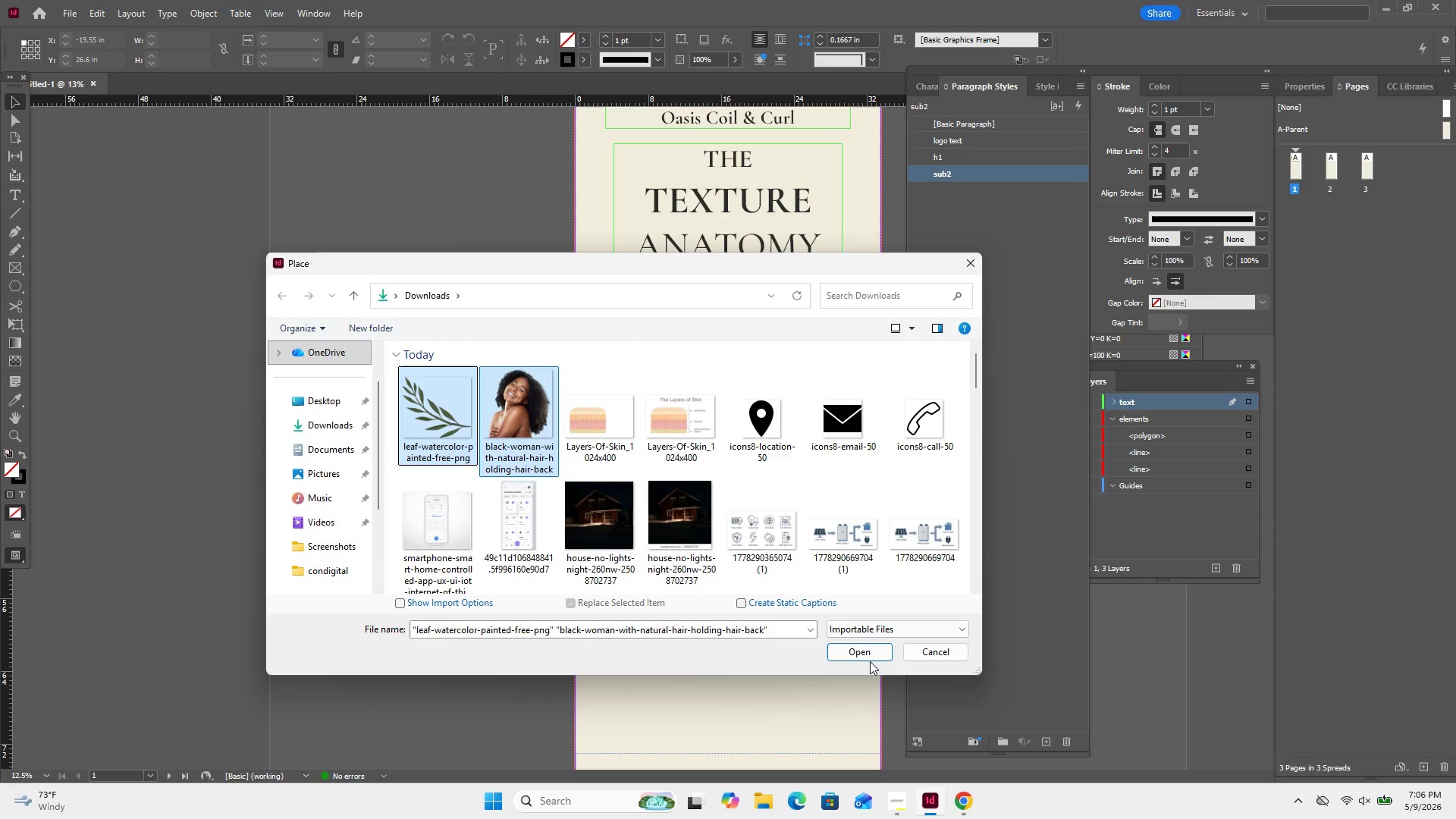 
left_click([867, 653])
 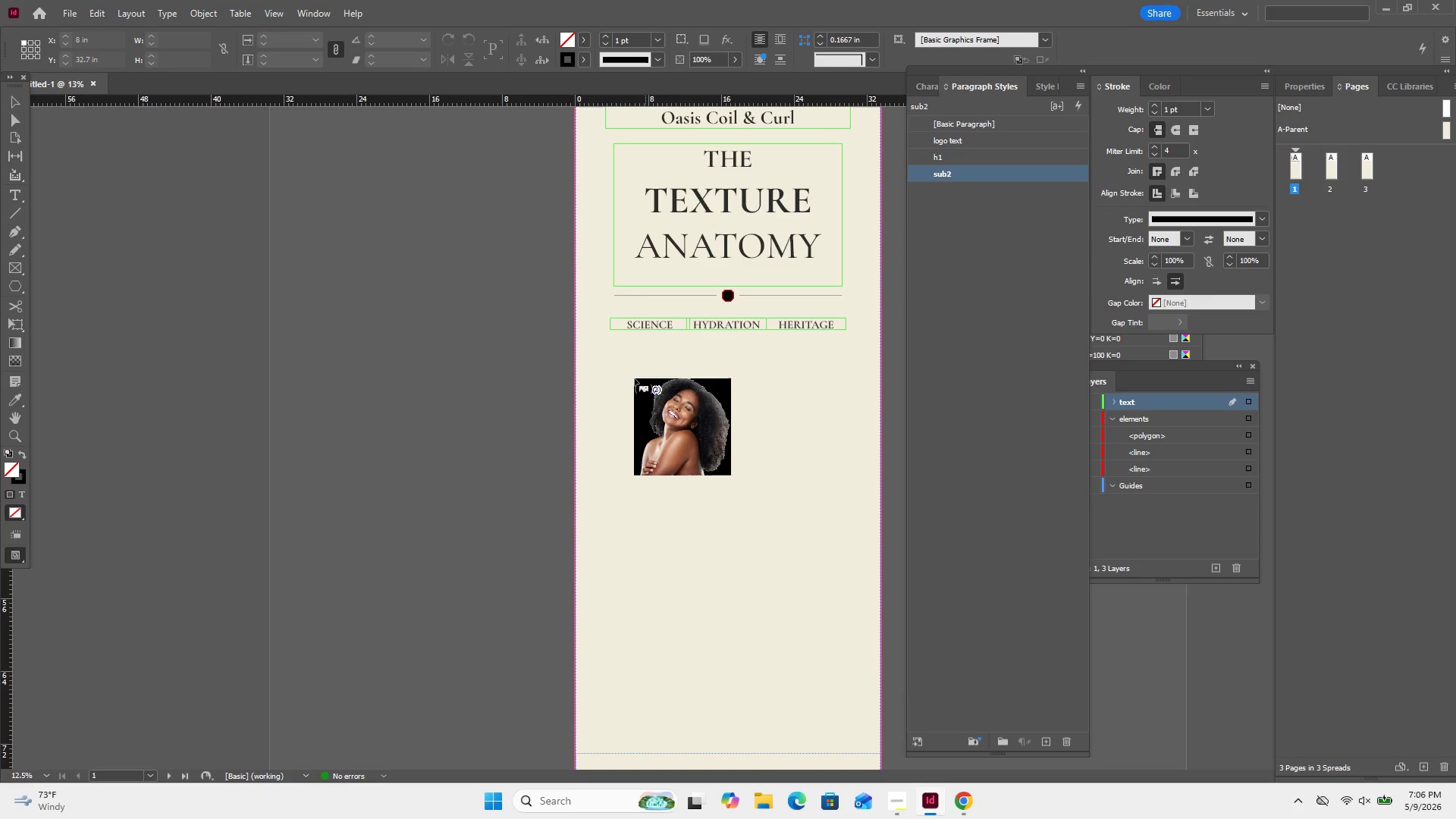 
left_click_drag(start_coordinate=[624, 361], to_coordinate=[852, 592])
 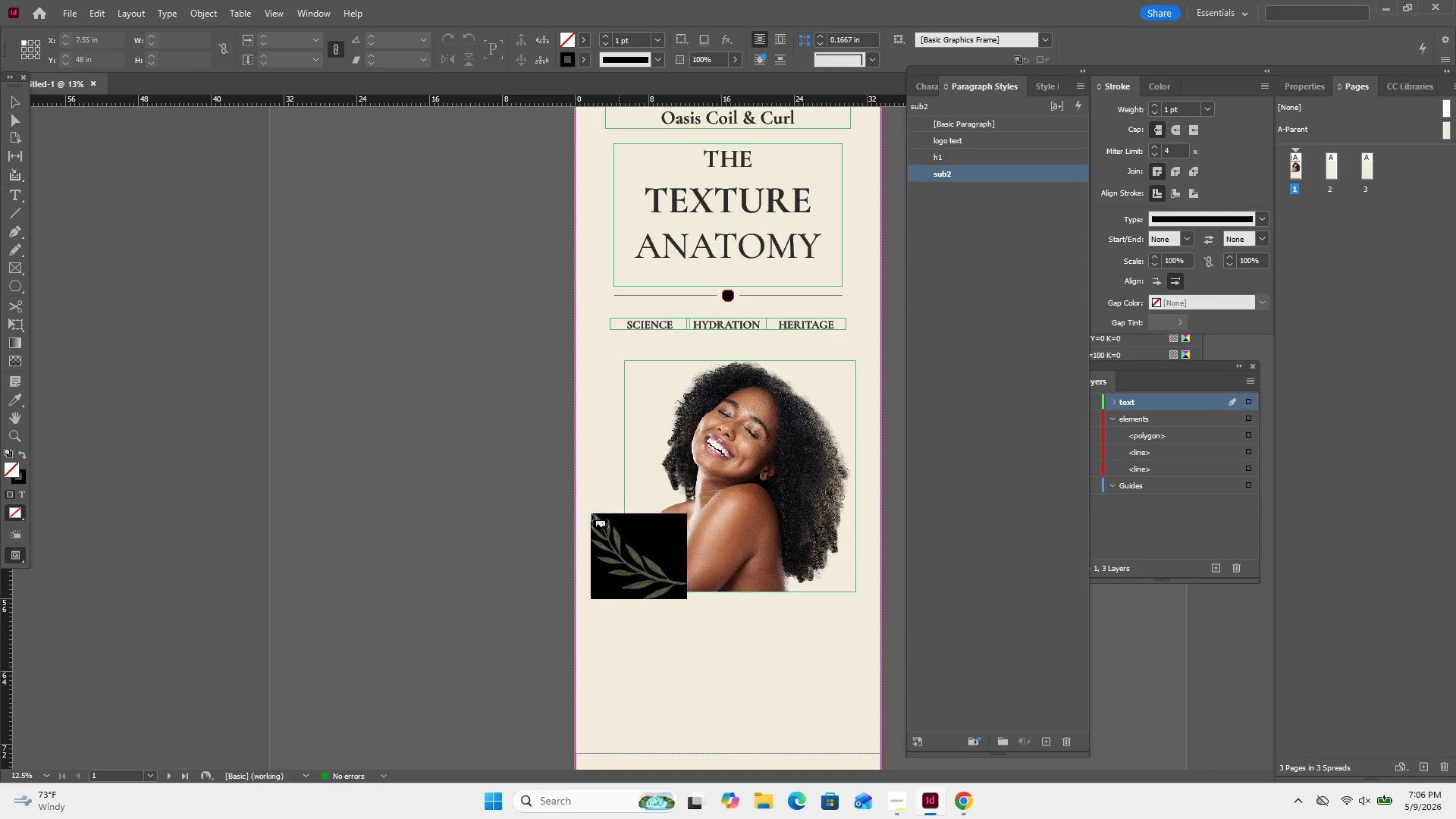 
left_click_drag(start_coordinate=[513, 395], to_coordinate=[603, 564])
 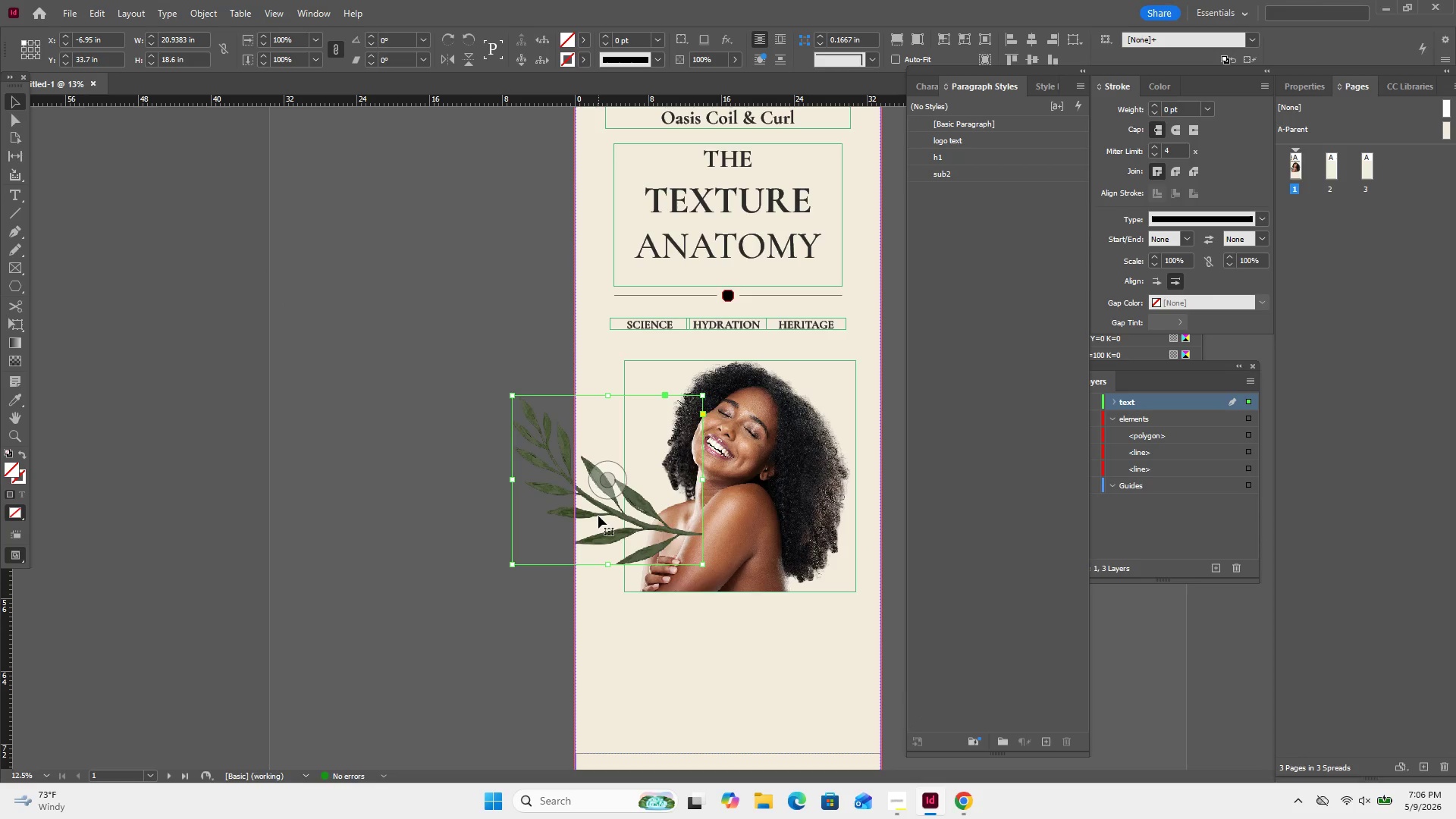 
left_click_drag(start_coordinate=[599, 516], to_coordinate=[494, 520])
 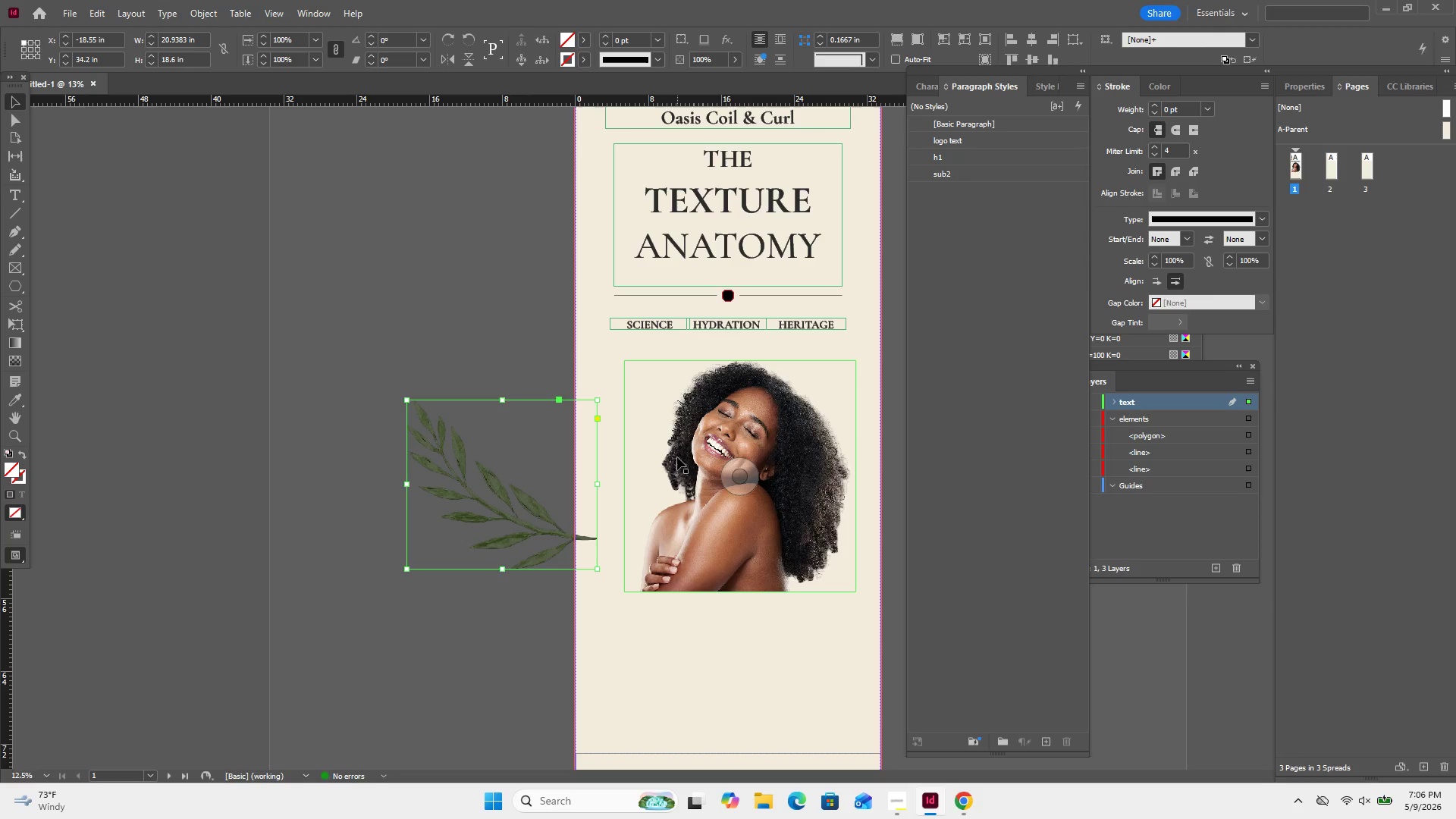 
right_click([677, 457])
 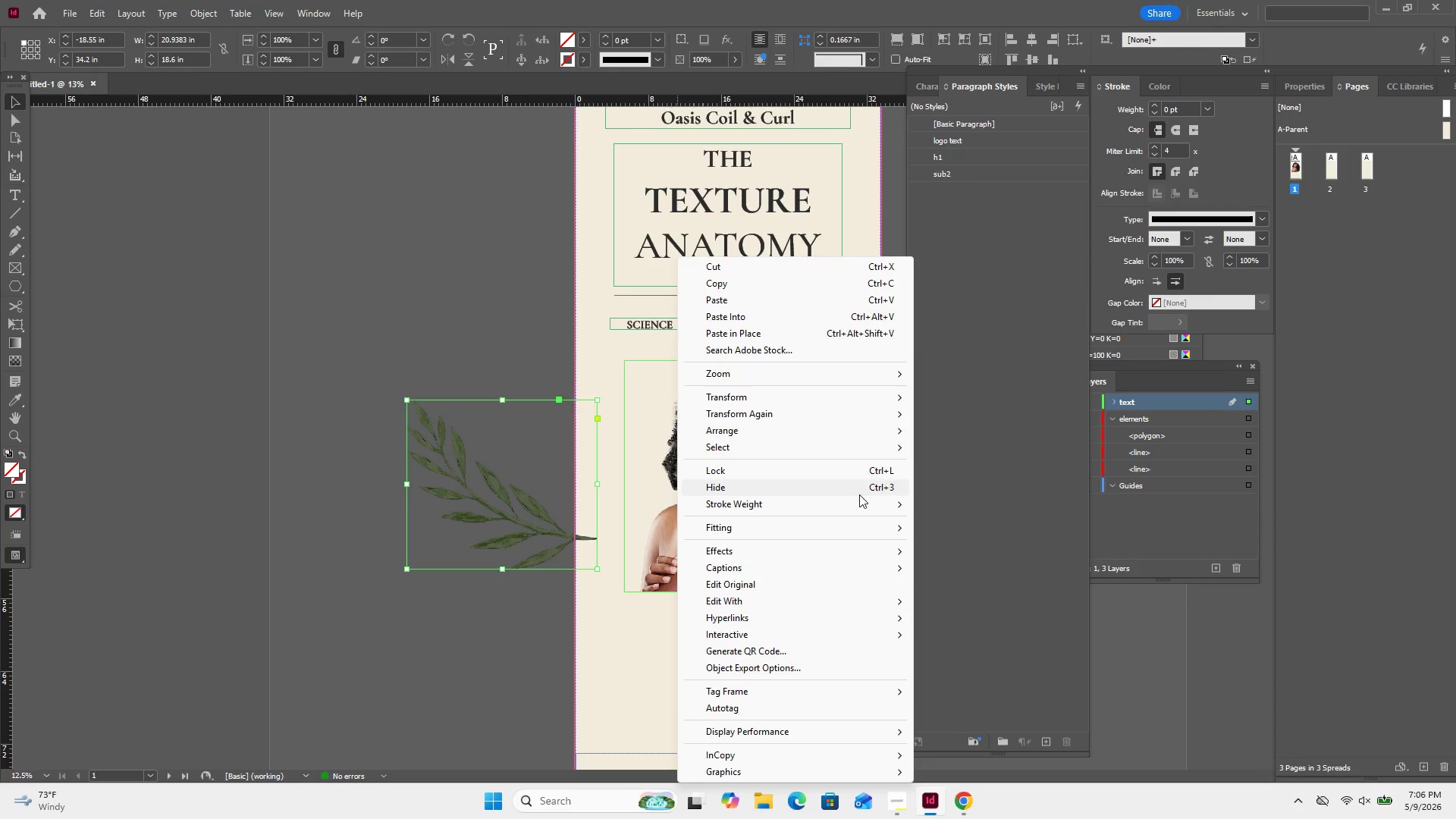 
wait(8.46)
 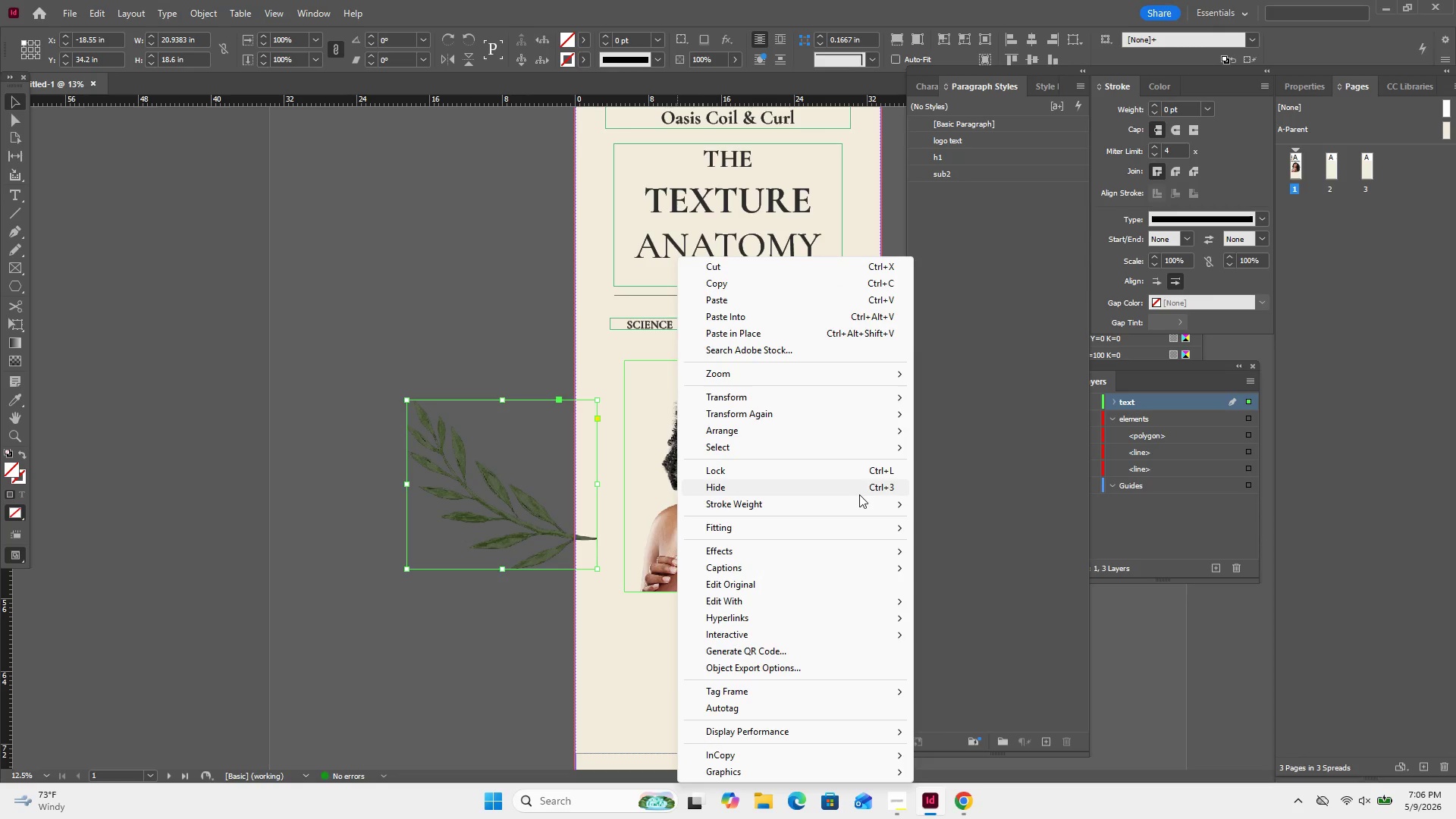 
mouse_move([808, 403])
 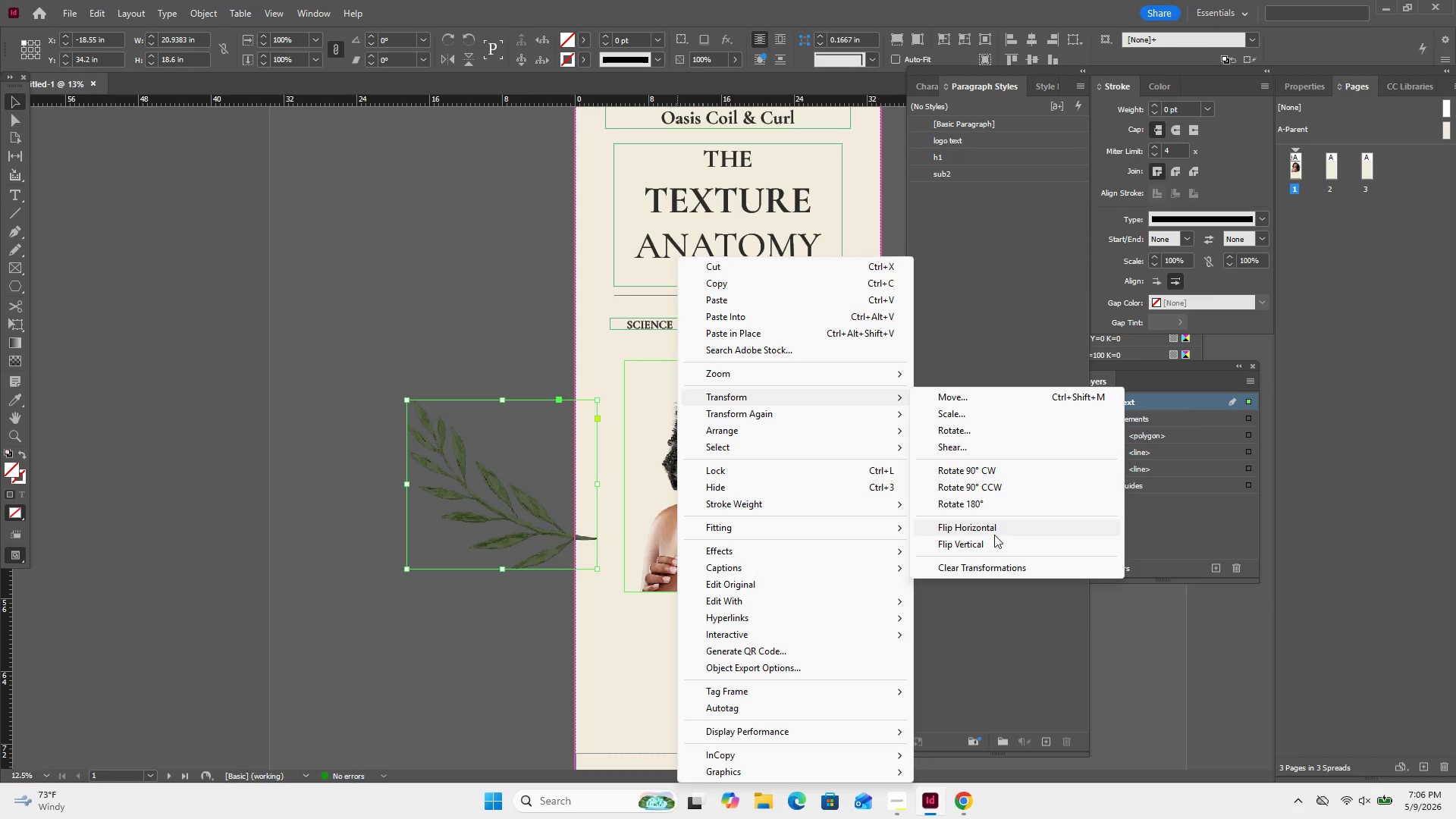 
left_click([994, 535])
 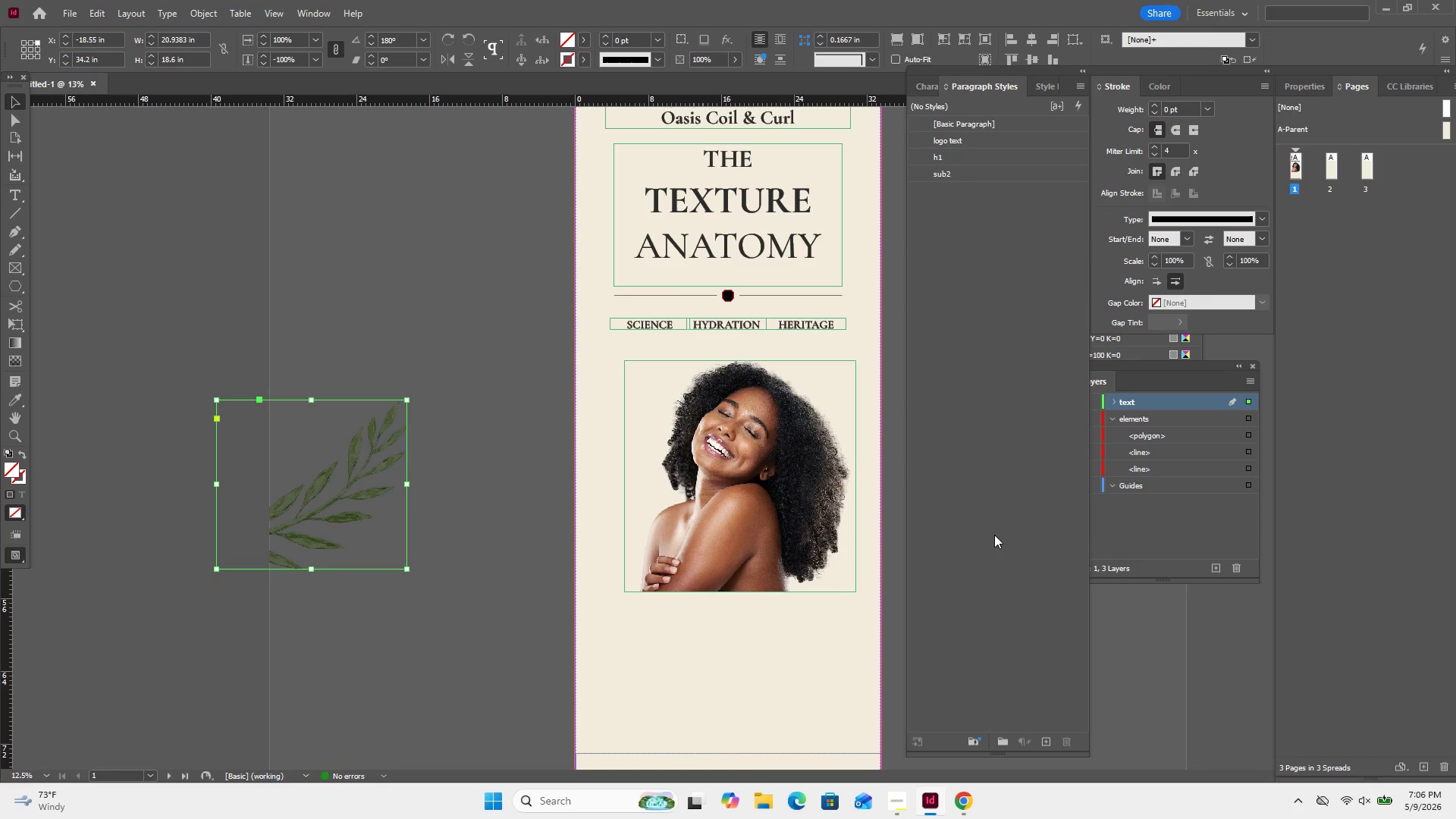 
key(Control+Z)
 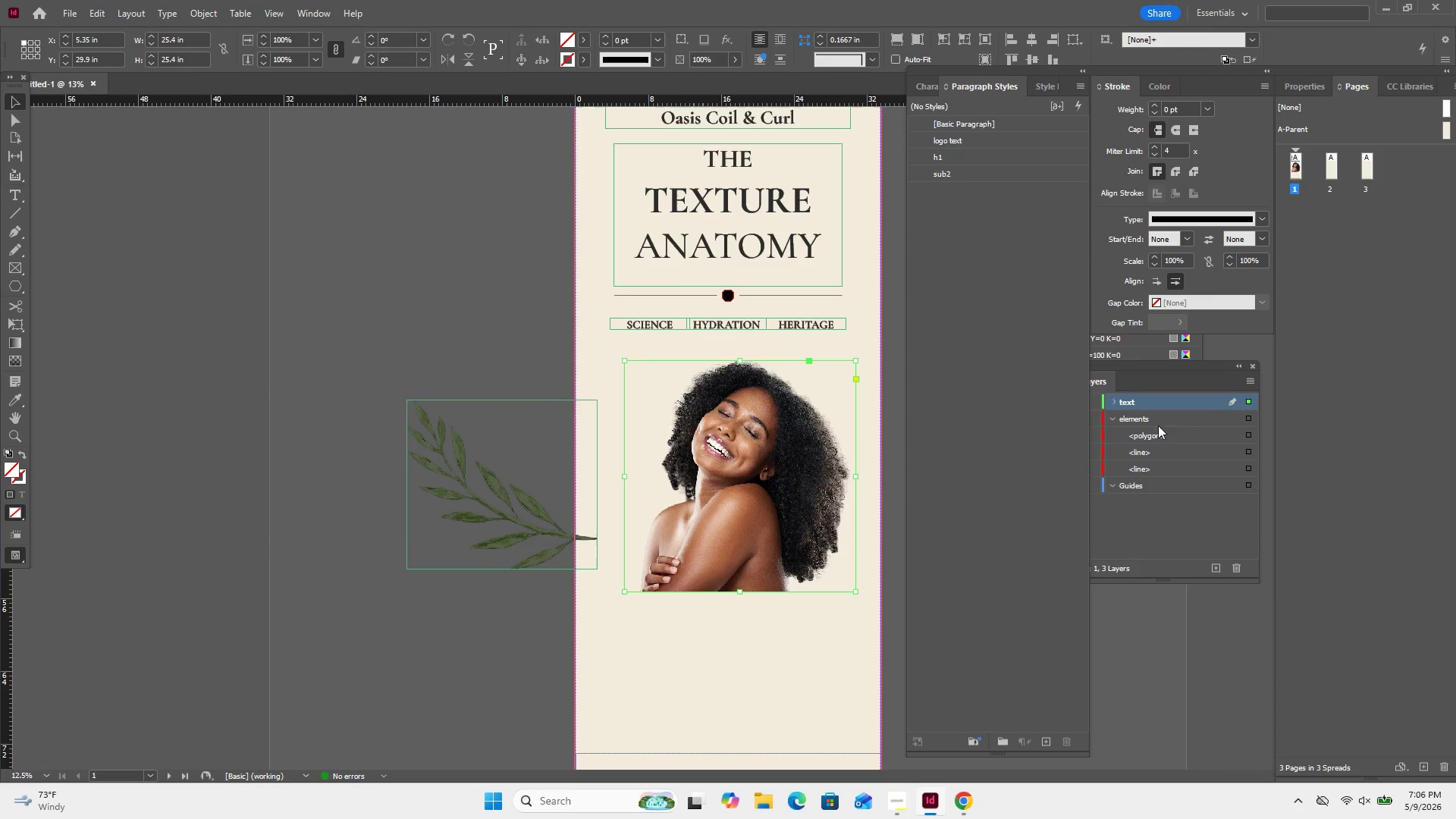 
left_click([1175, 406])
 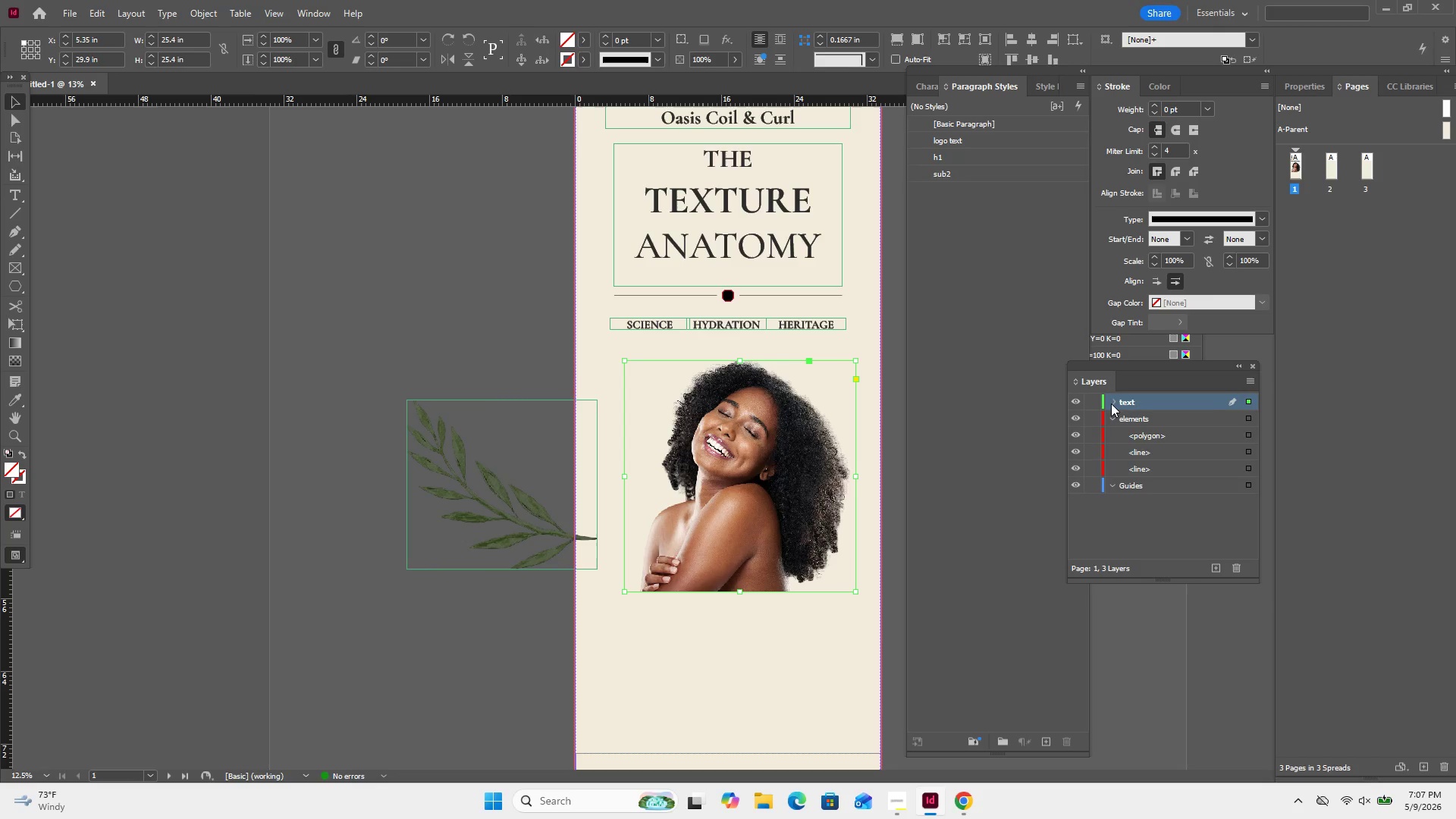 
left_click([1111, 403])
 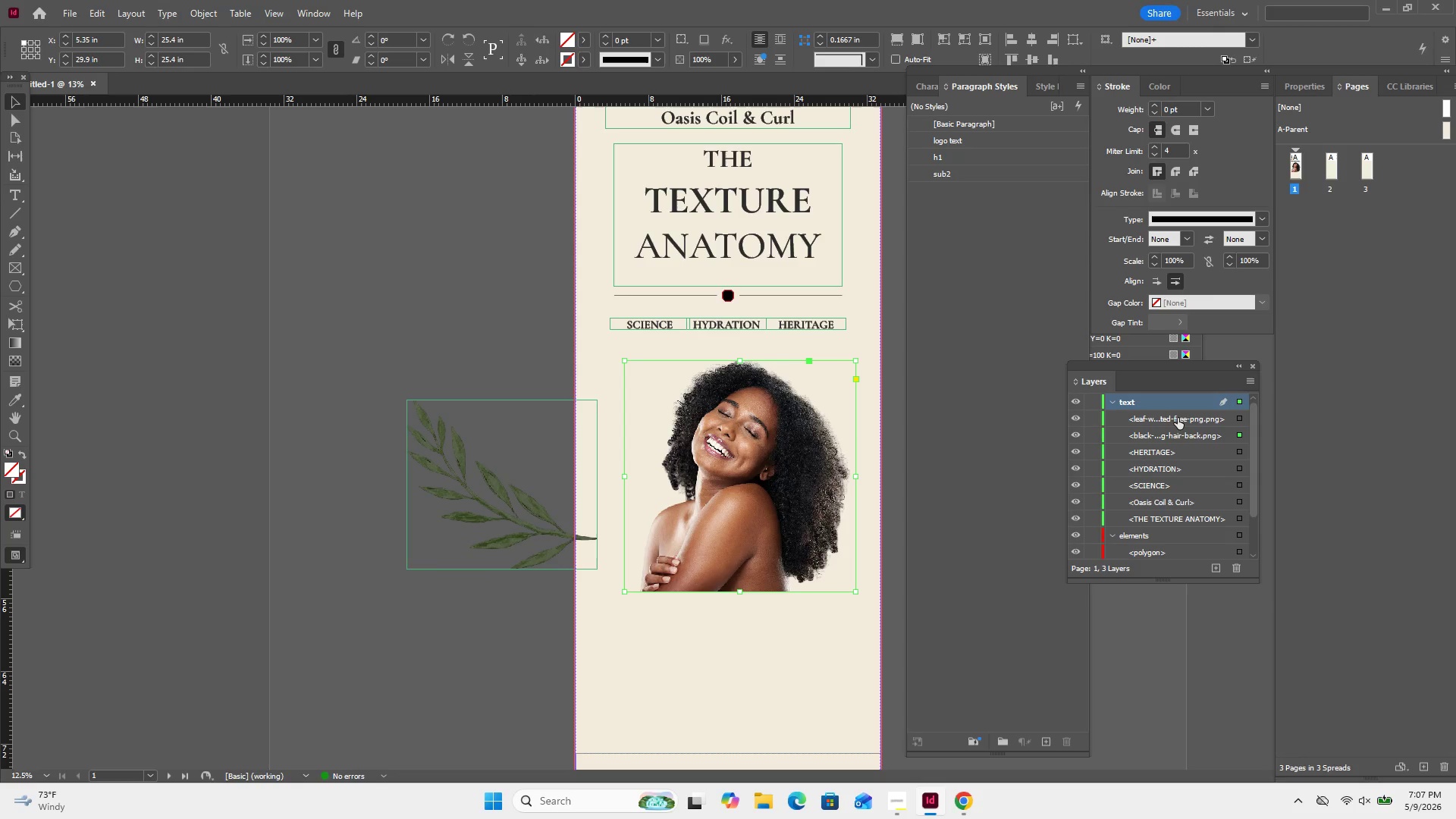 
left_click_drag(start_coordinate=[1178, 417], to_coordinate=[1155, 496])
 